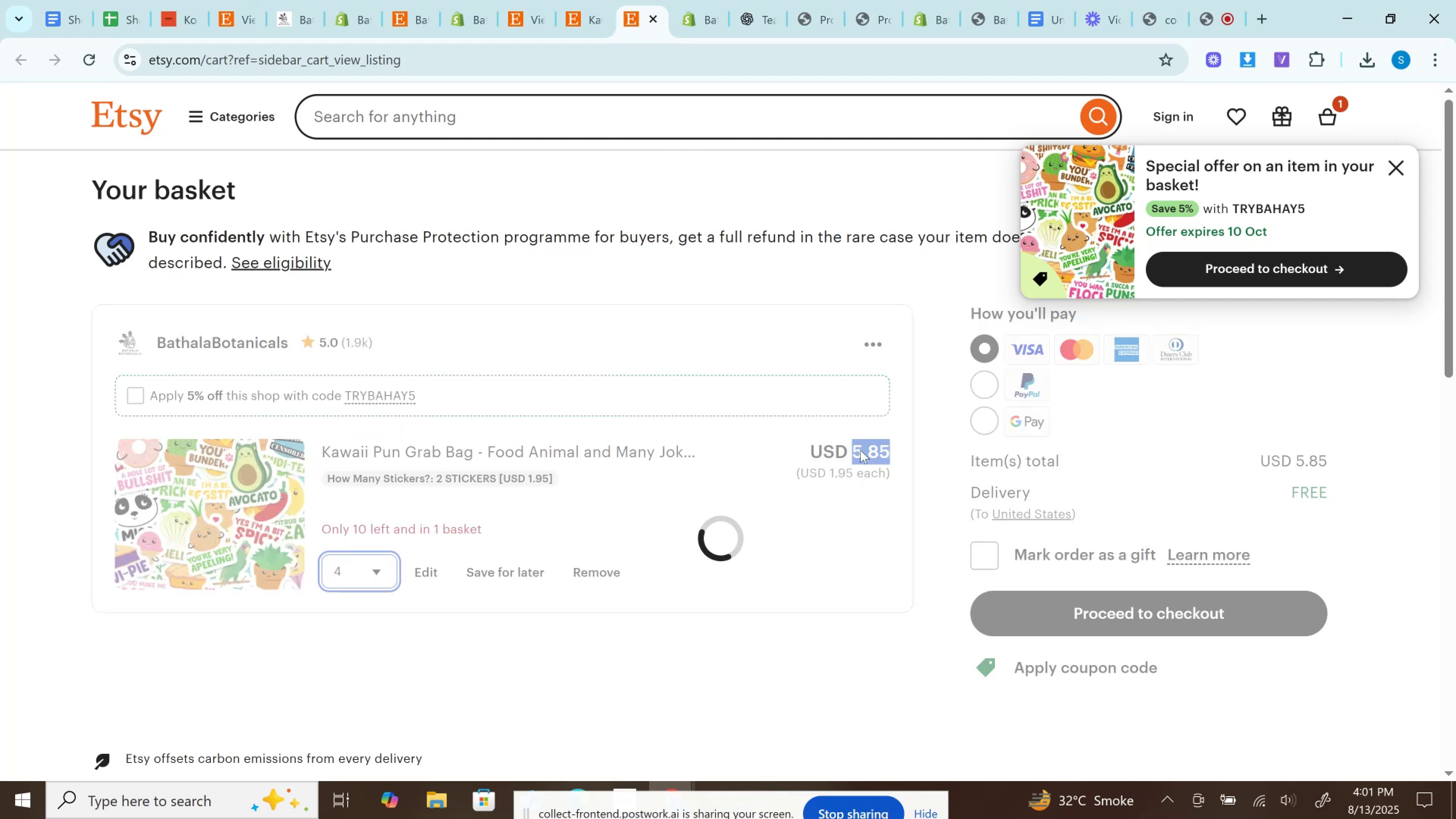 
double_click([860, 450])
 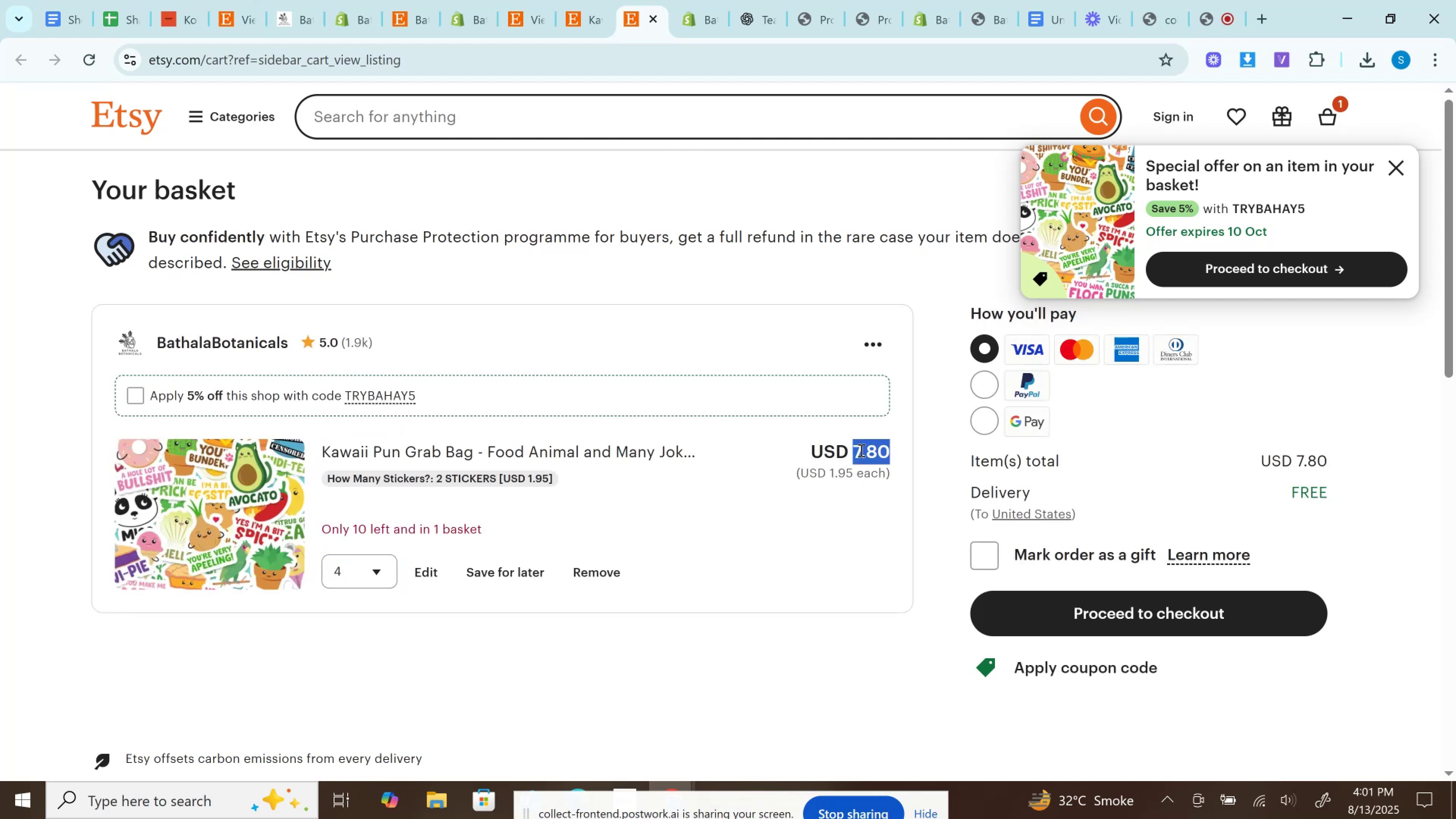 
key(Control+C)
 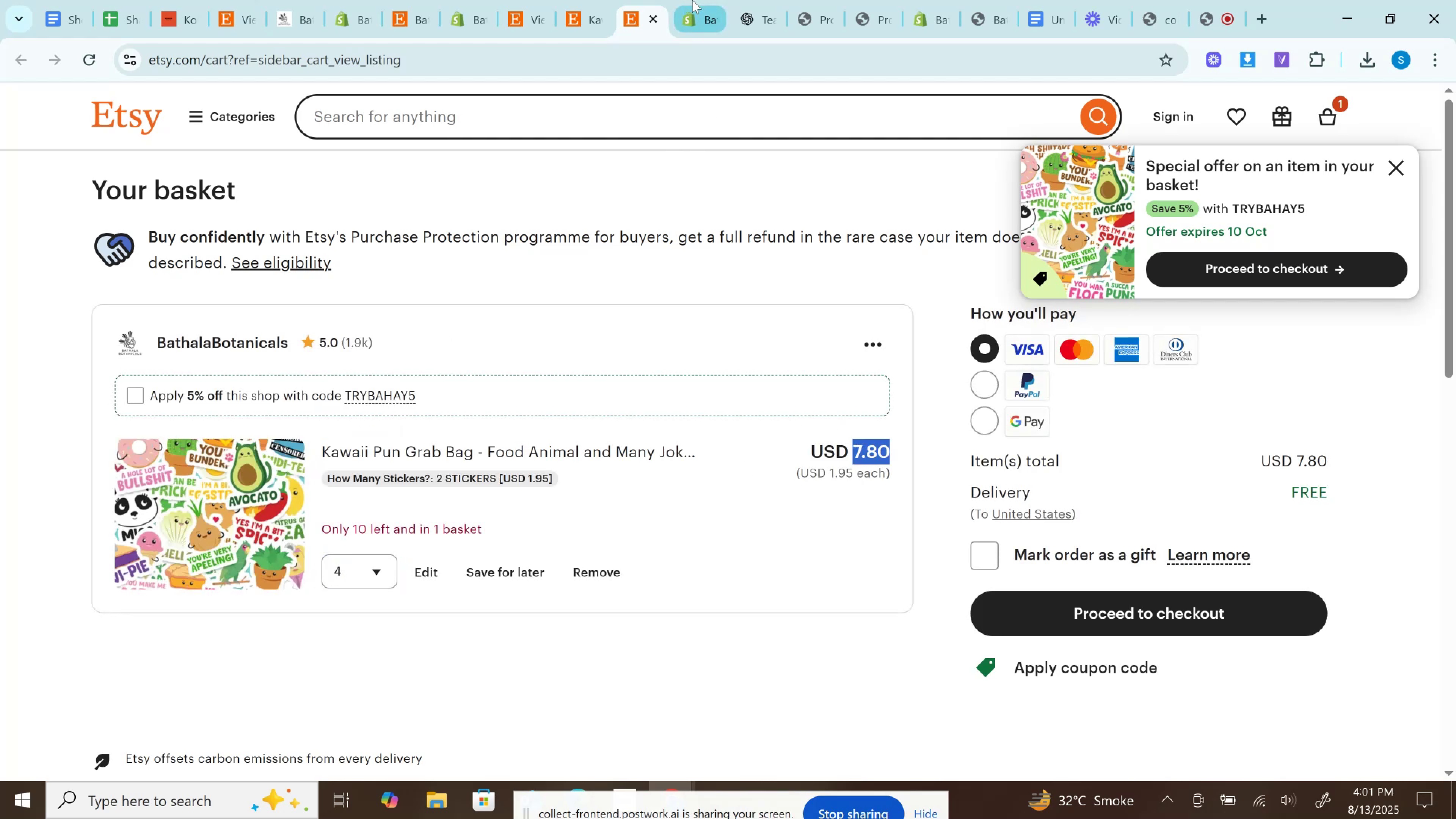 
left_click([692, 0])
 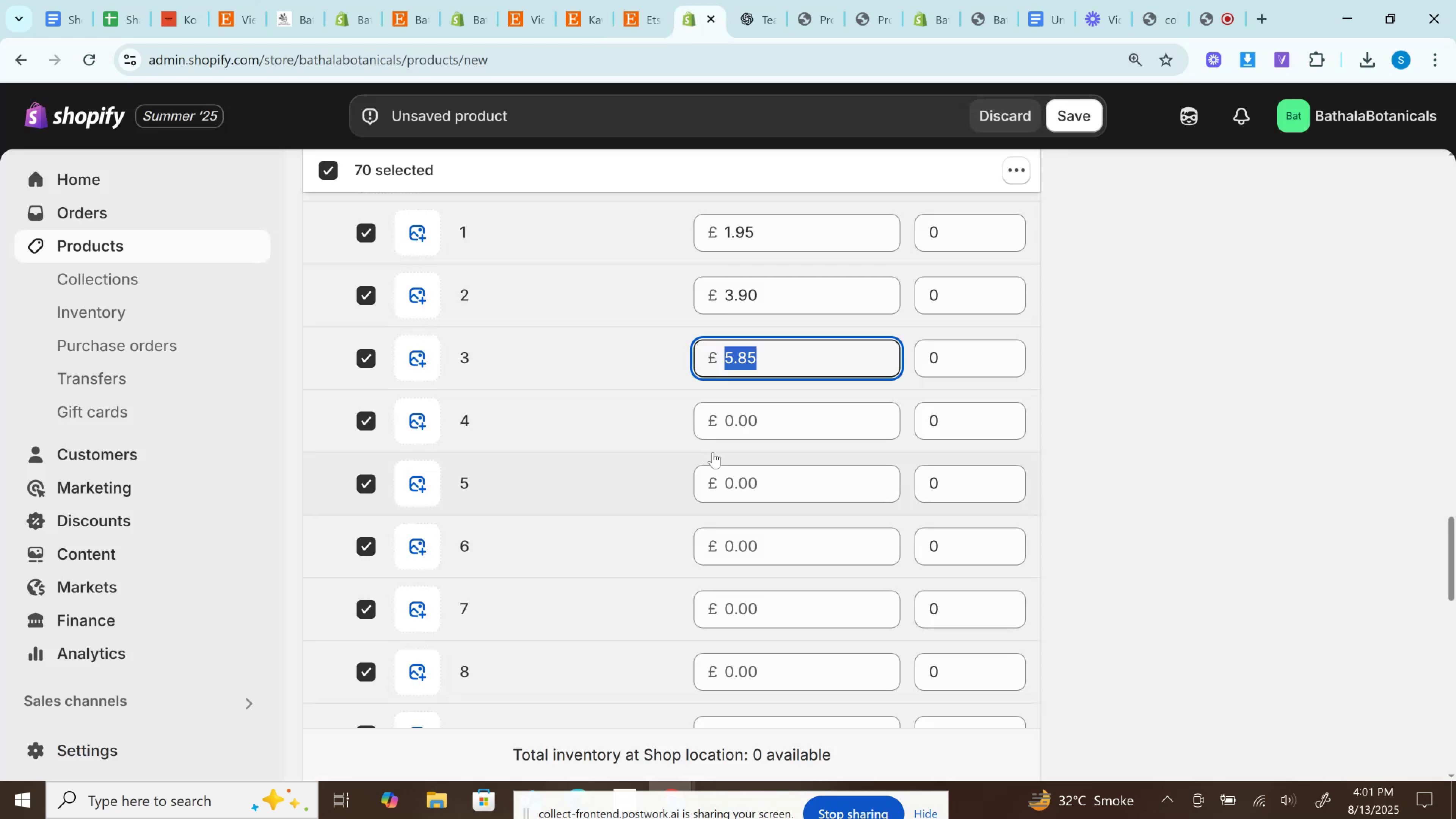 
left_click([745, 429])
 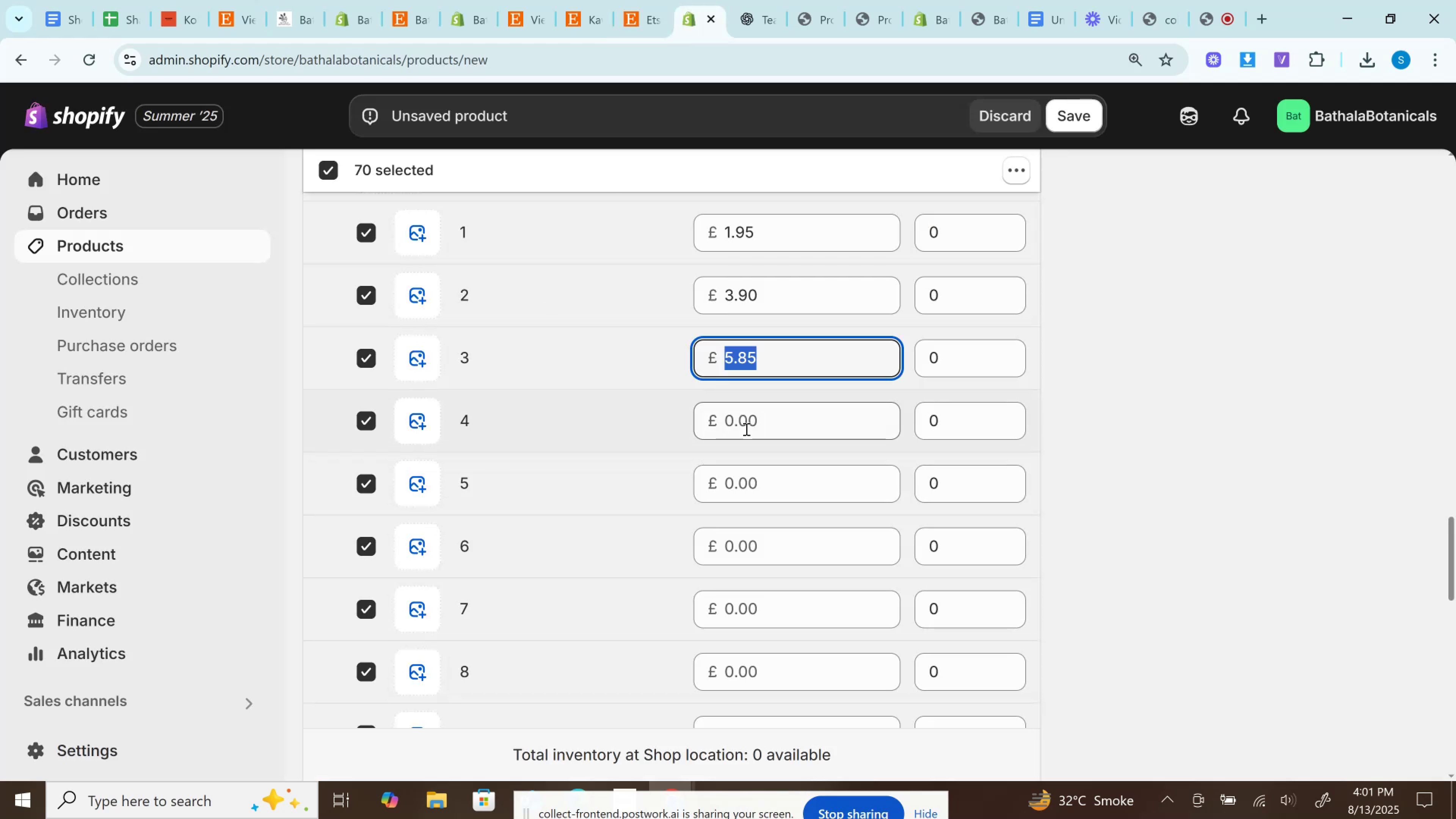 
key(Control+V)
 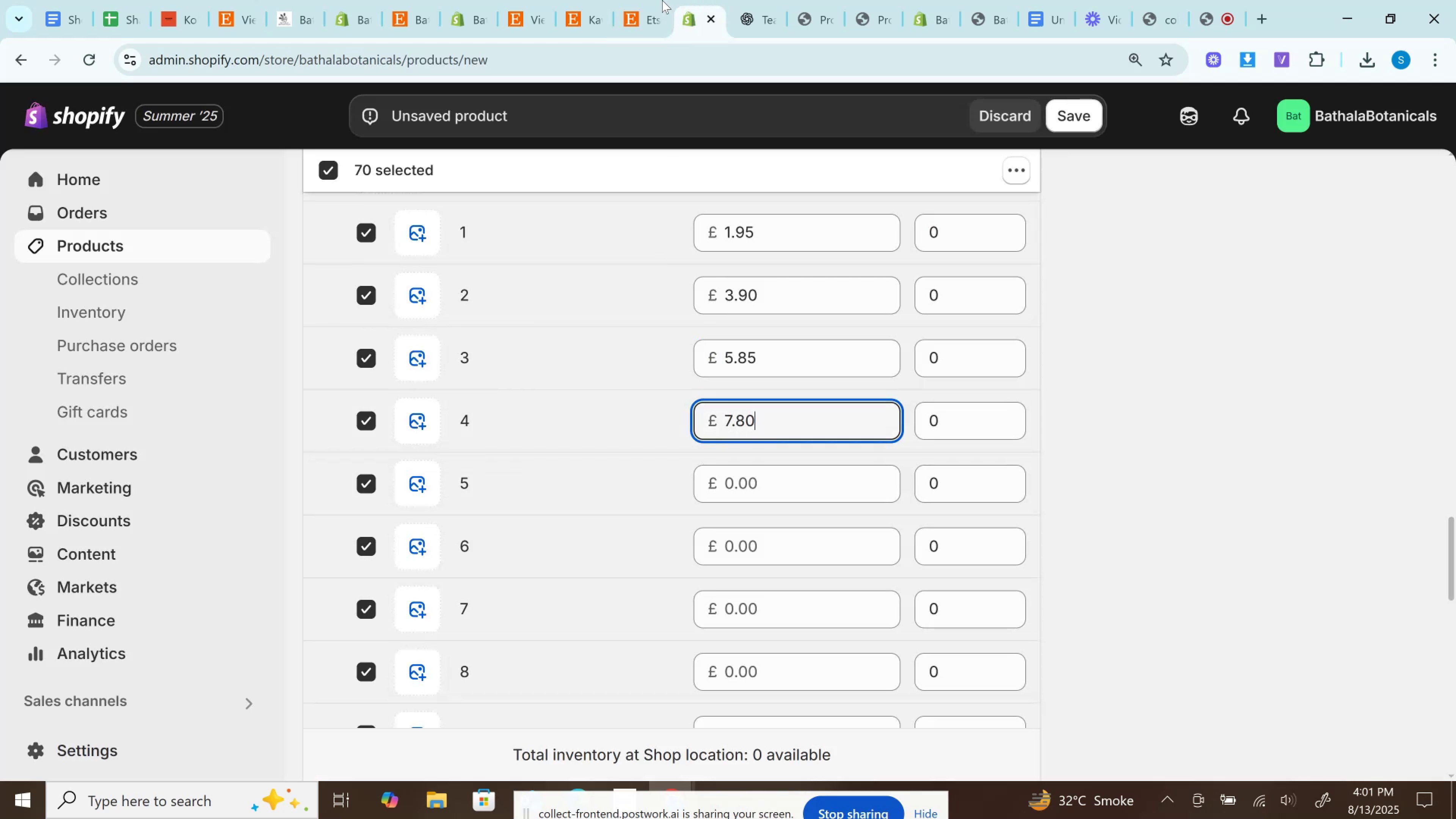 
left_click([657, 0])
 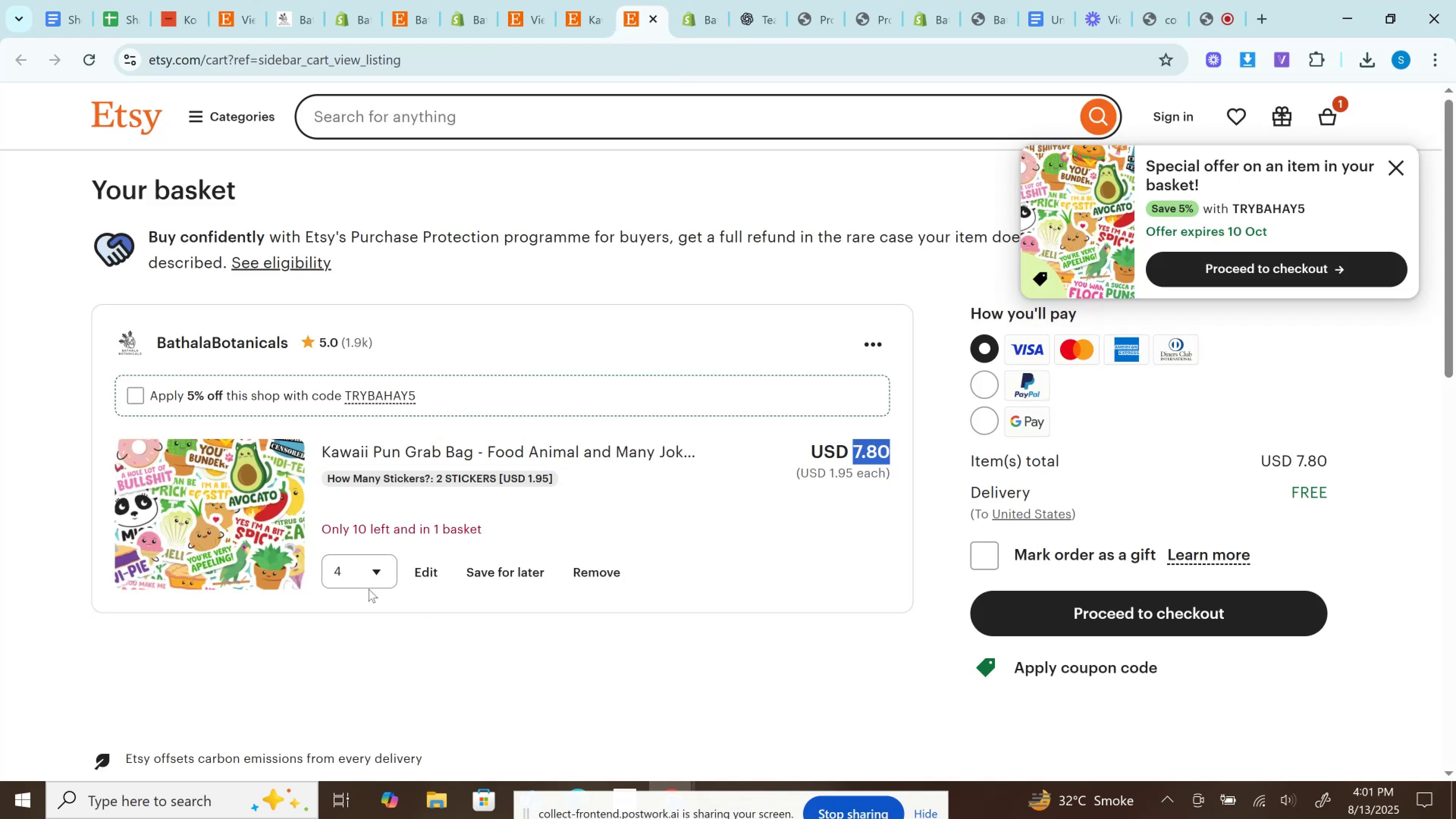 
left_click([353, 559])
 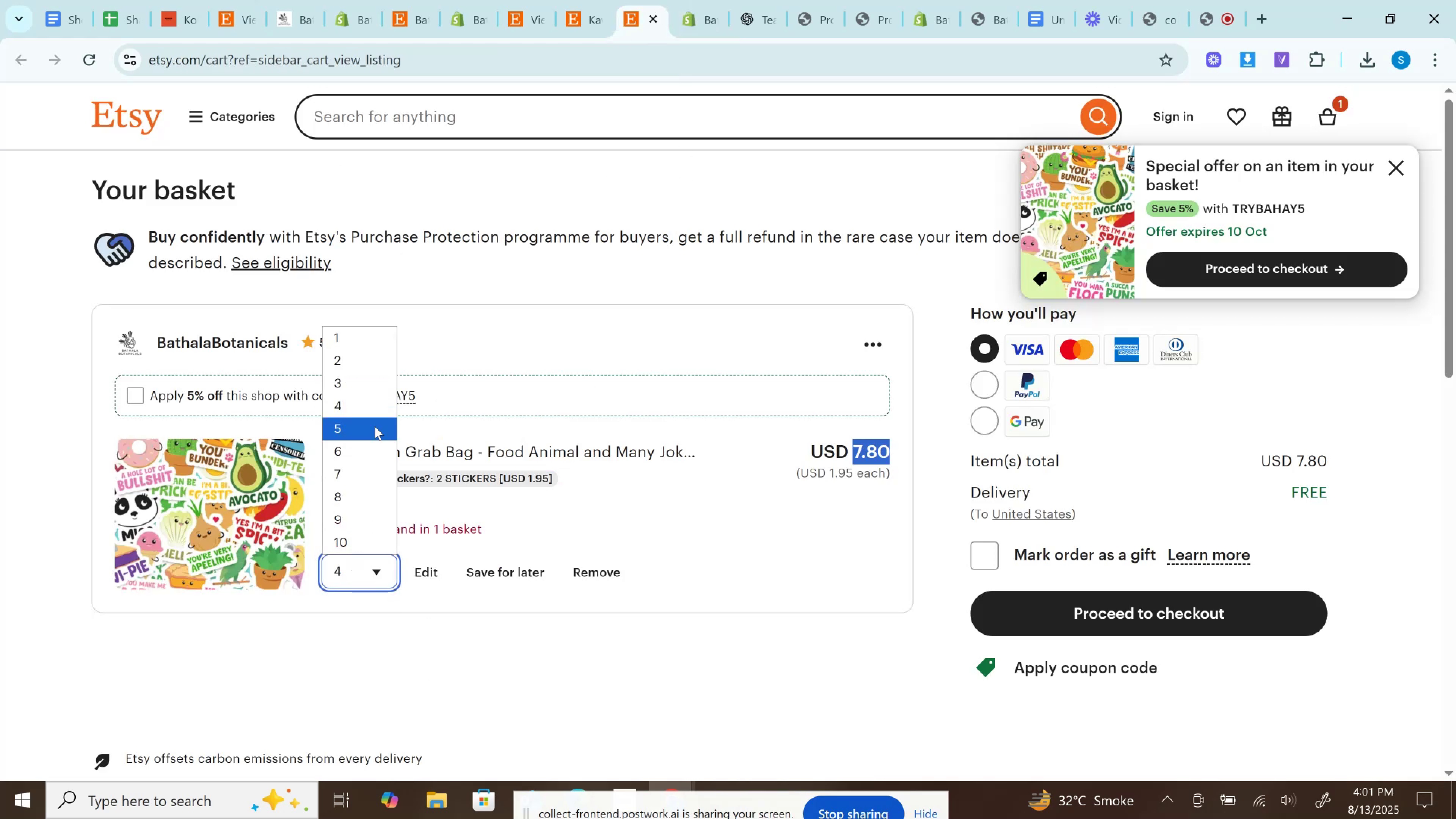 
left_click([374, 429])
 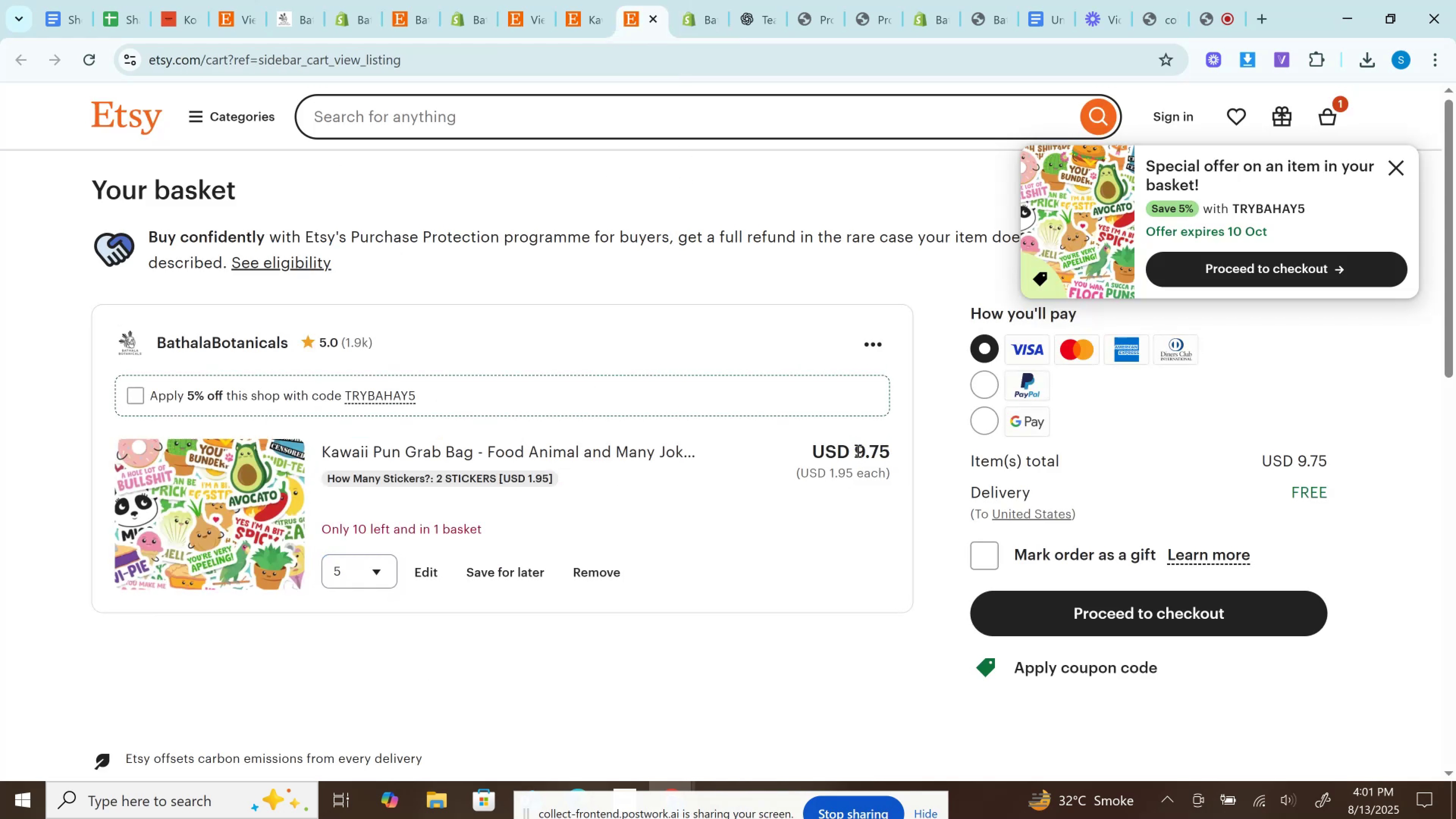 
left_click([858, 447])
 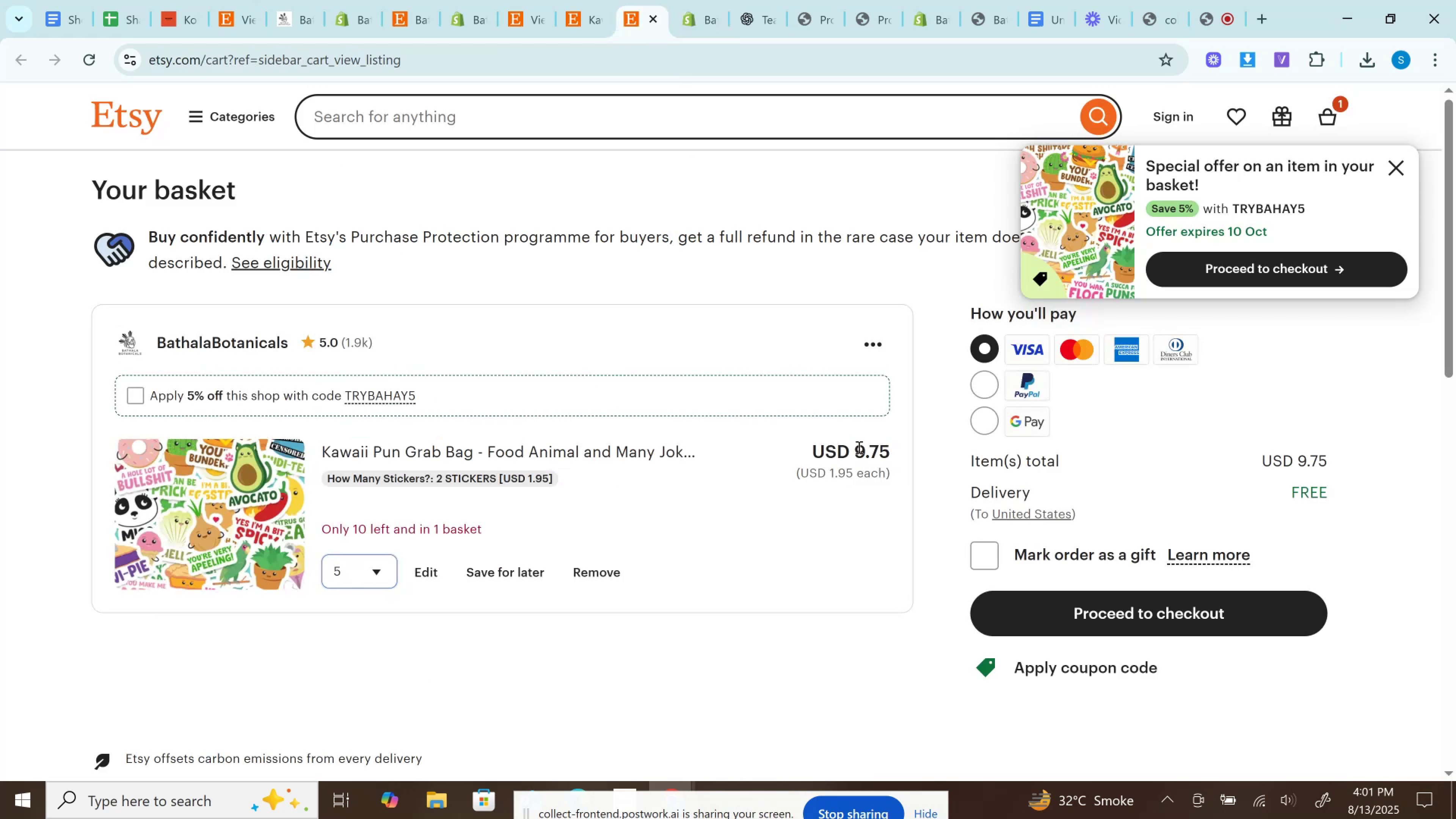 
double_click([858, 447])
 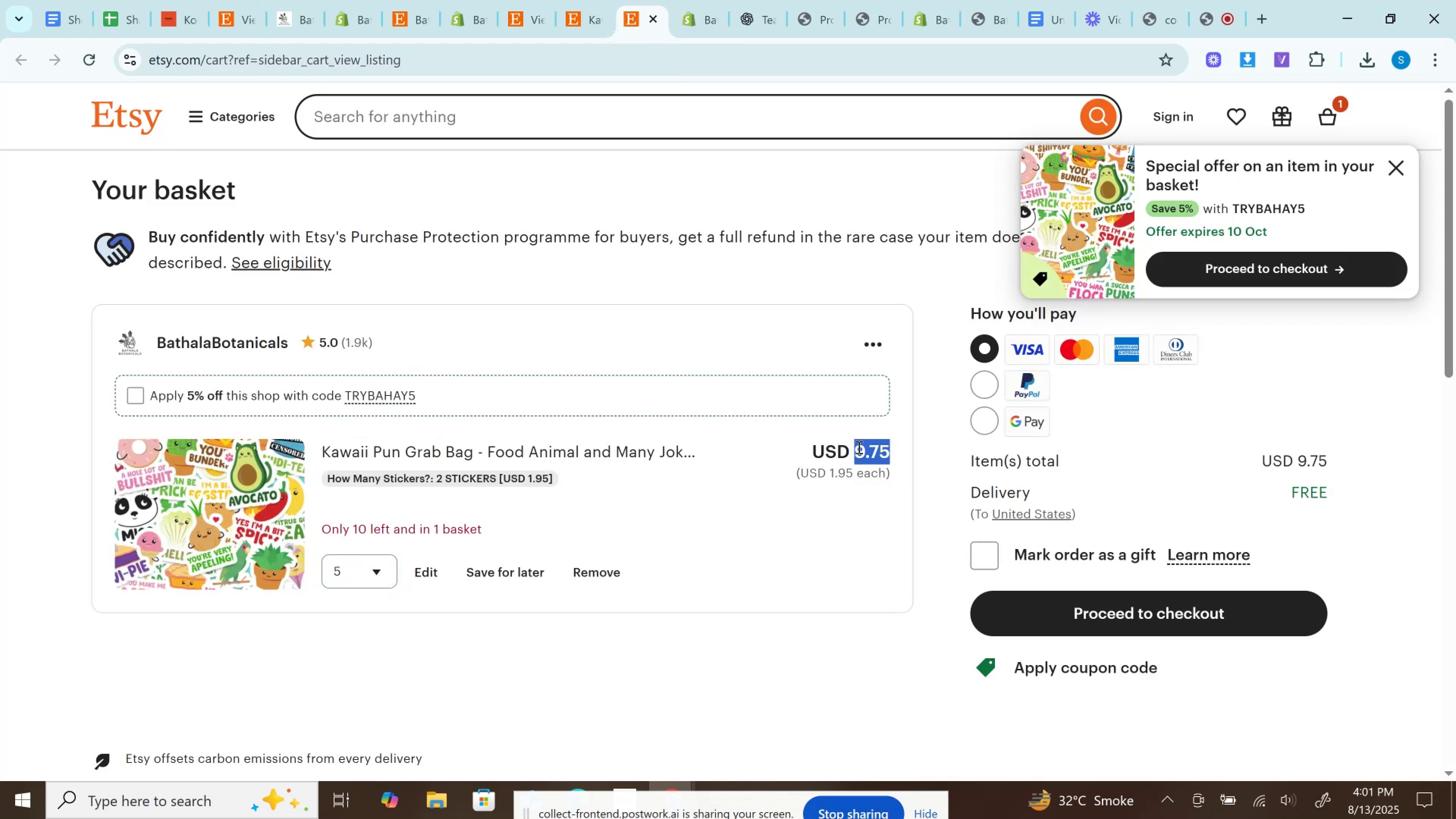 
key(Control+C)
 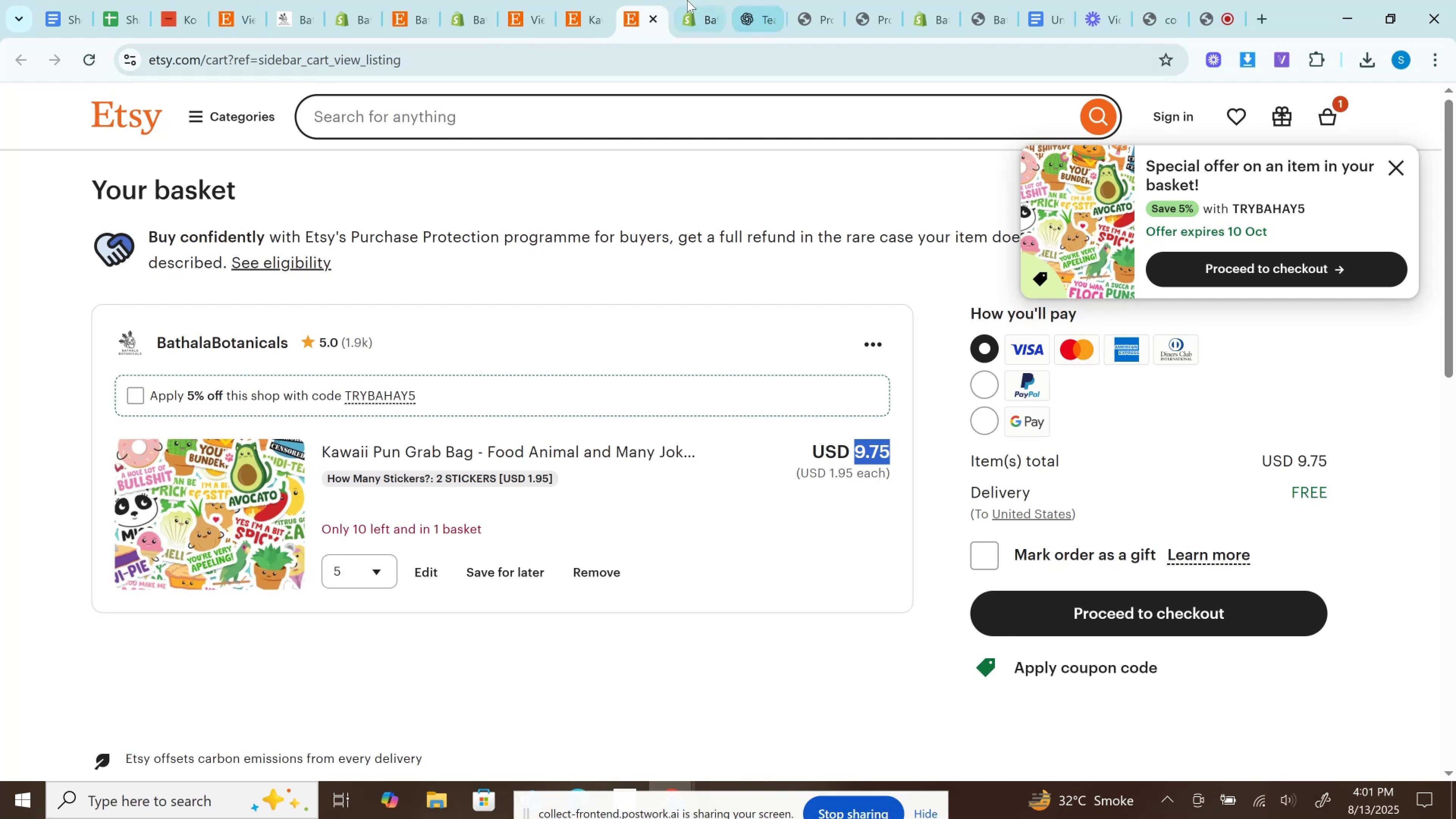 
left_click([684, 0])
 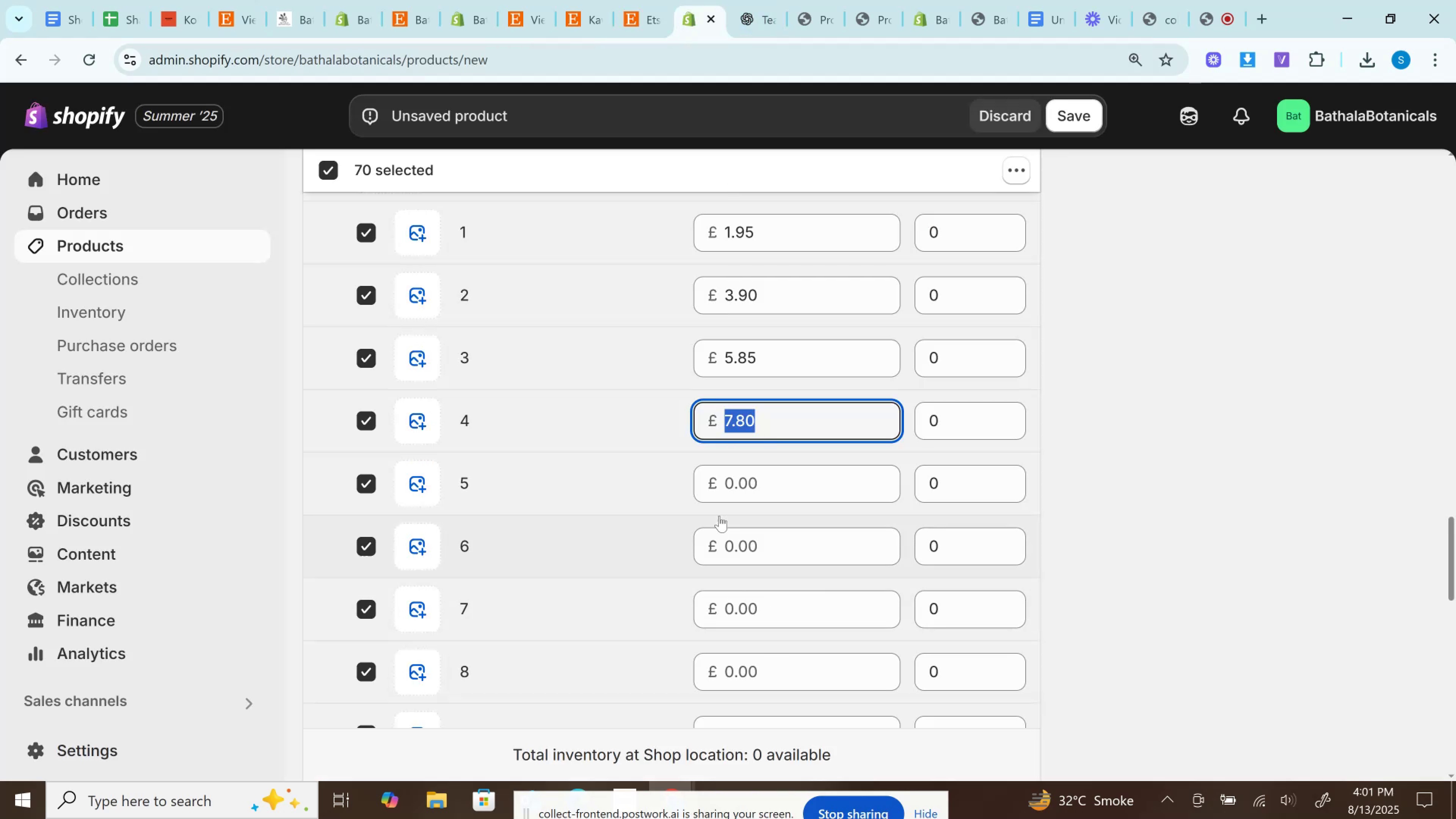 
left_click([736, 494])
 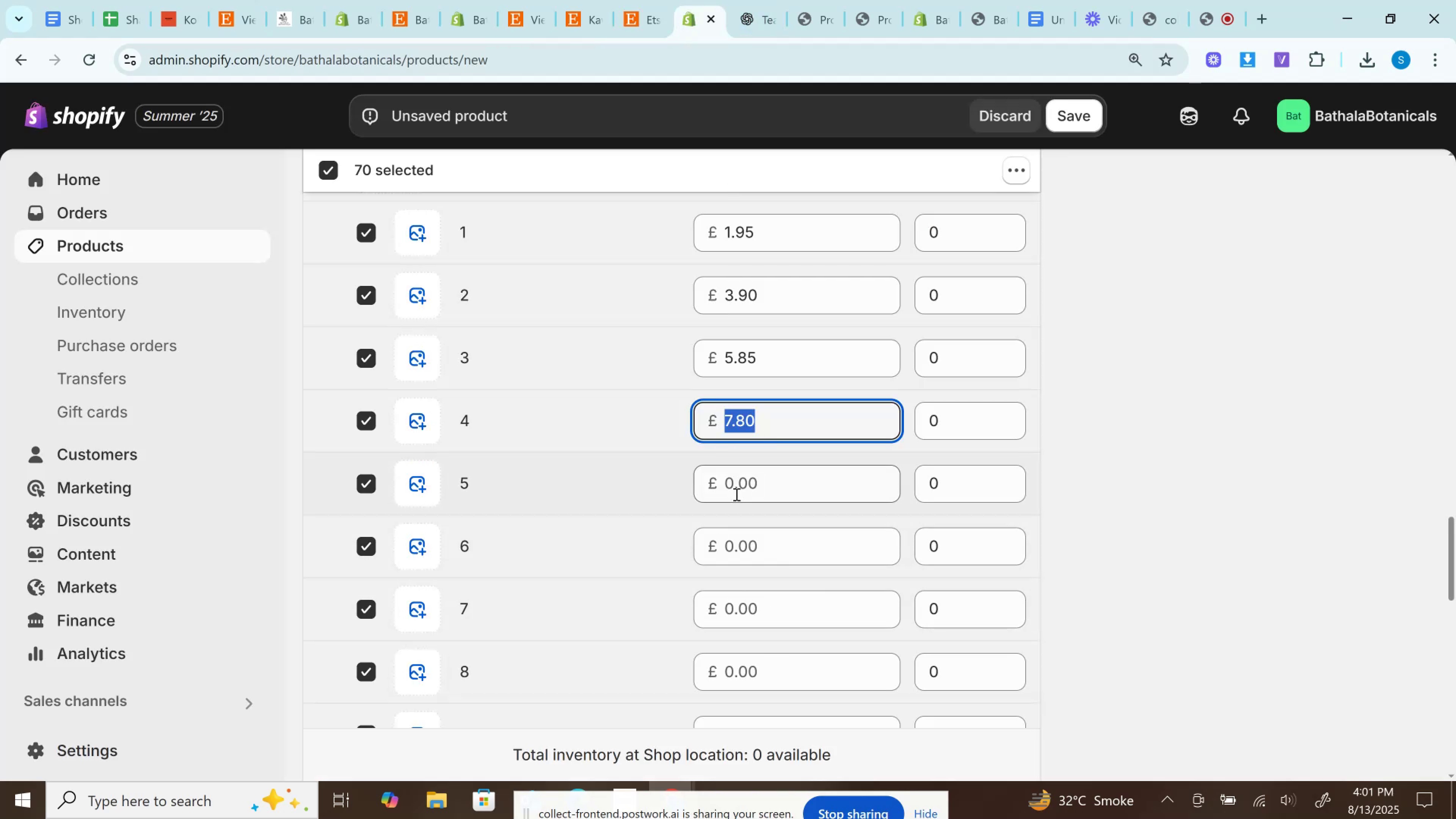 
key(Control+V)
 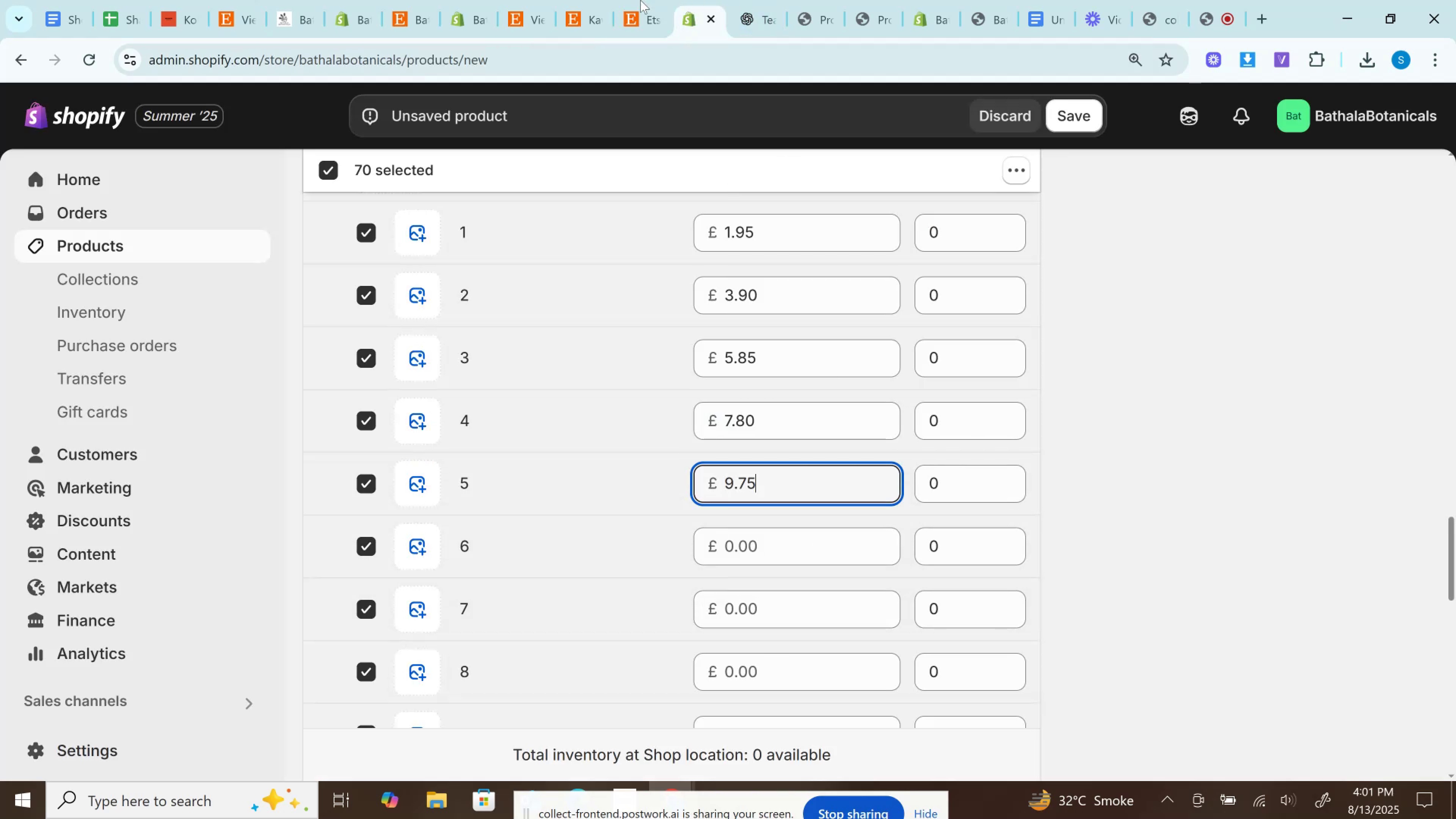 
left_click([626, 0])
 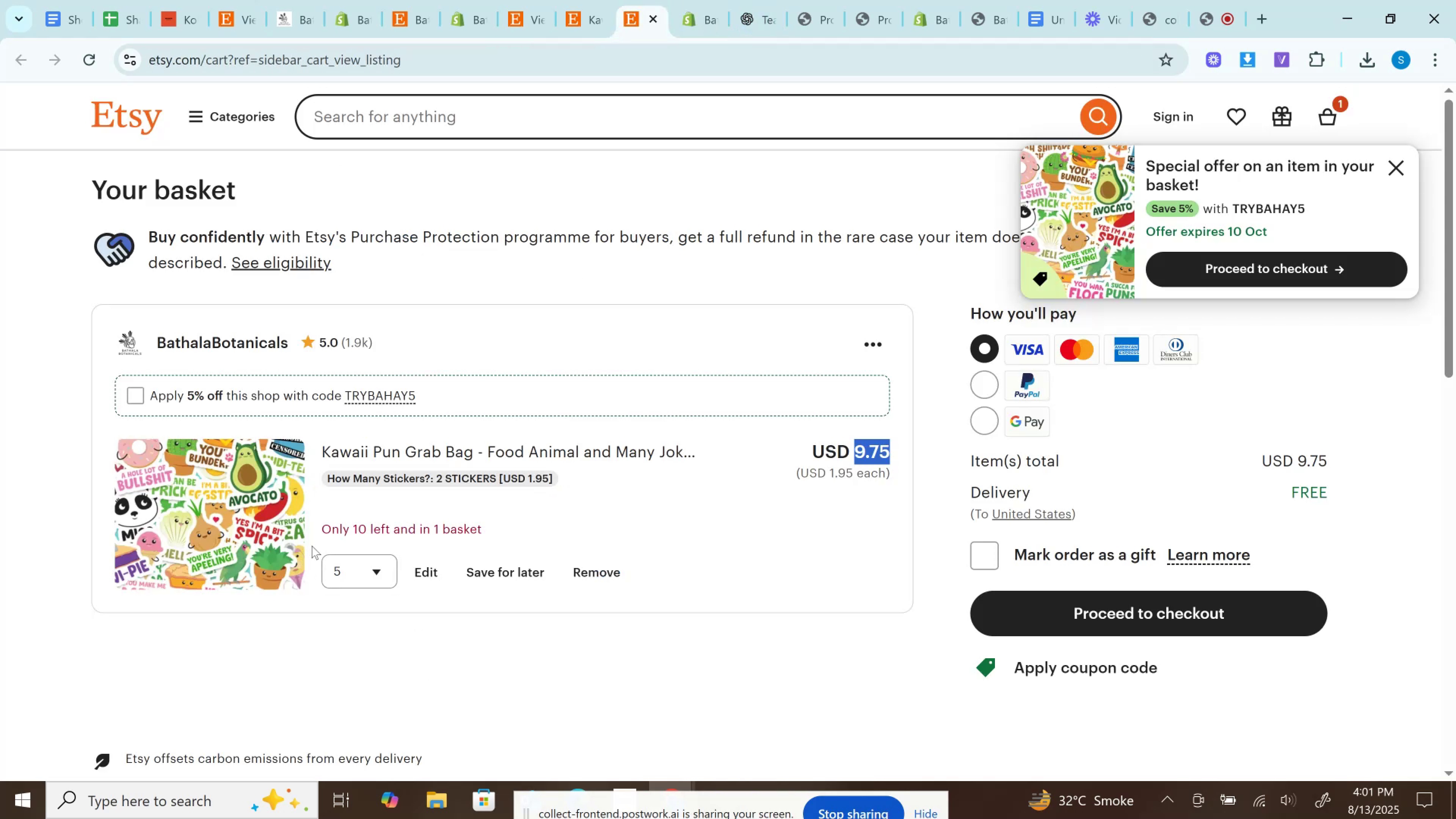 
left_click([348, 565])
 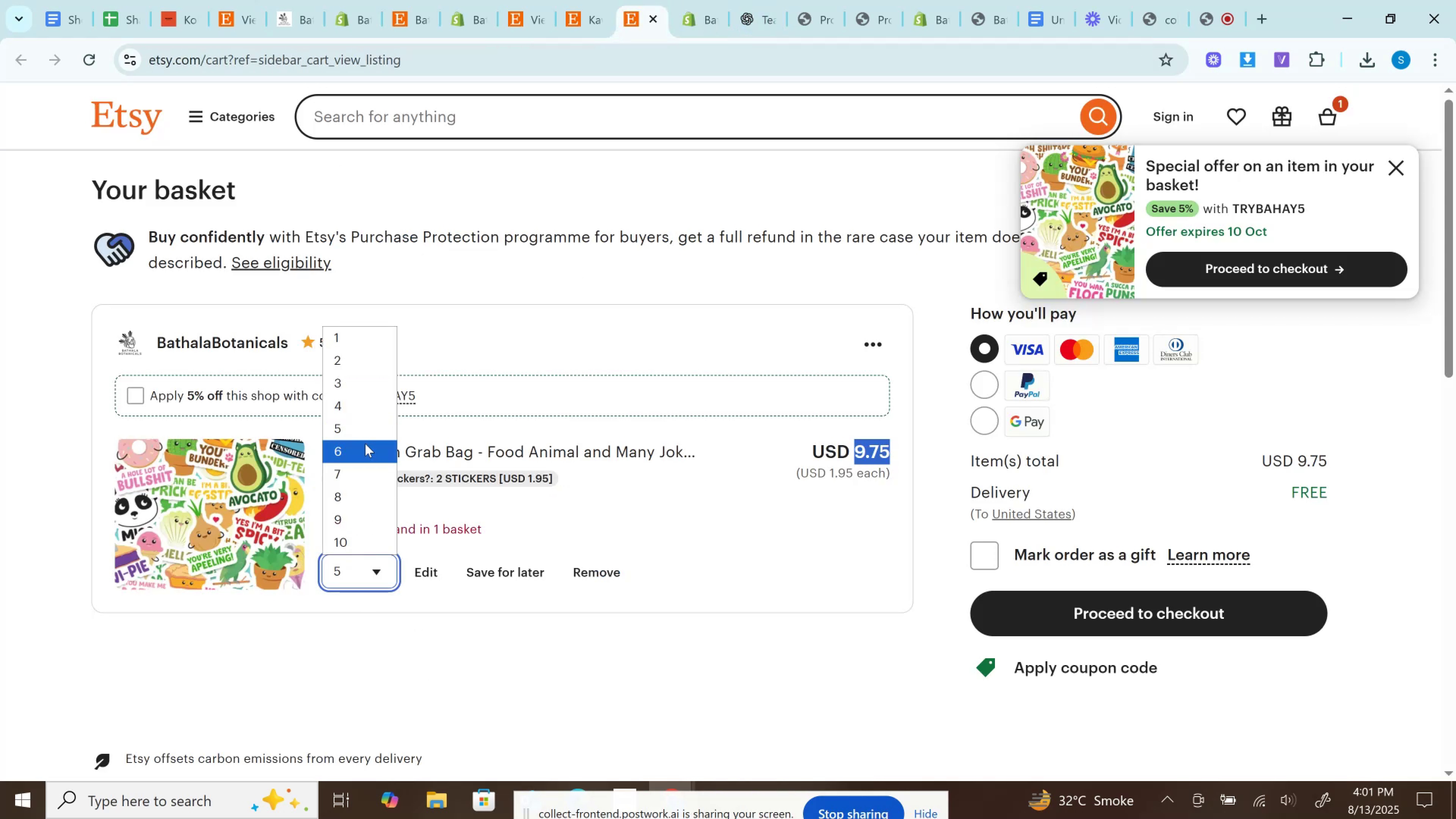 
left_click([365, 447])
 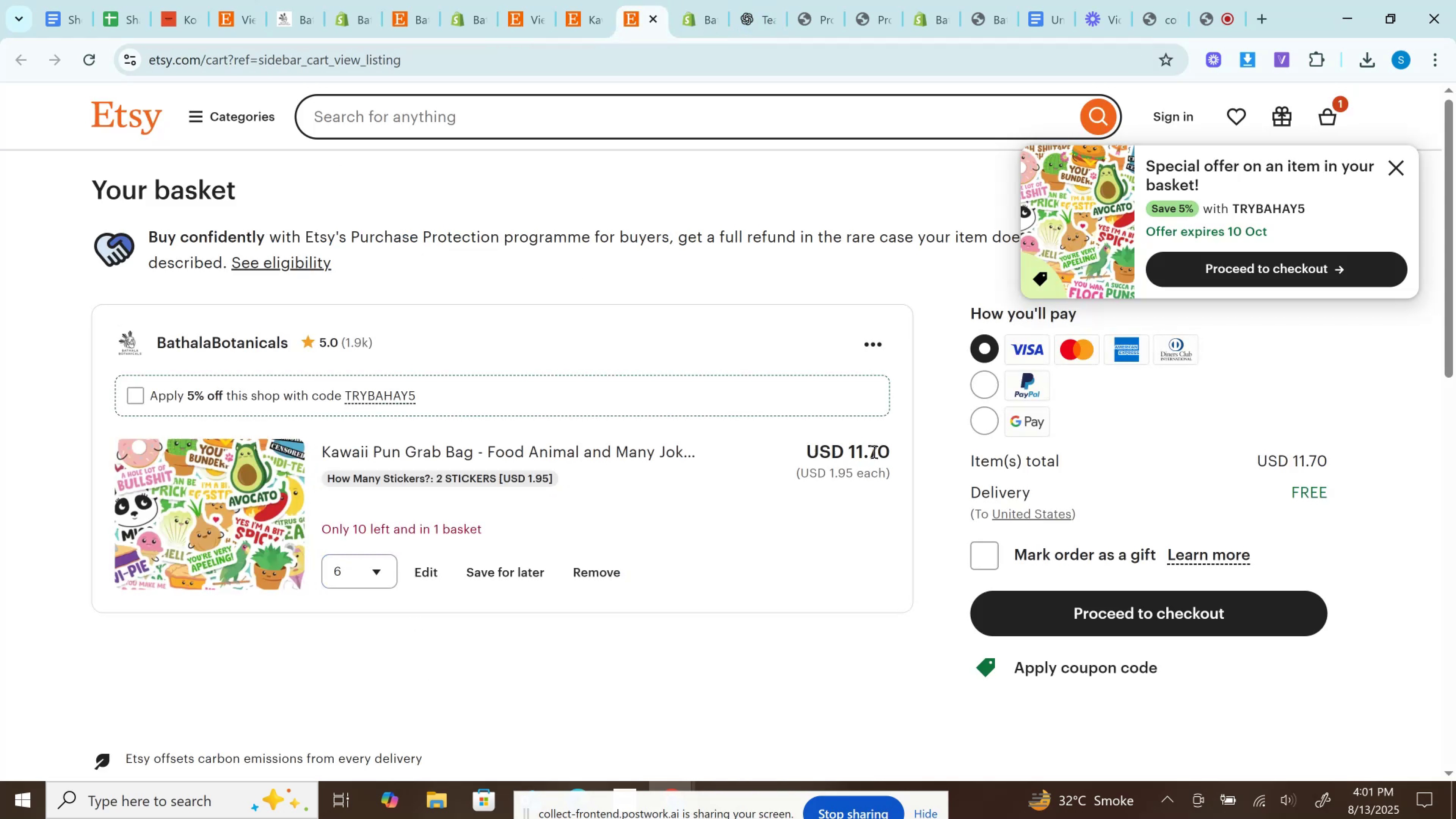 
double_click([873, 452])
 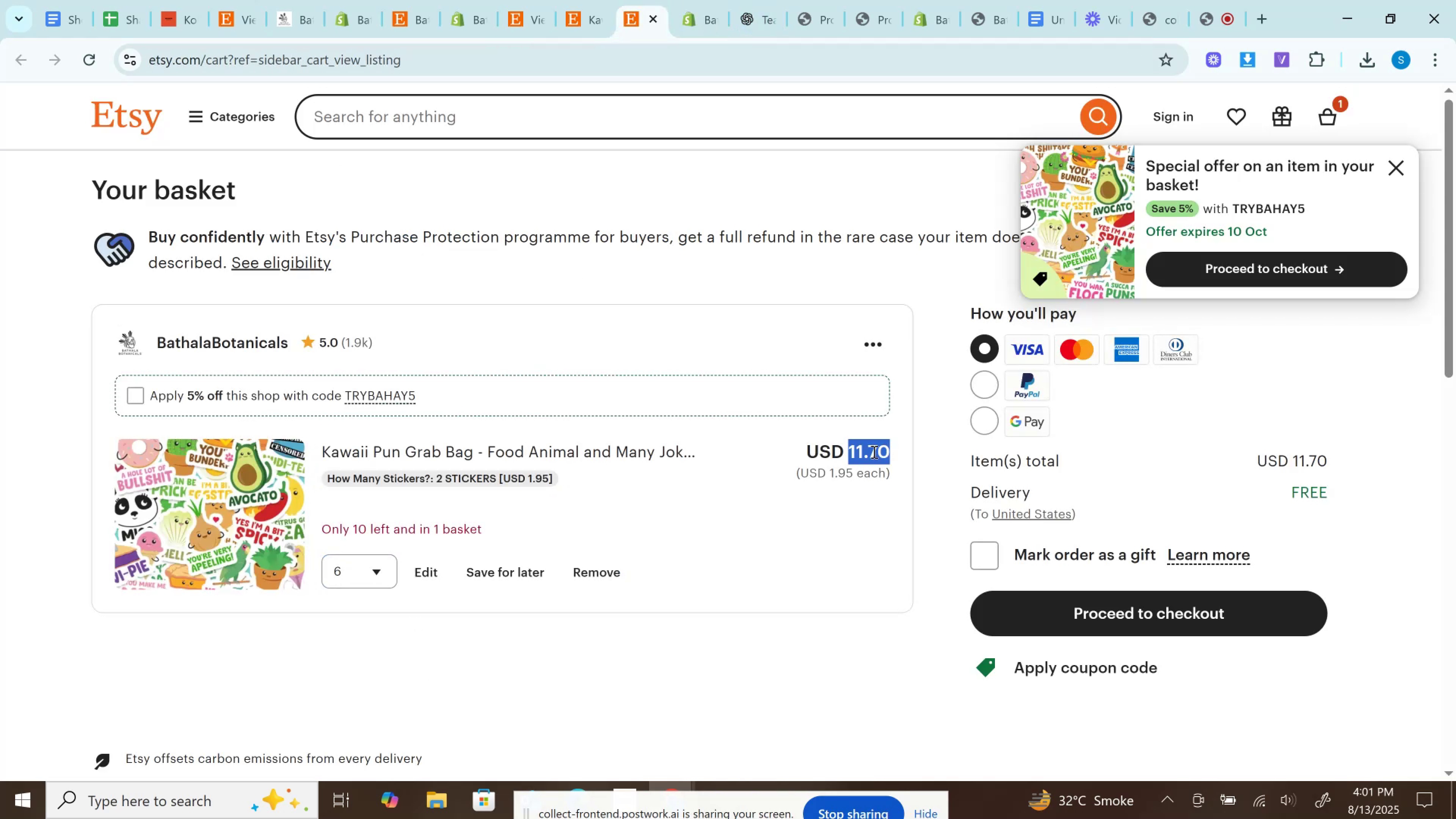 
key(Control+C)
 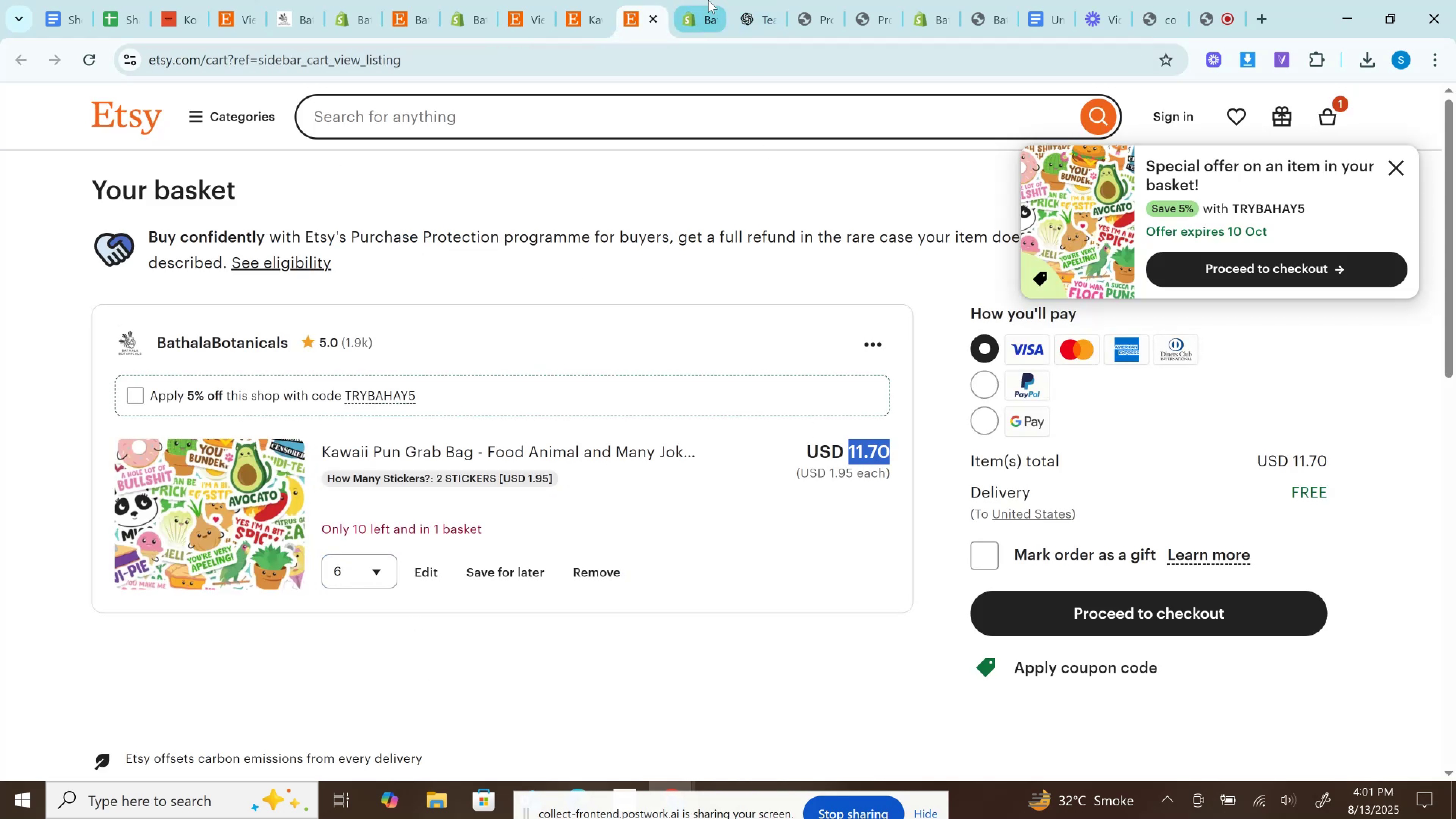 
left_click([708, 0])
 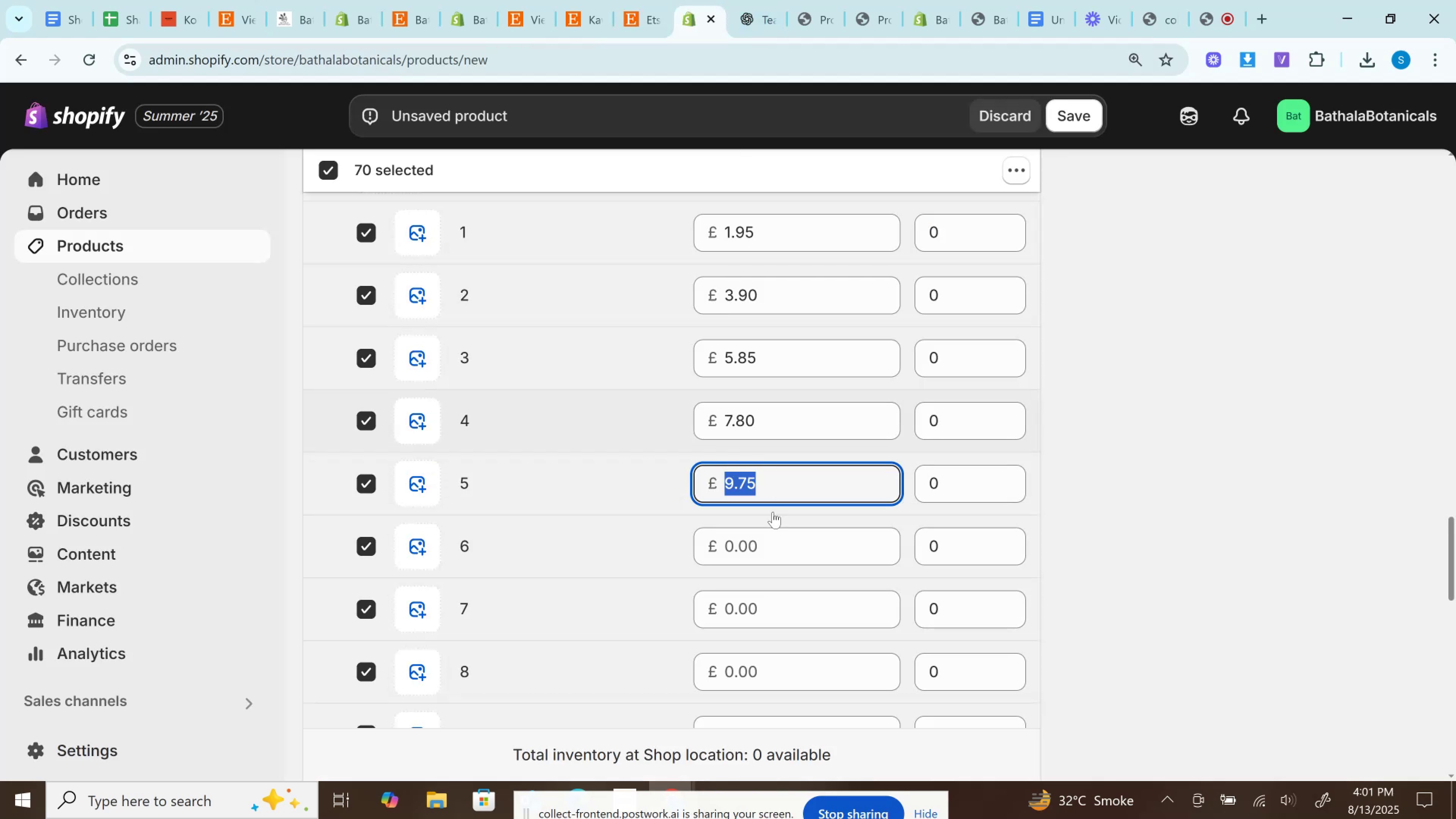 
left_click([769, 546])
 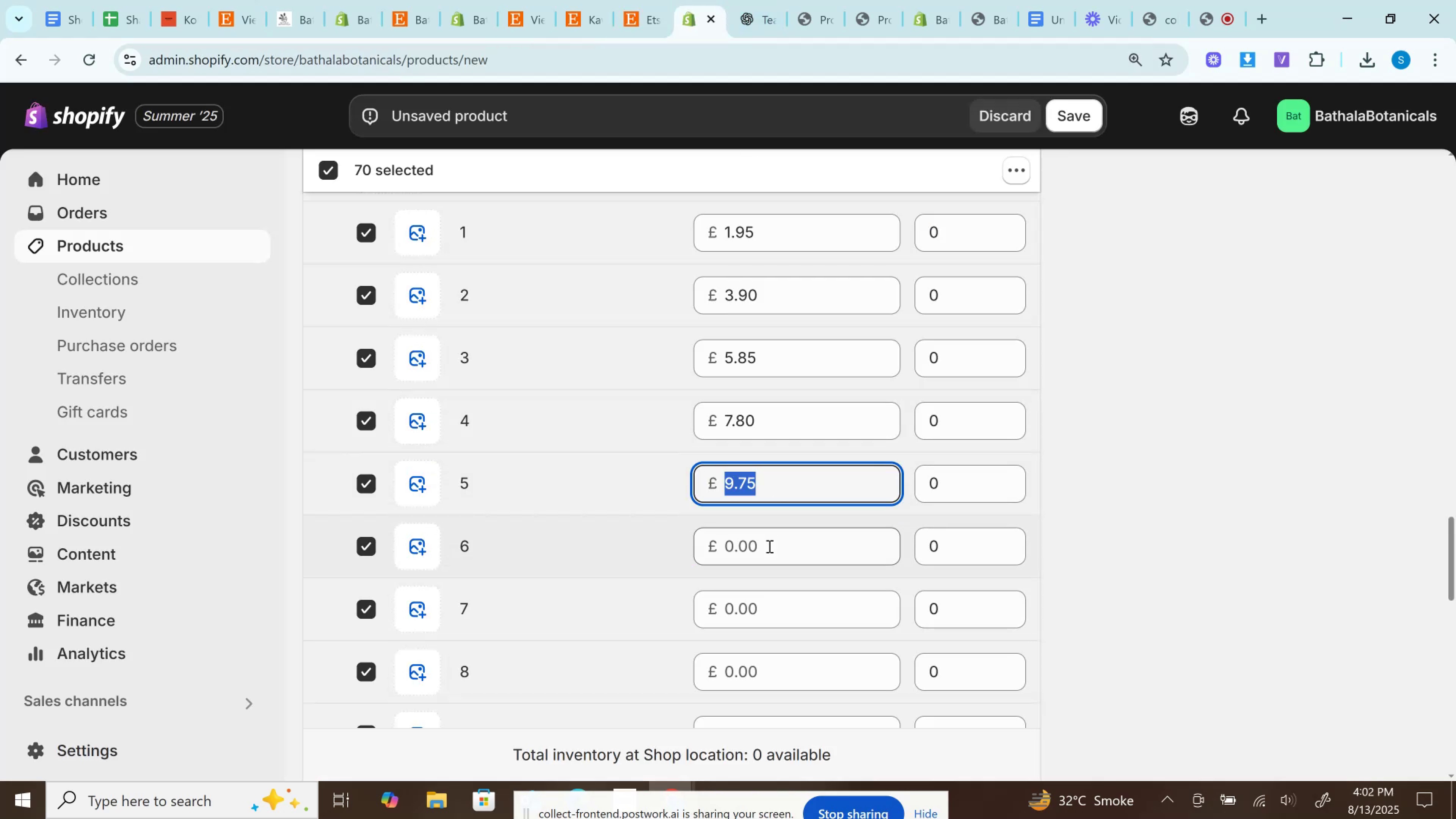 
key(Control+V)
 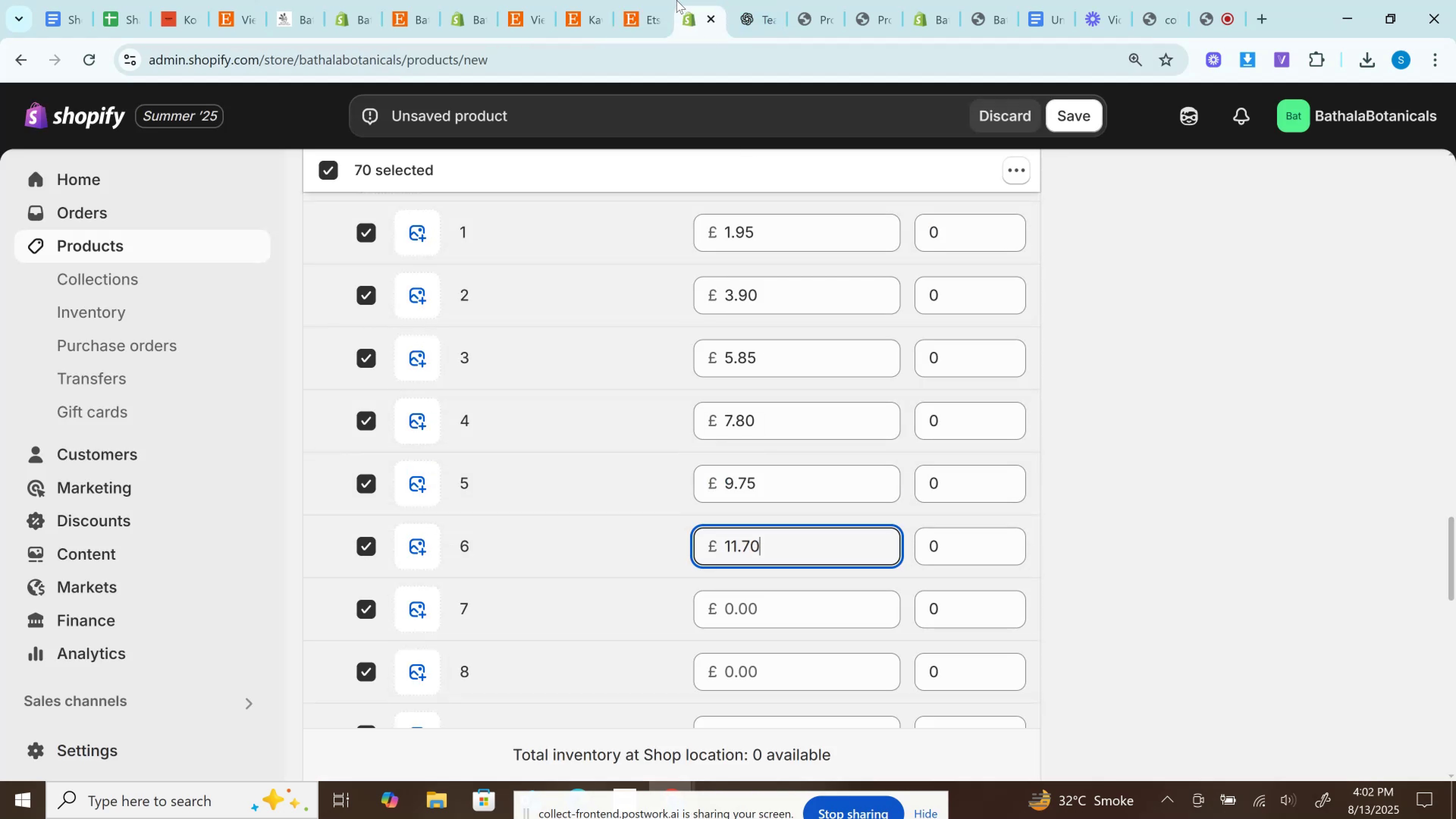 
left_click([661, 0])
 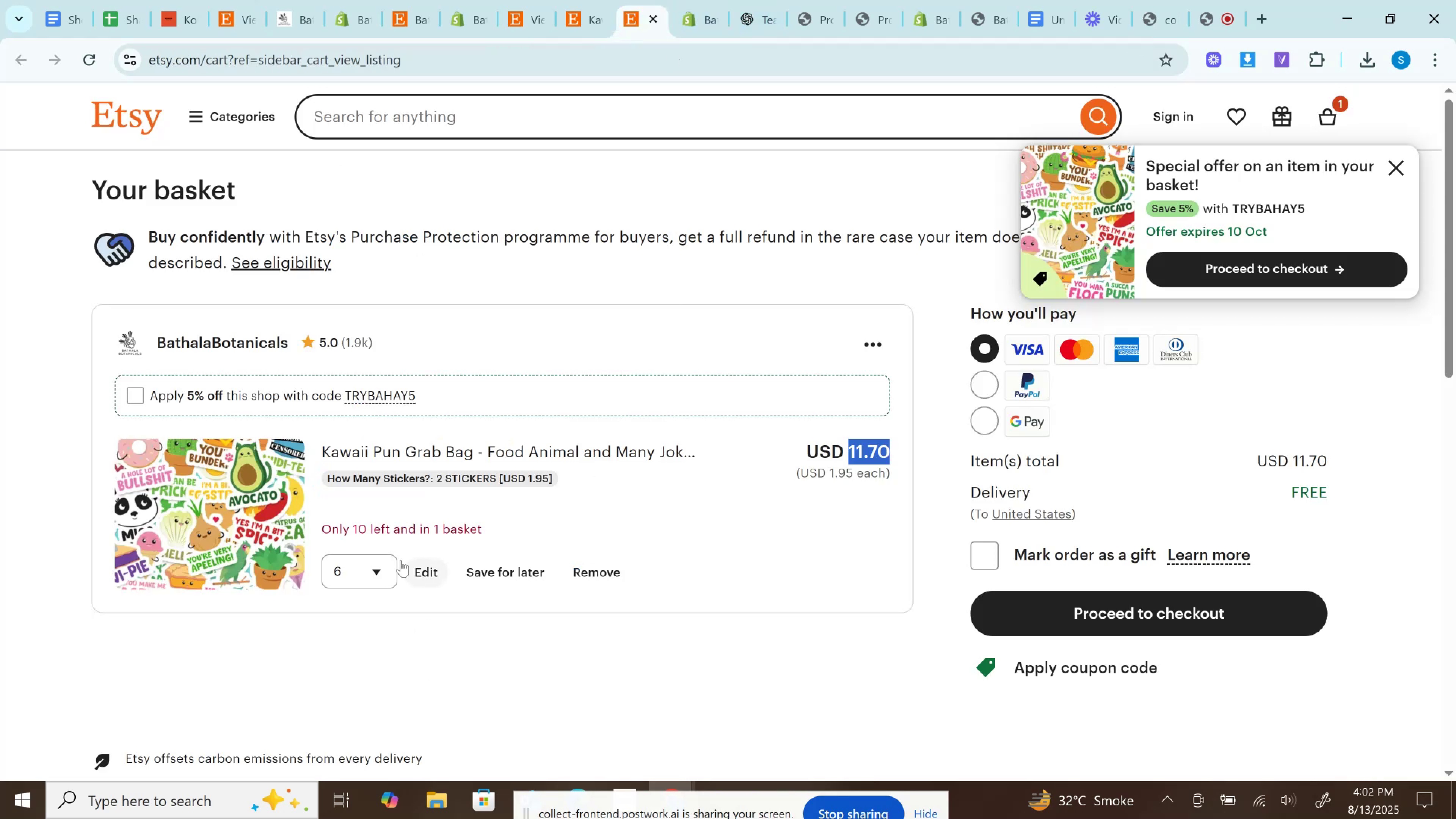 
left_click([373, 564])
 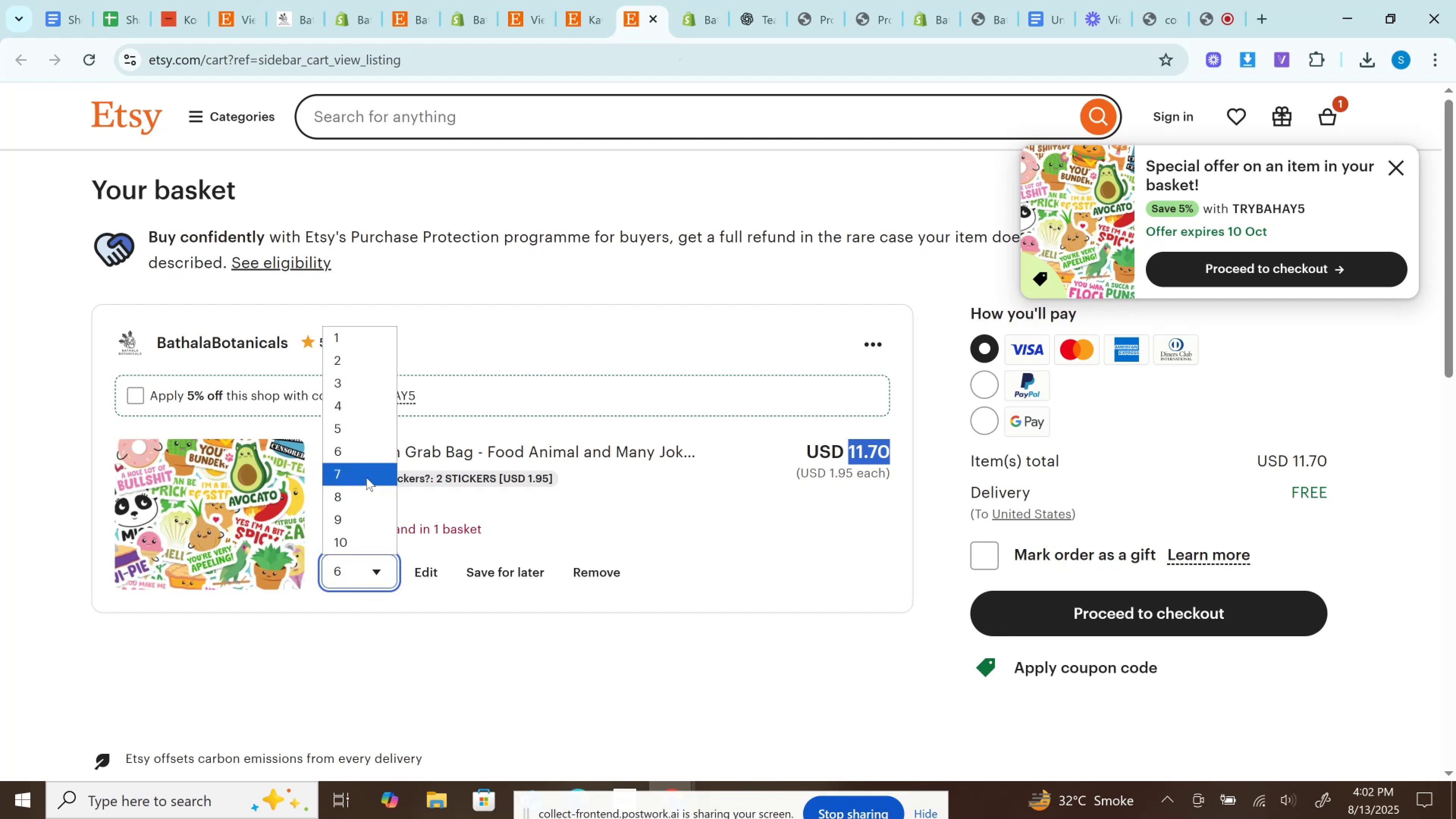 
left_click([366, 477])
 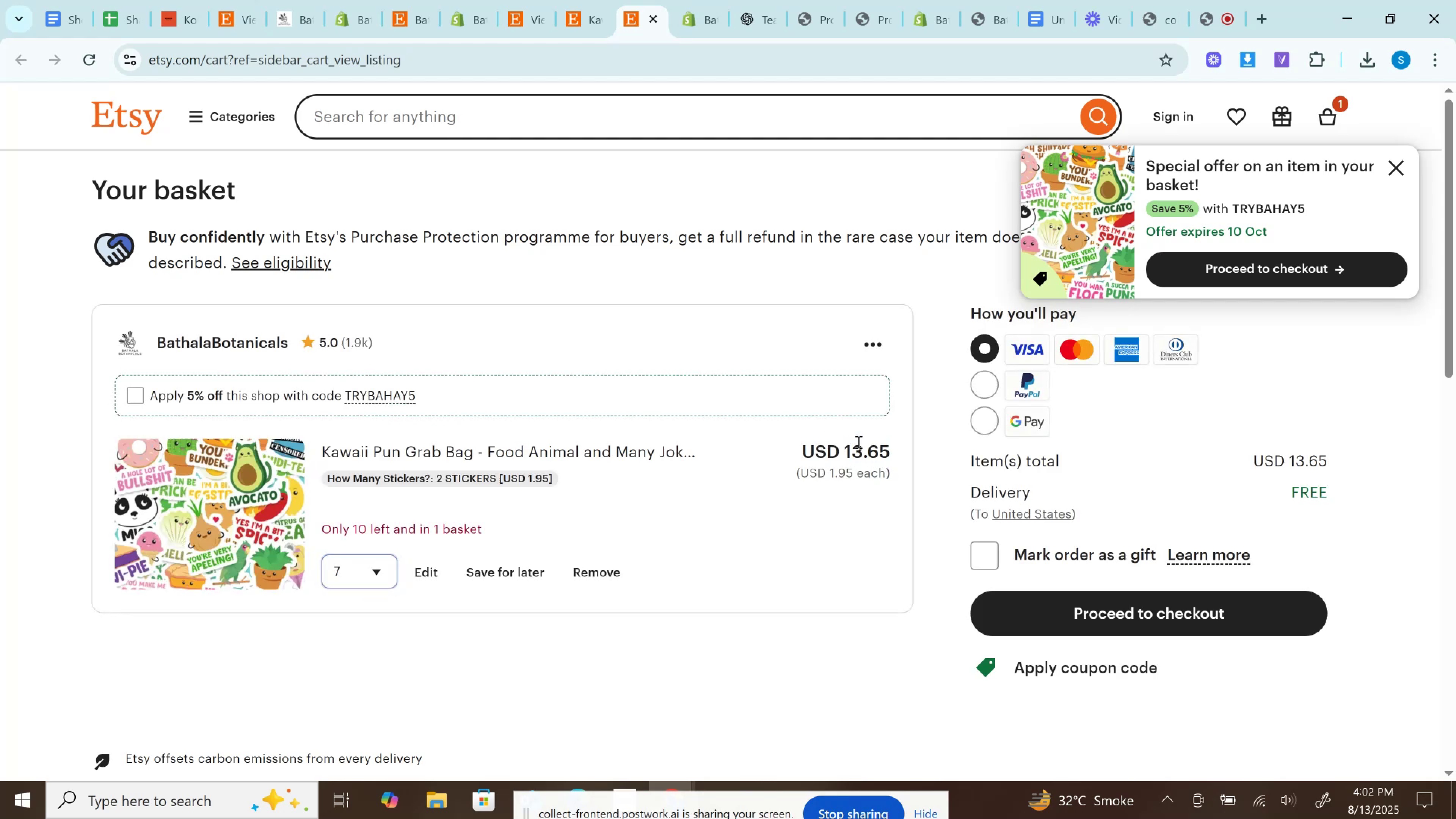 
left_click([862, 444])
 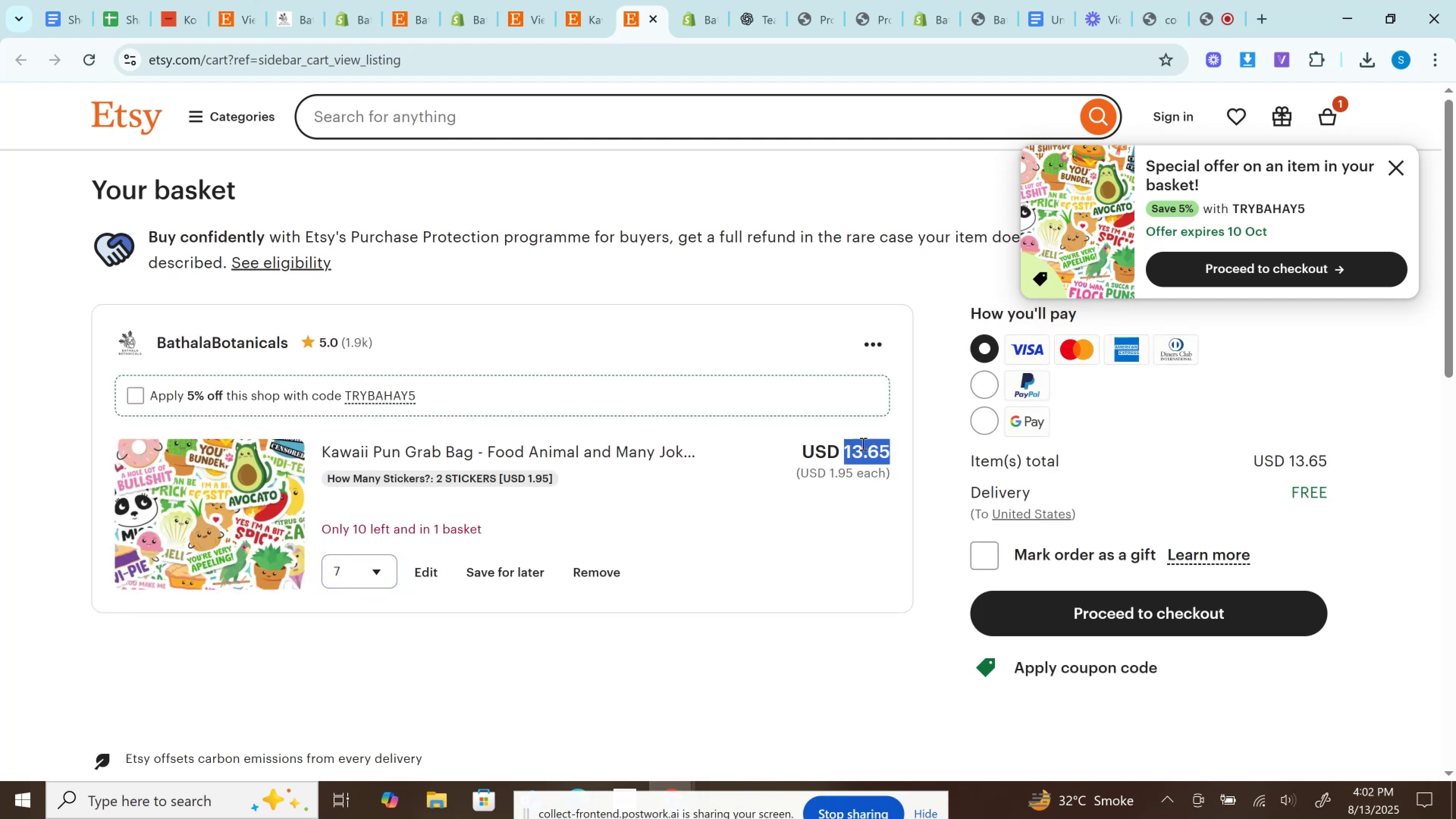 
double_click([862, 444])
 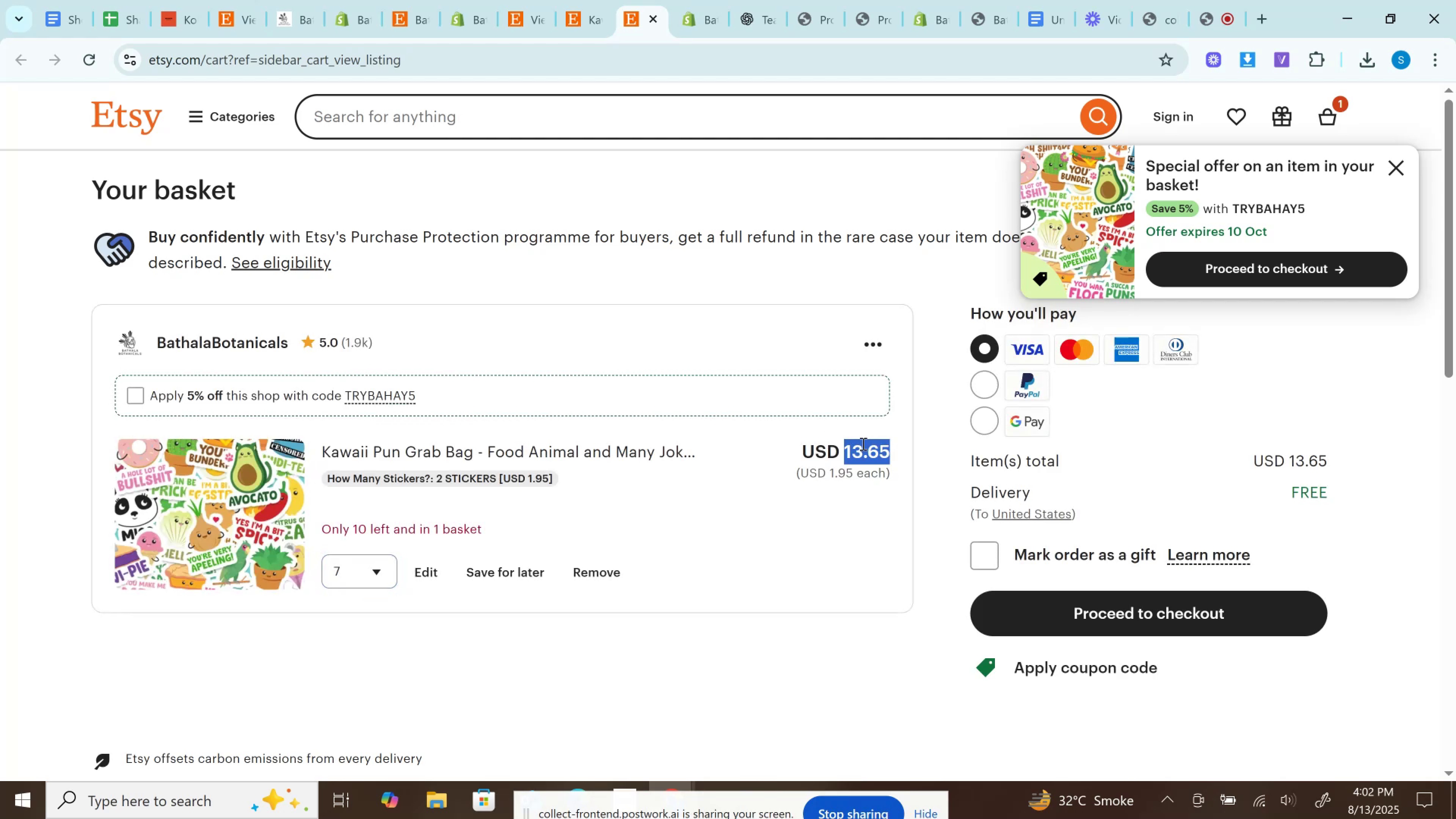 
key(Control+C)
 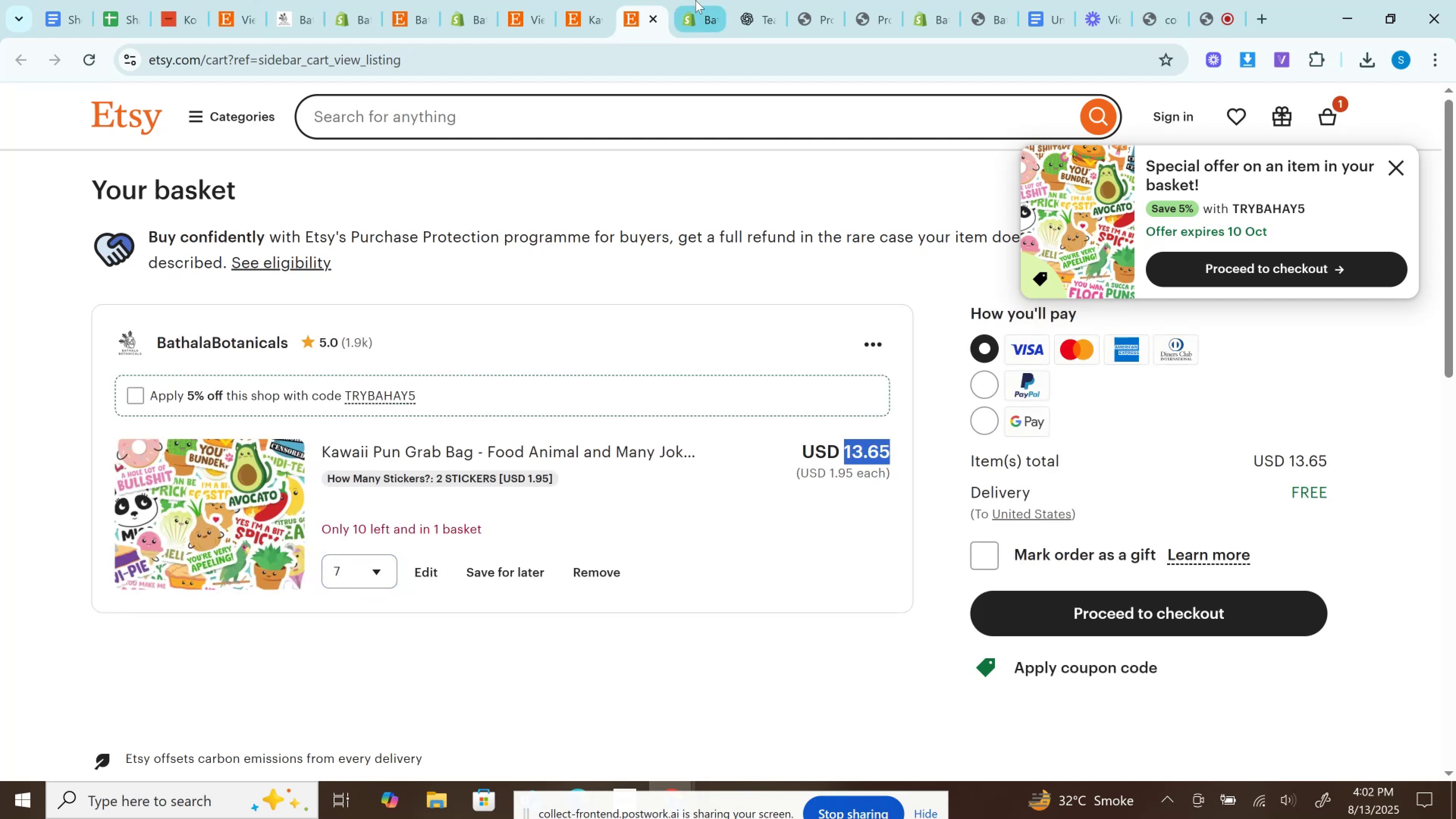 
left_click([695, 0])
 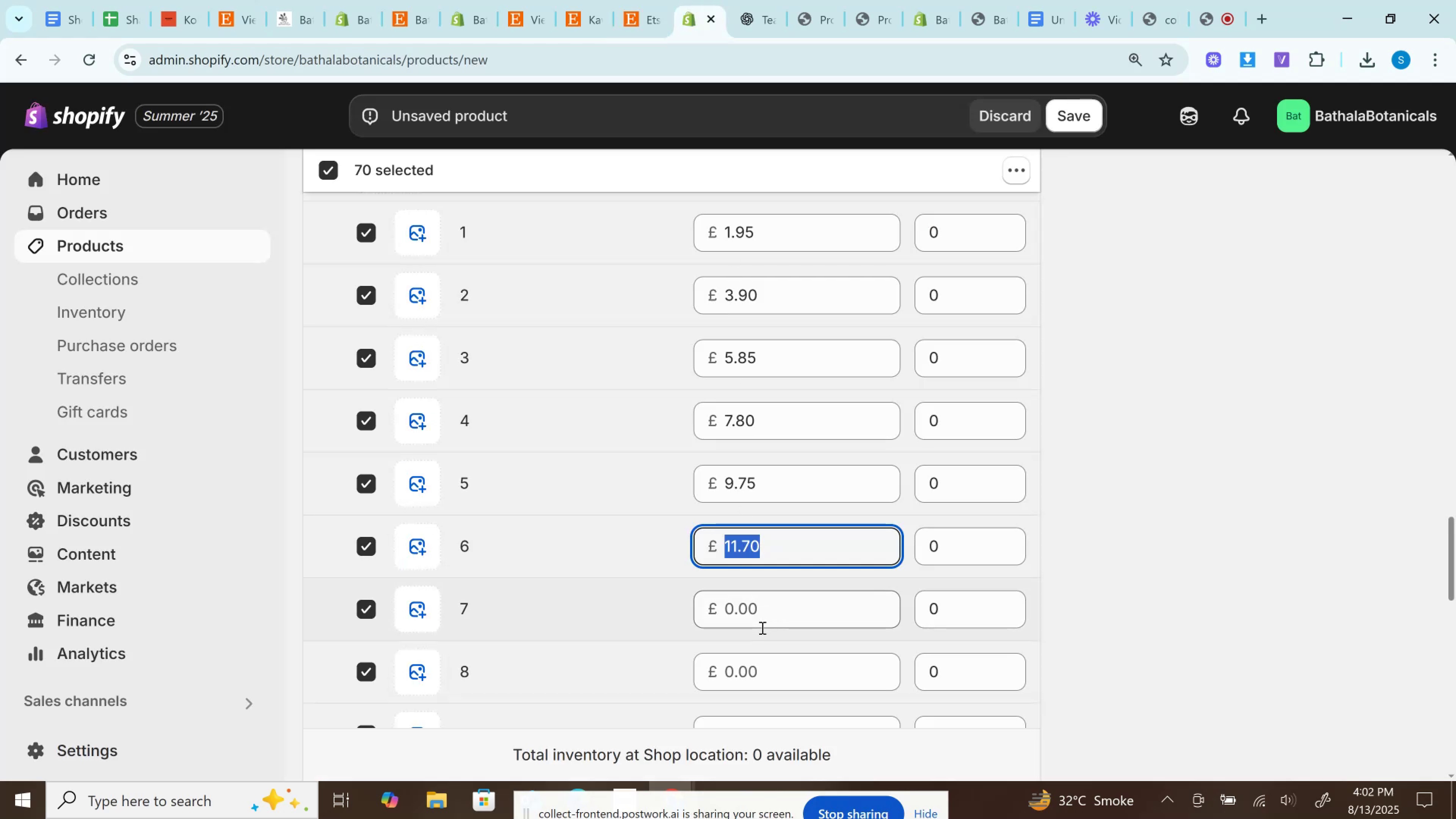 
key(Control+V)
 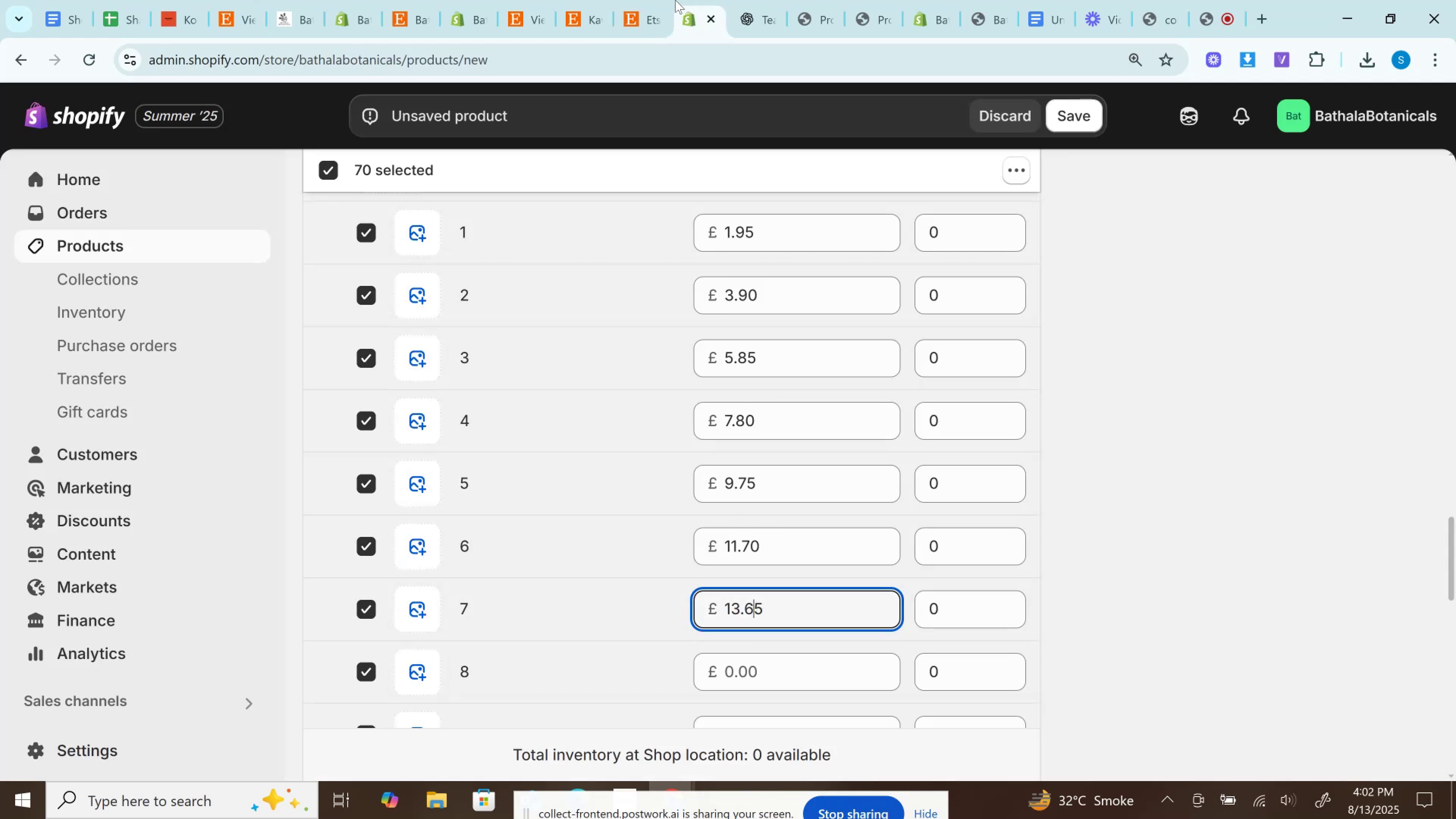 
left_click([658, 0])
 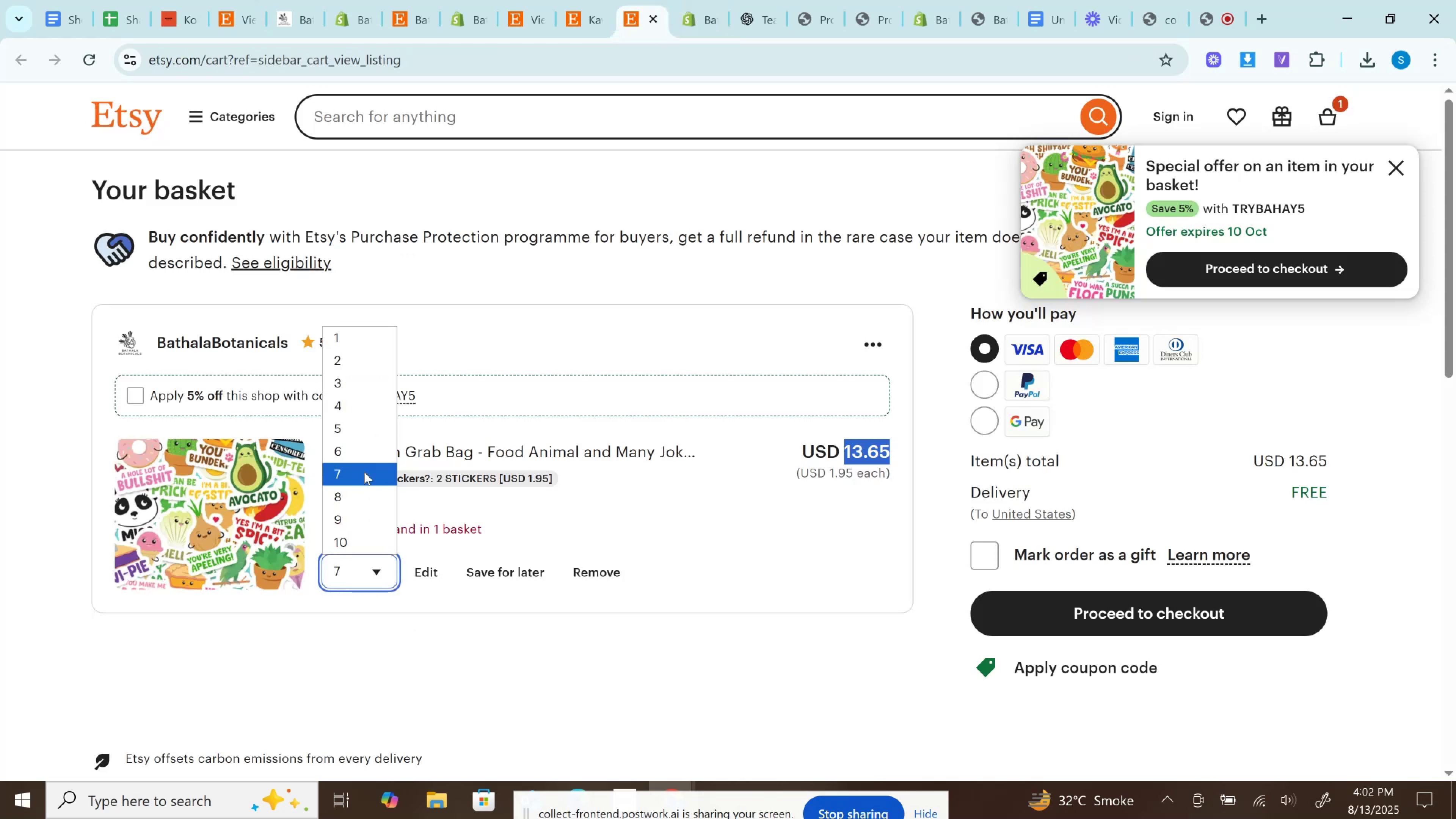 
left_click([364, 500])
 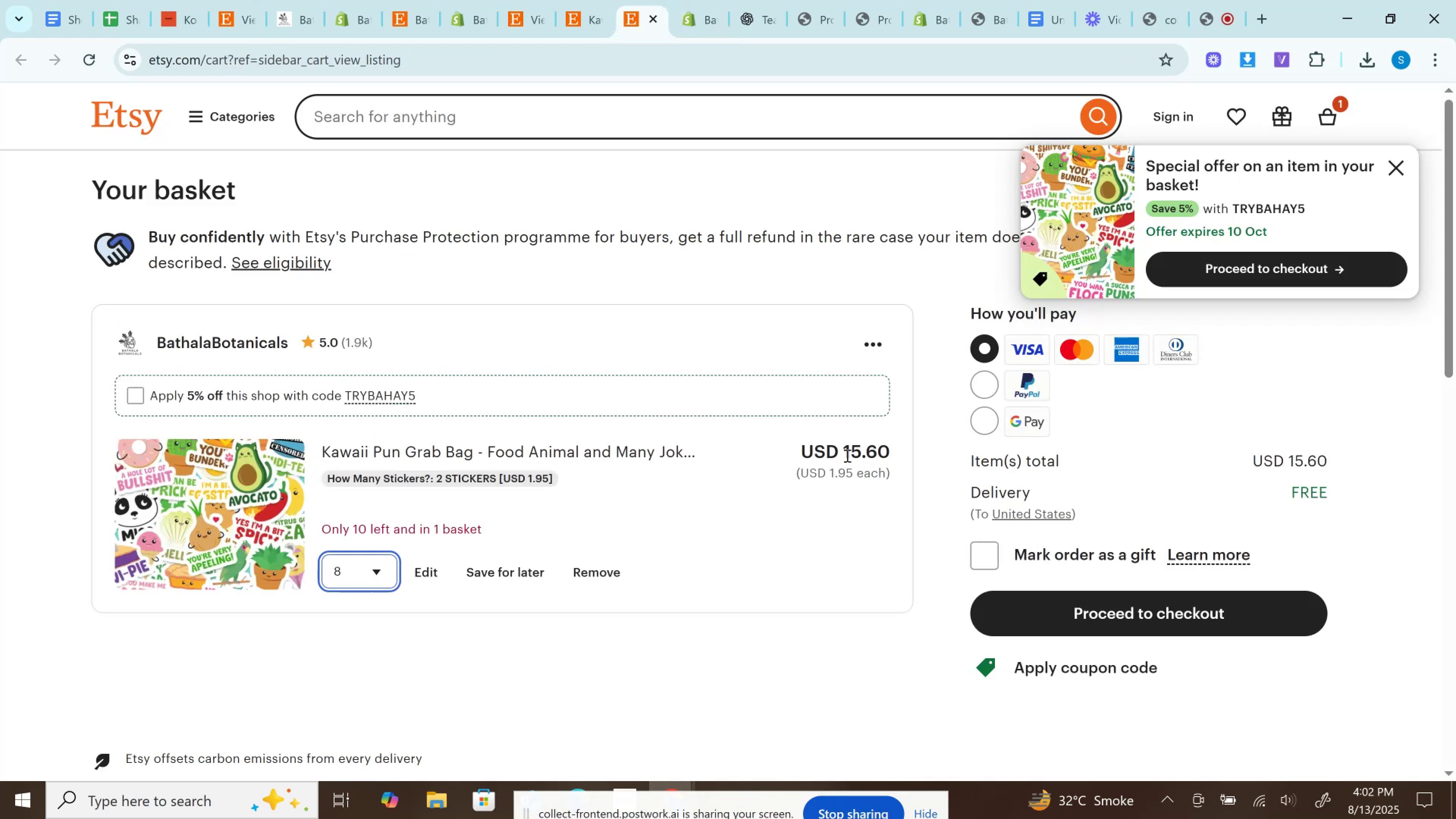 
double_click([846, 455])
 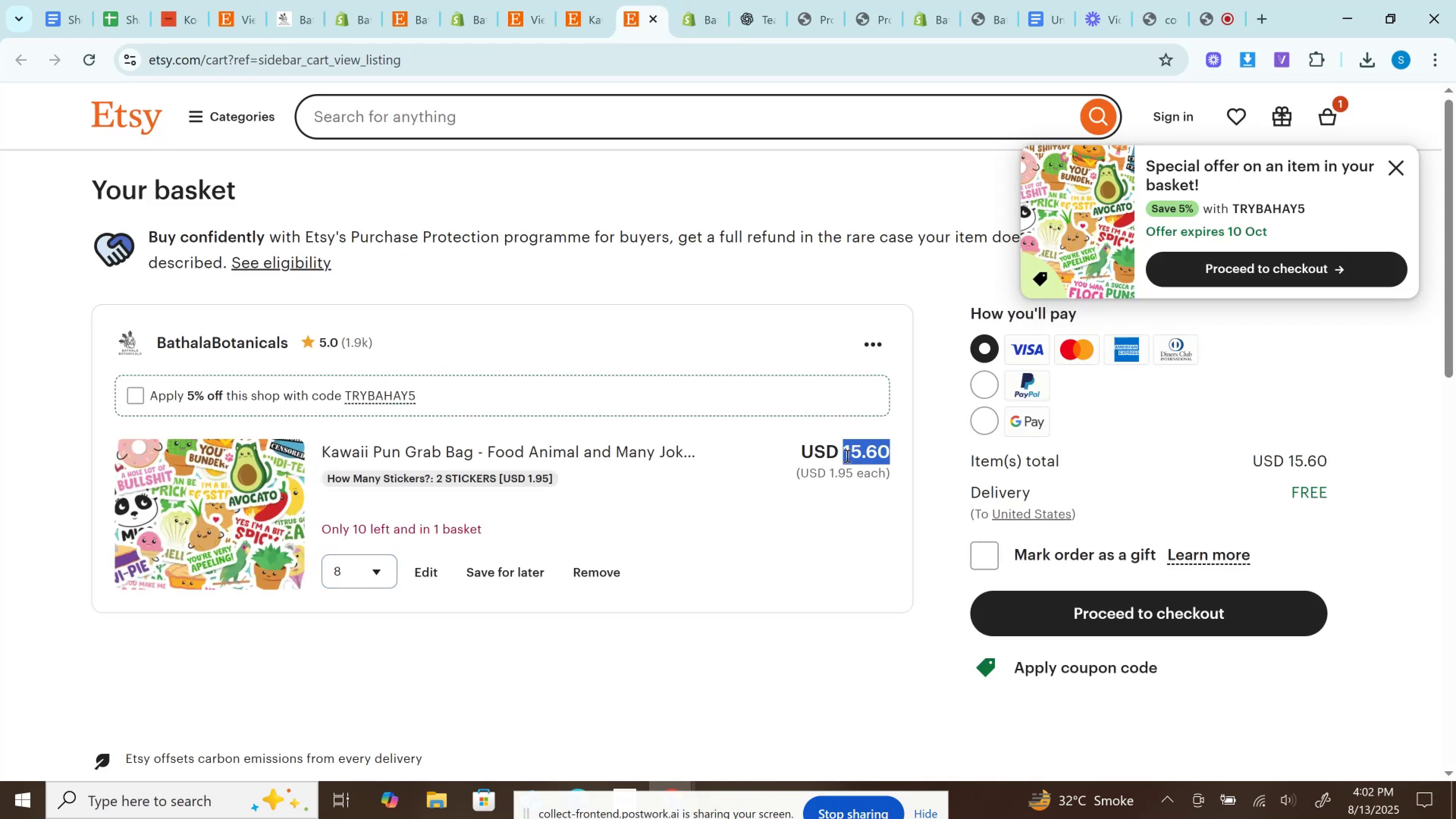 
key(Control+C)
 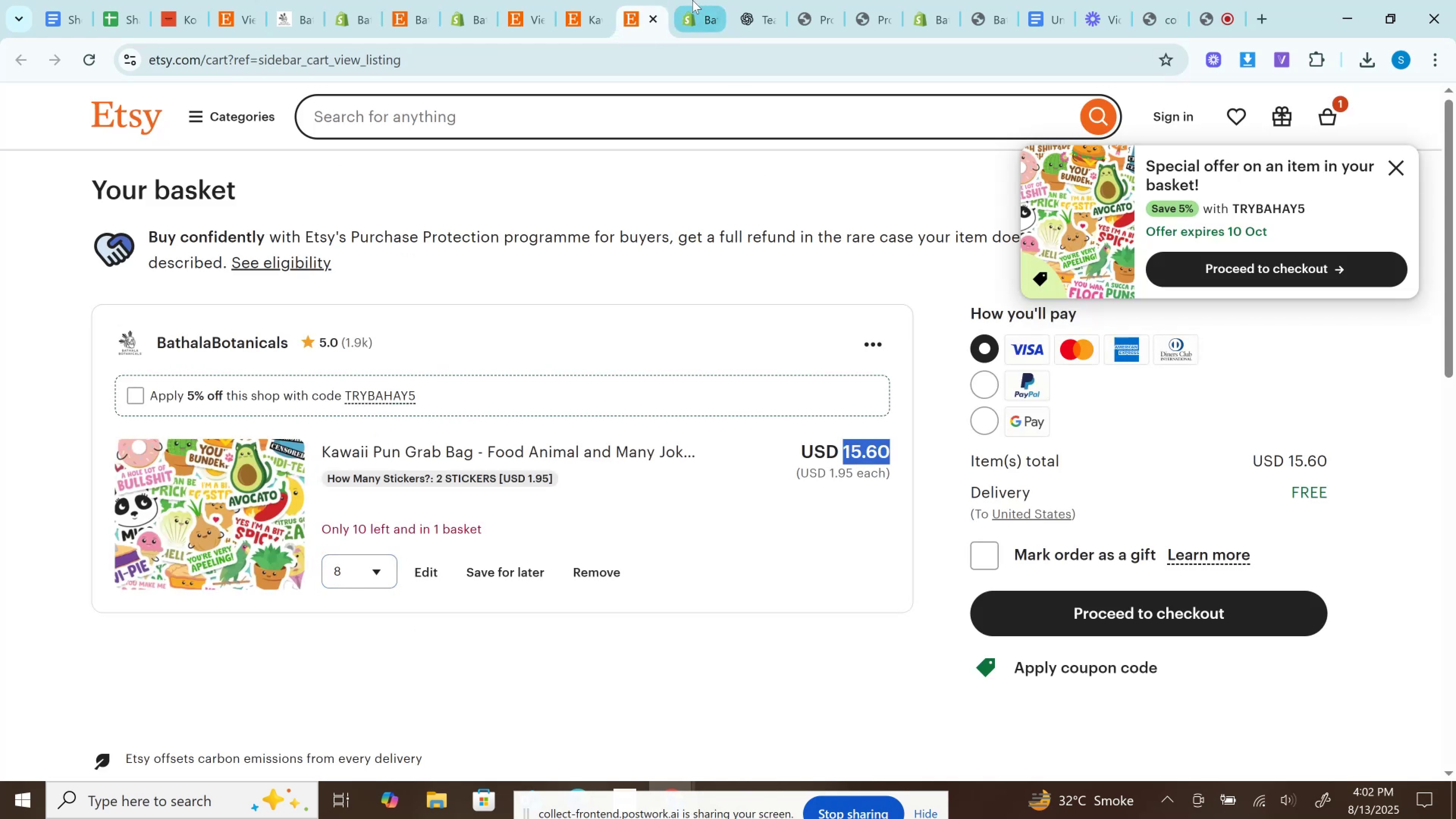 
left_click([692, 0])
 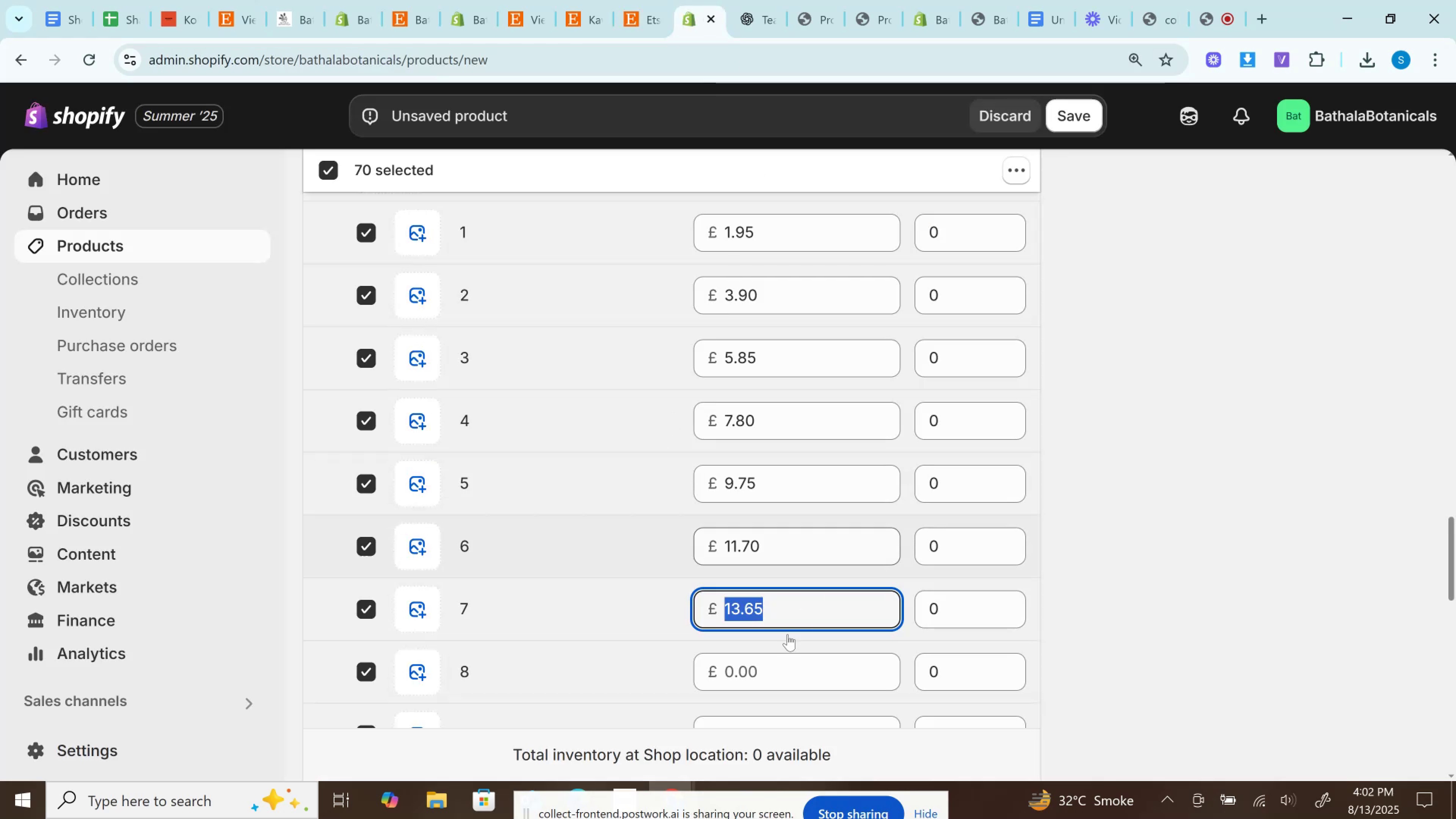 
left_click([765, 681])
 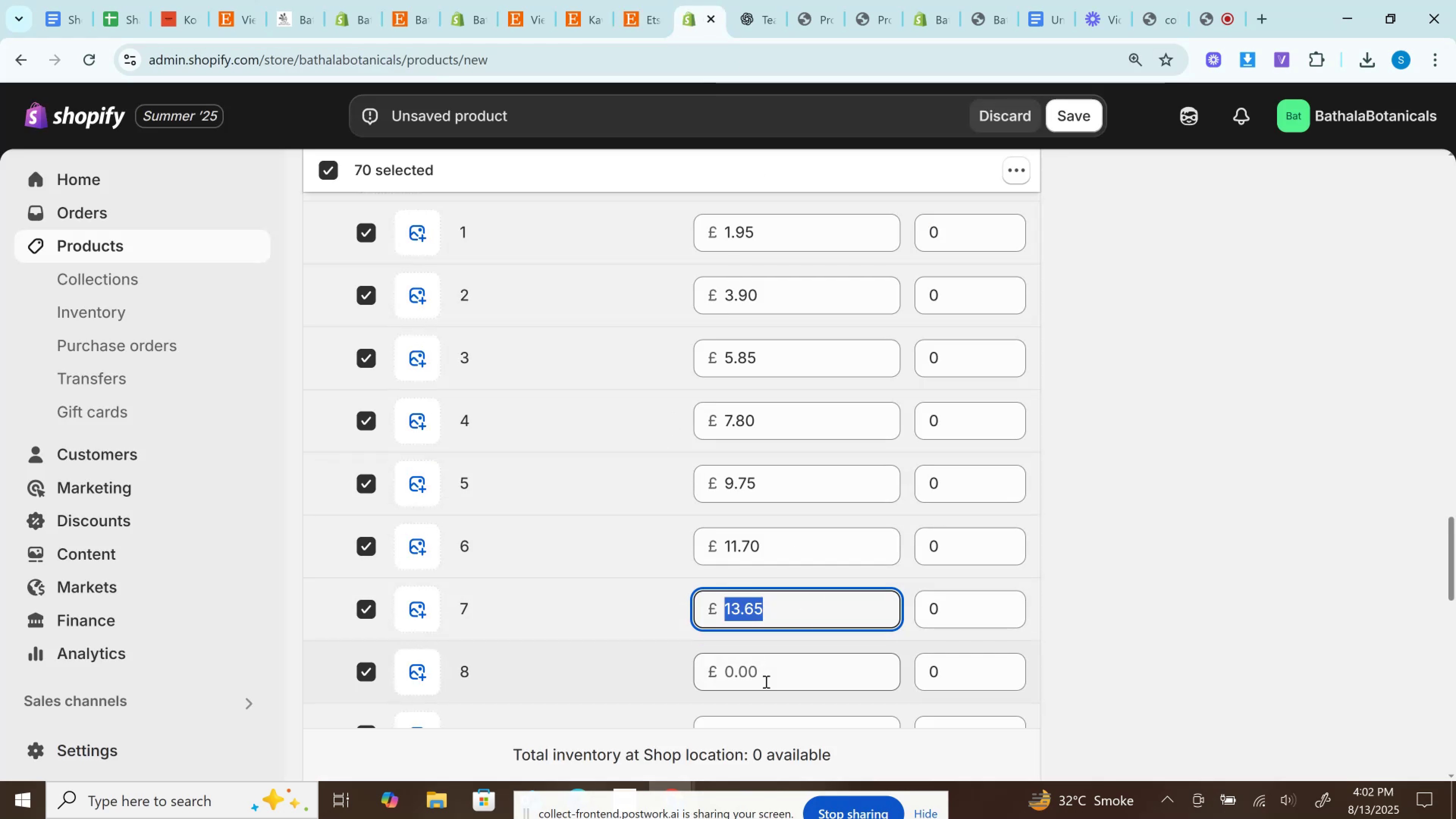 
key(Control+V)
 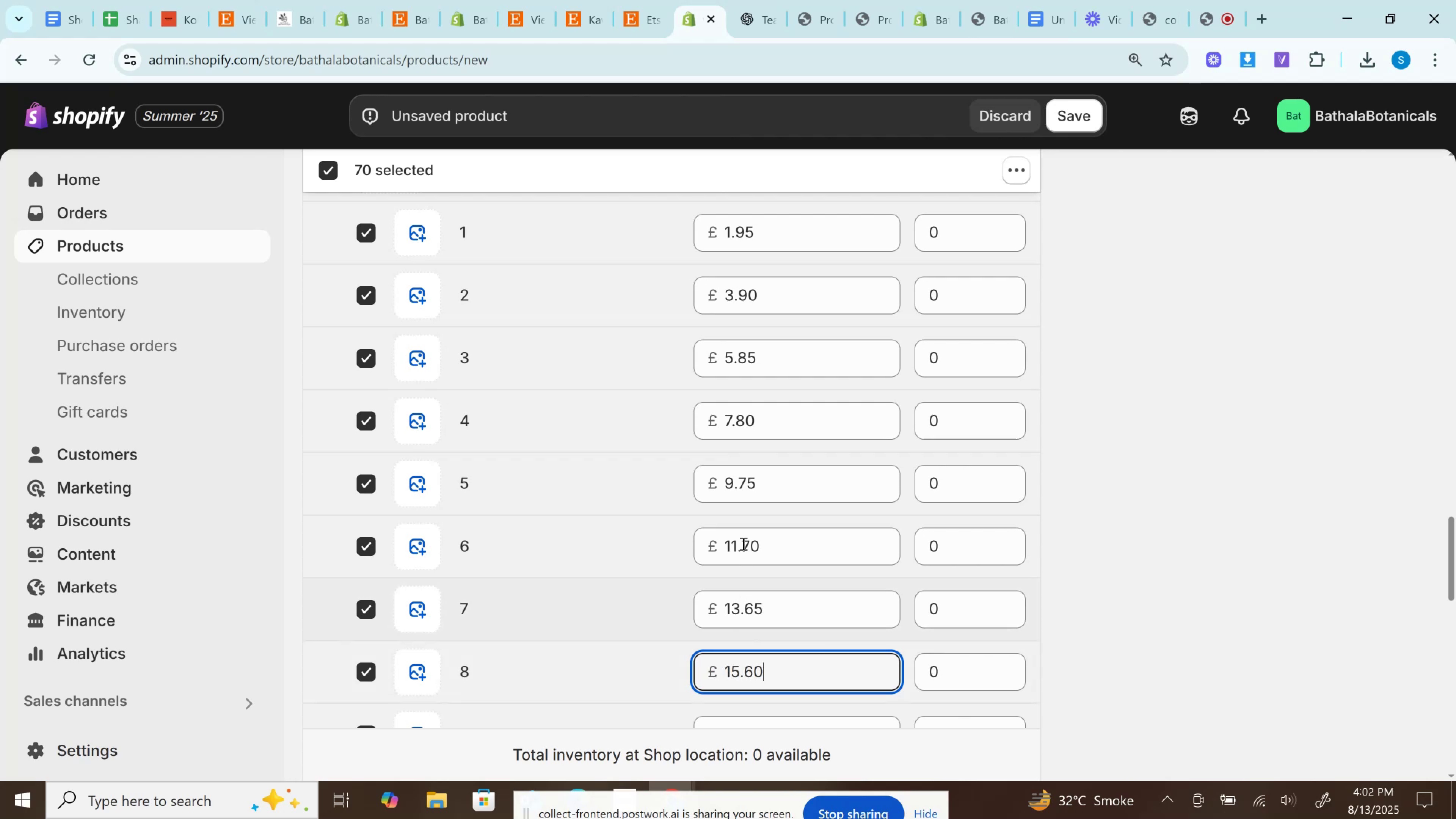 
scroll: coordinate [742, 543], scroll_direction: down, amount: 5.0
 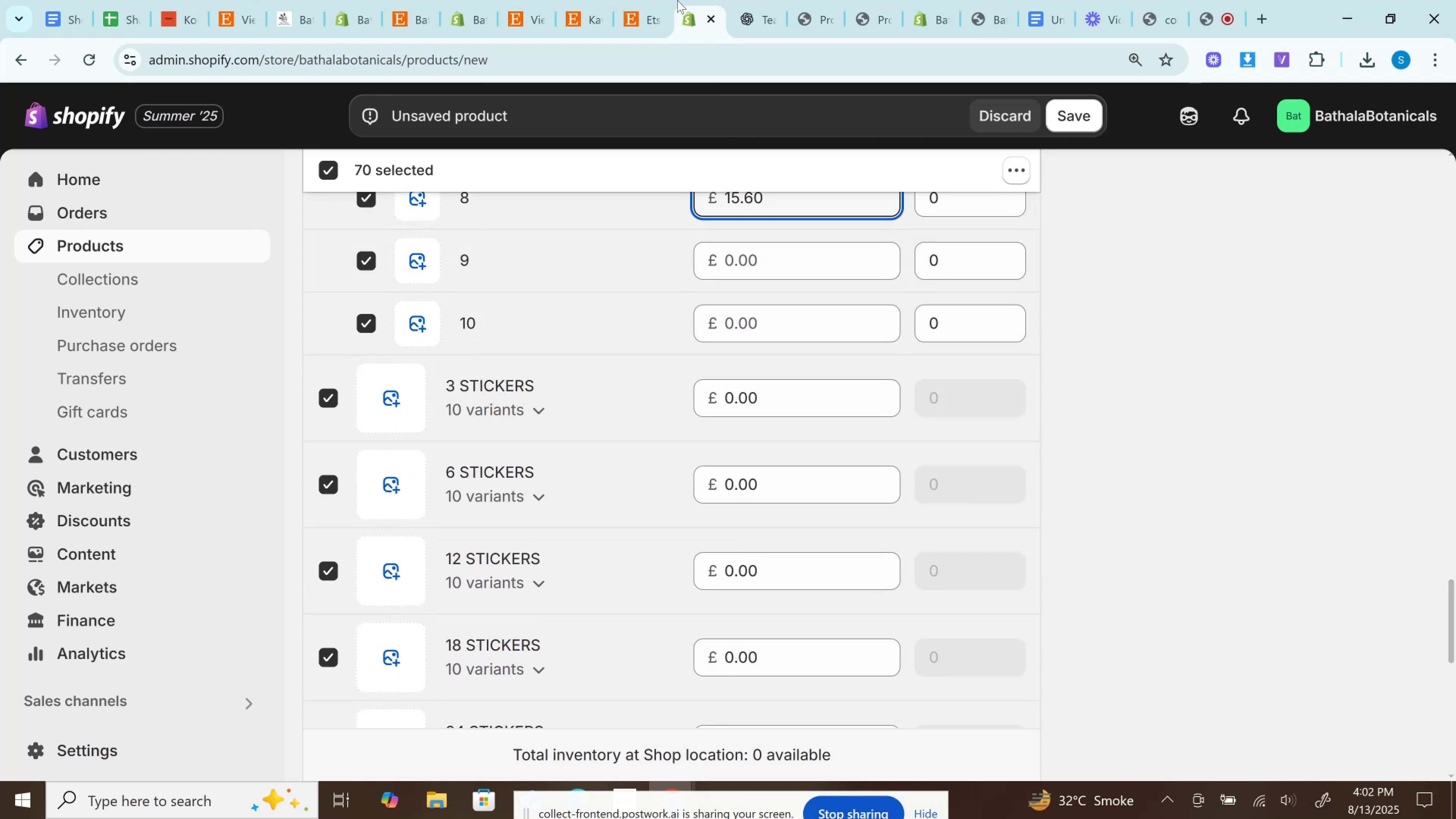 
left_click([657, 0])
 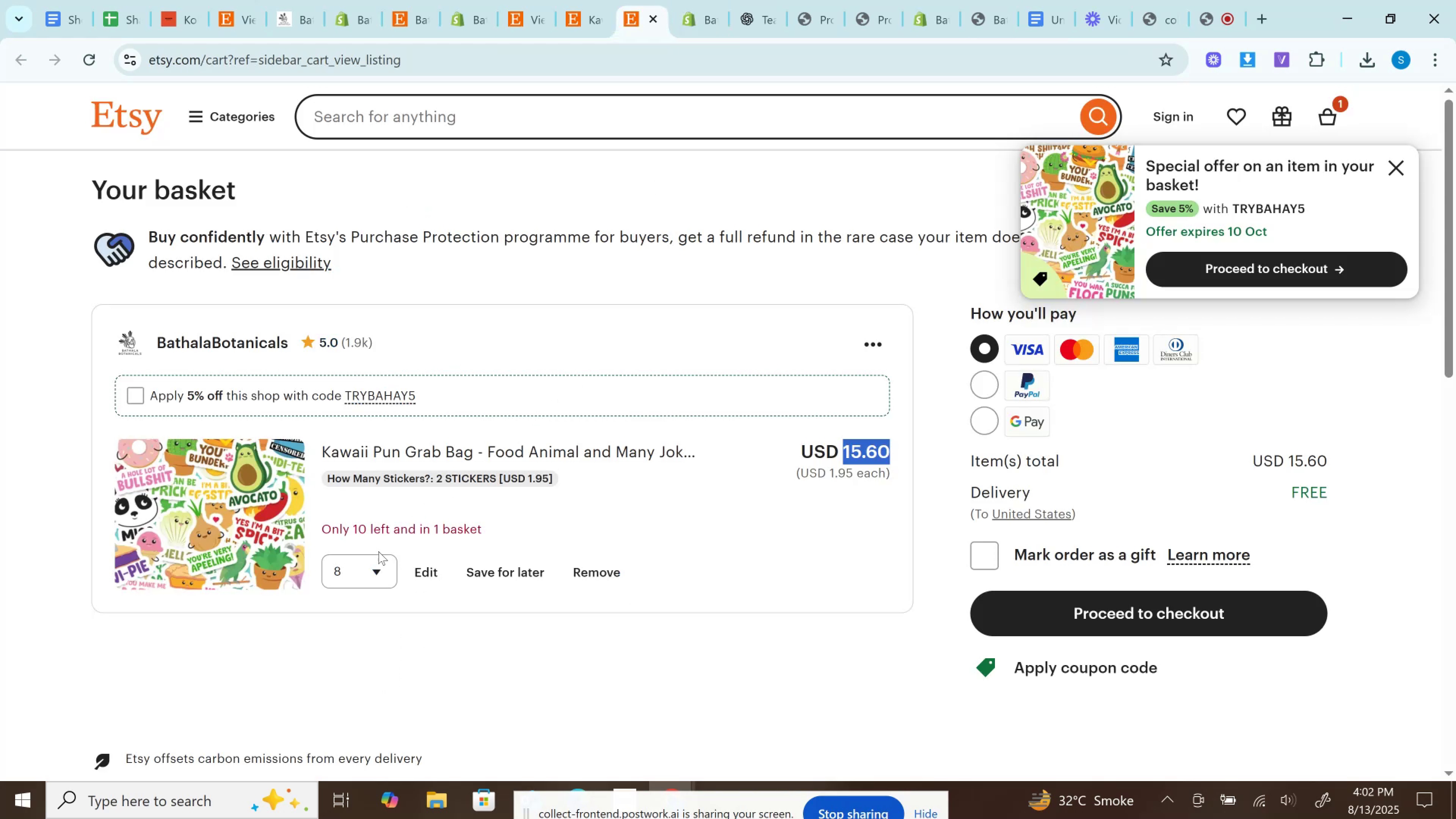 
left_click([347, 570])
 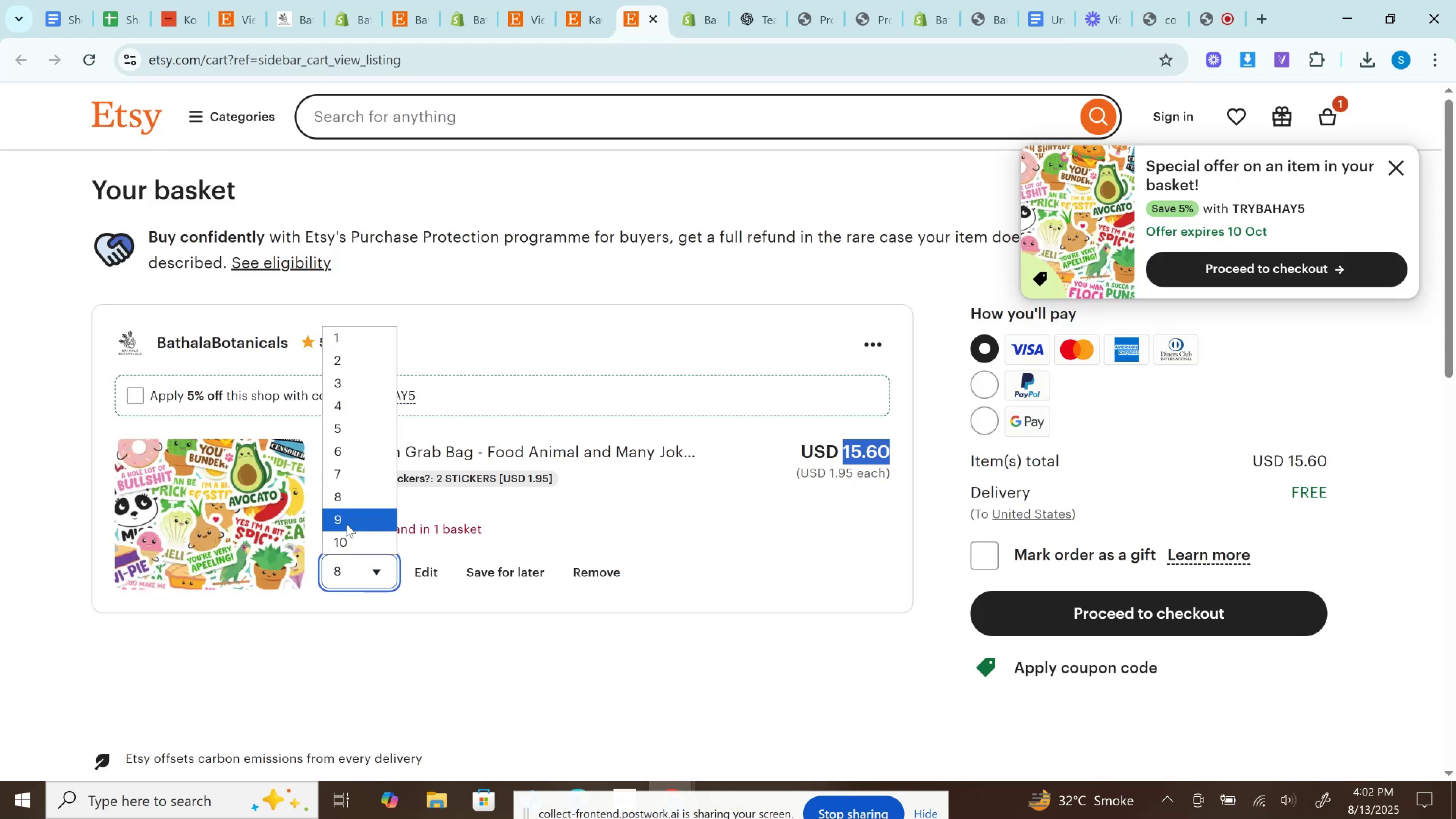 
left_click([347, 524])
 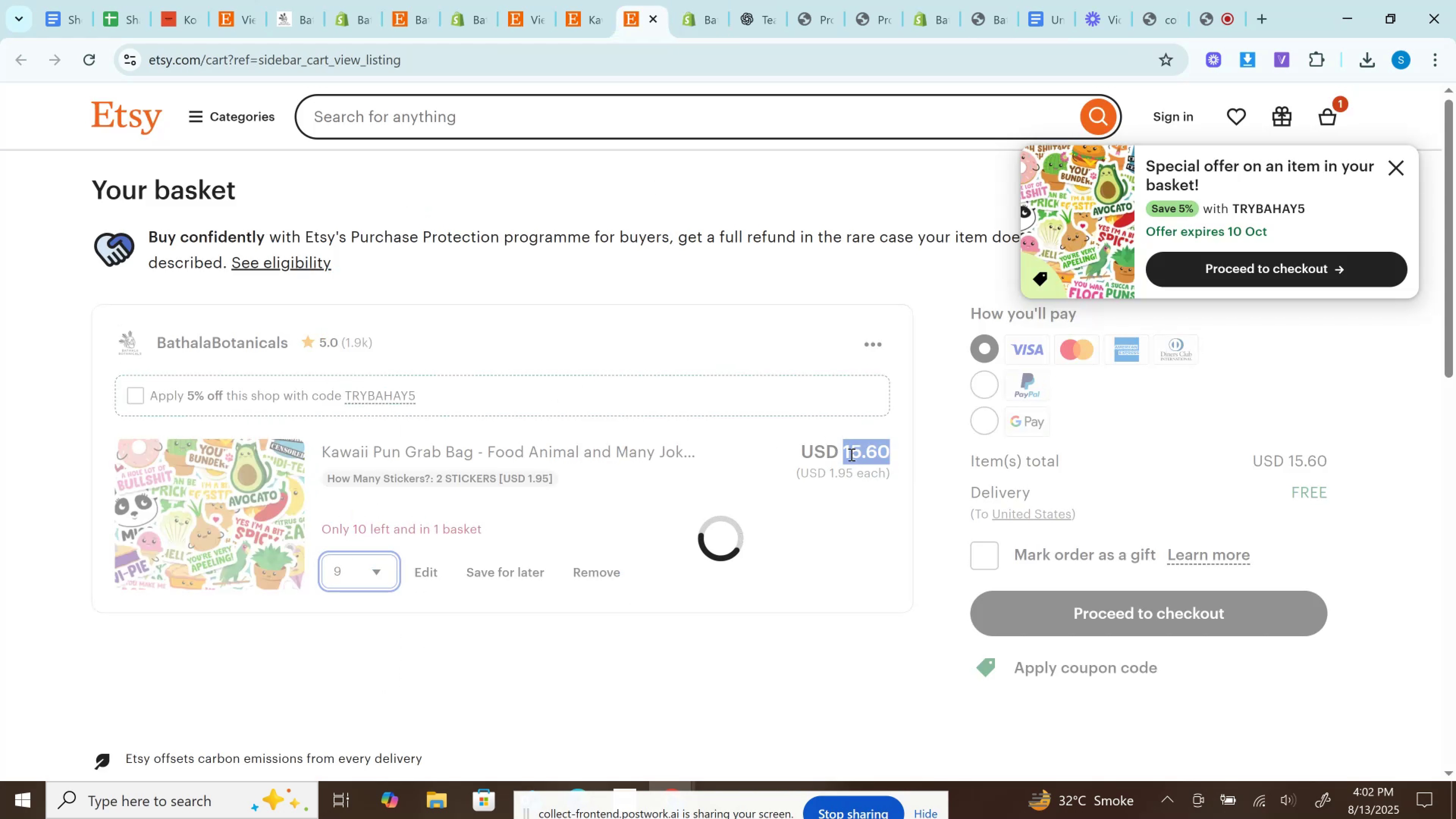 
left_click([852, 446])
 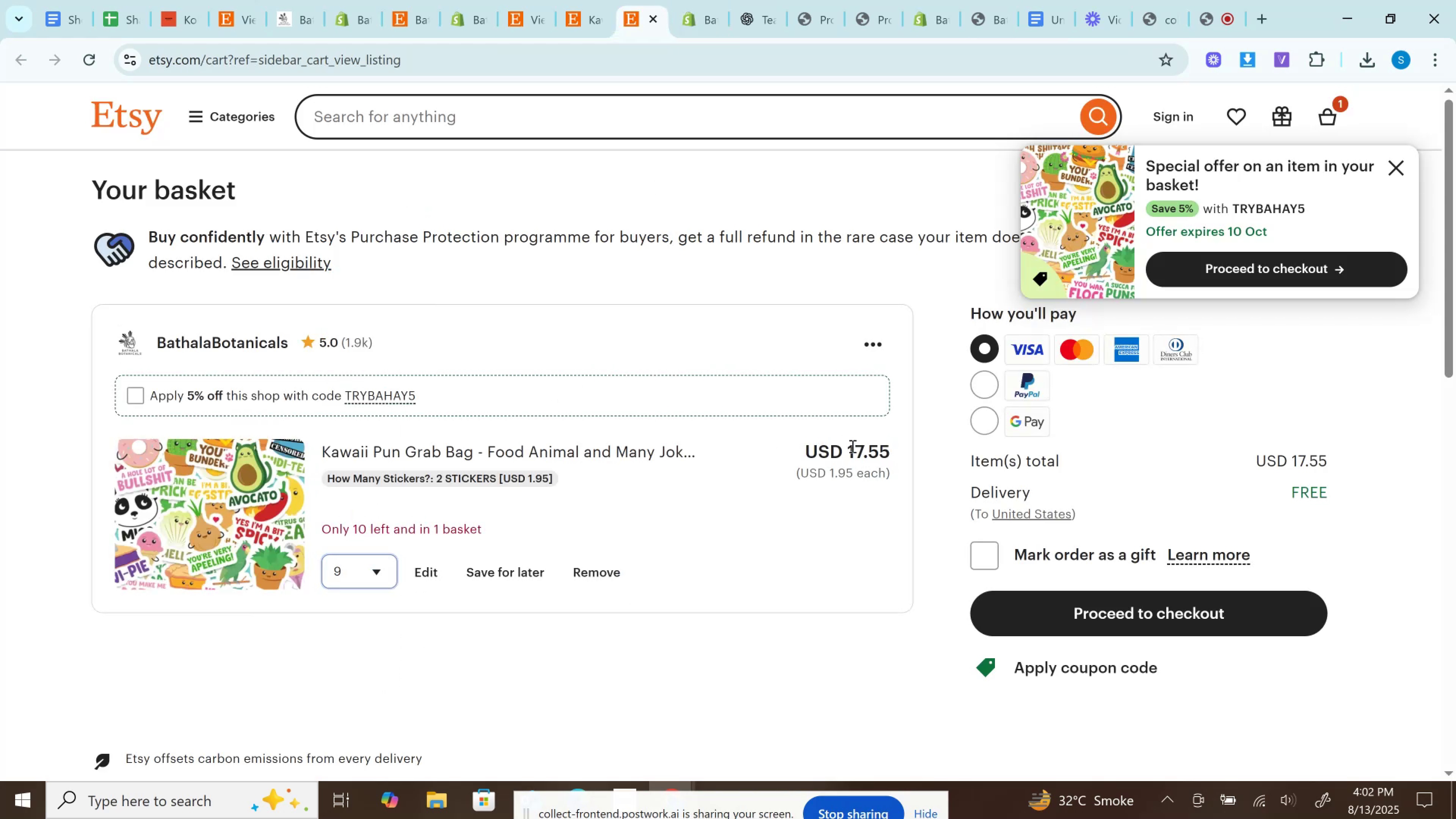 
double_click([852, 446])
 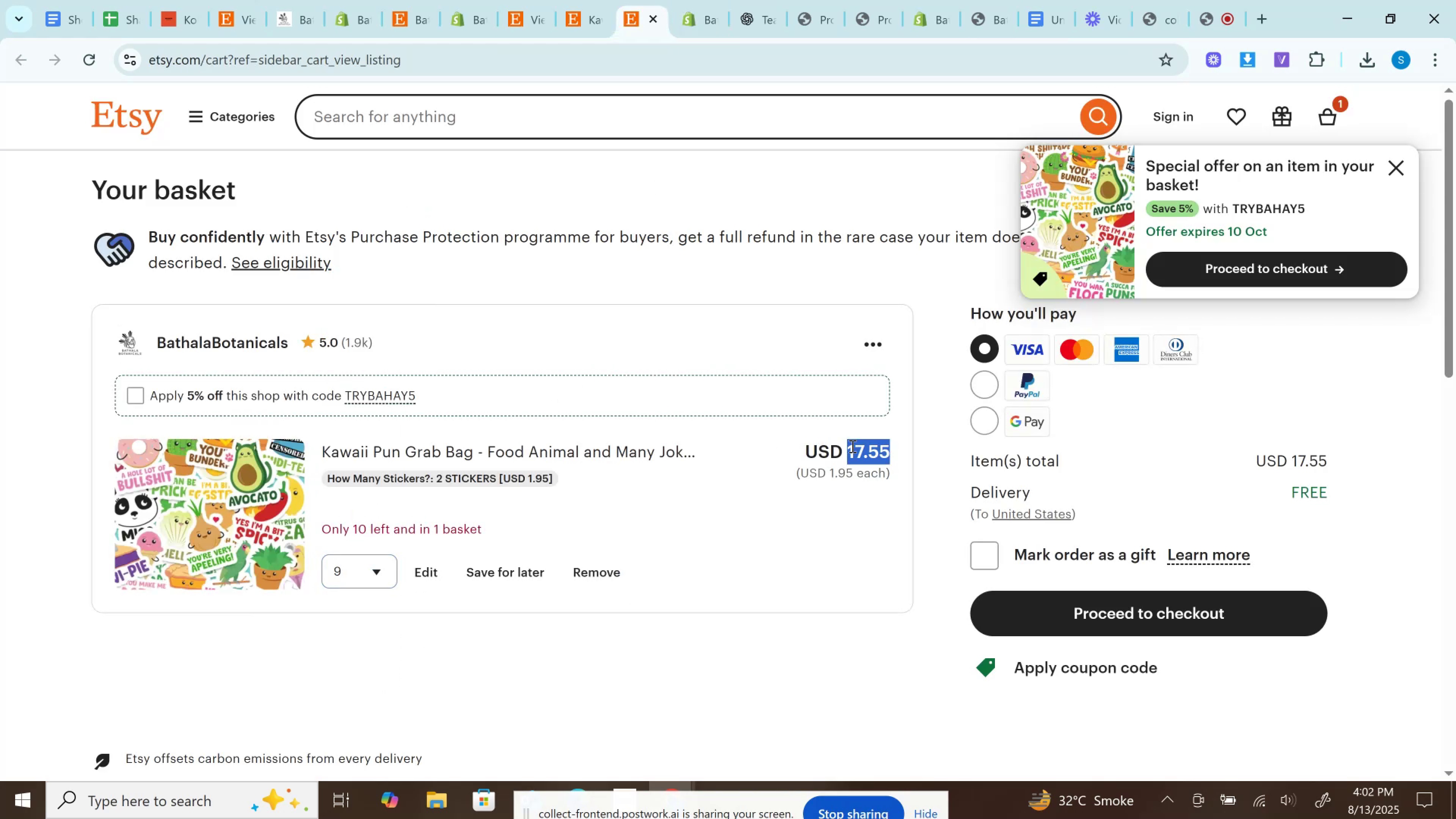 
key(Control+C)
 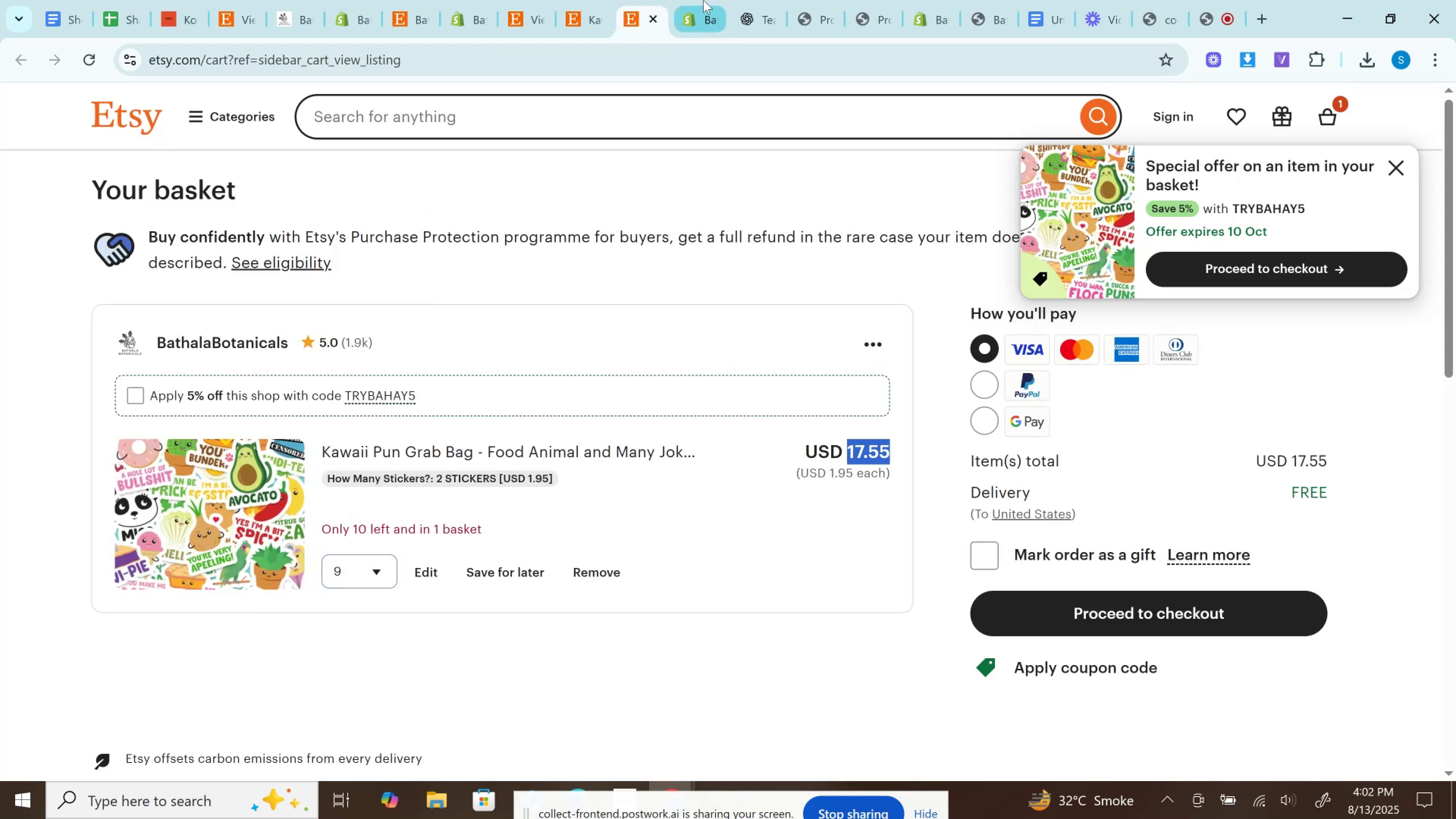 
left_click([700, 0])
 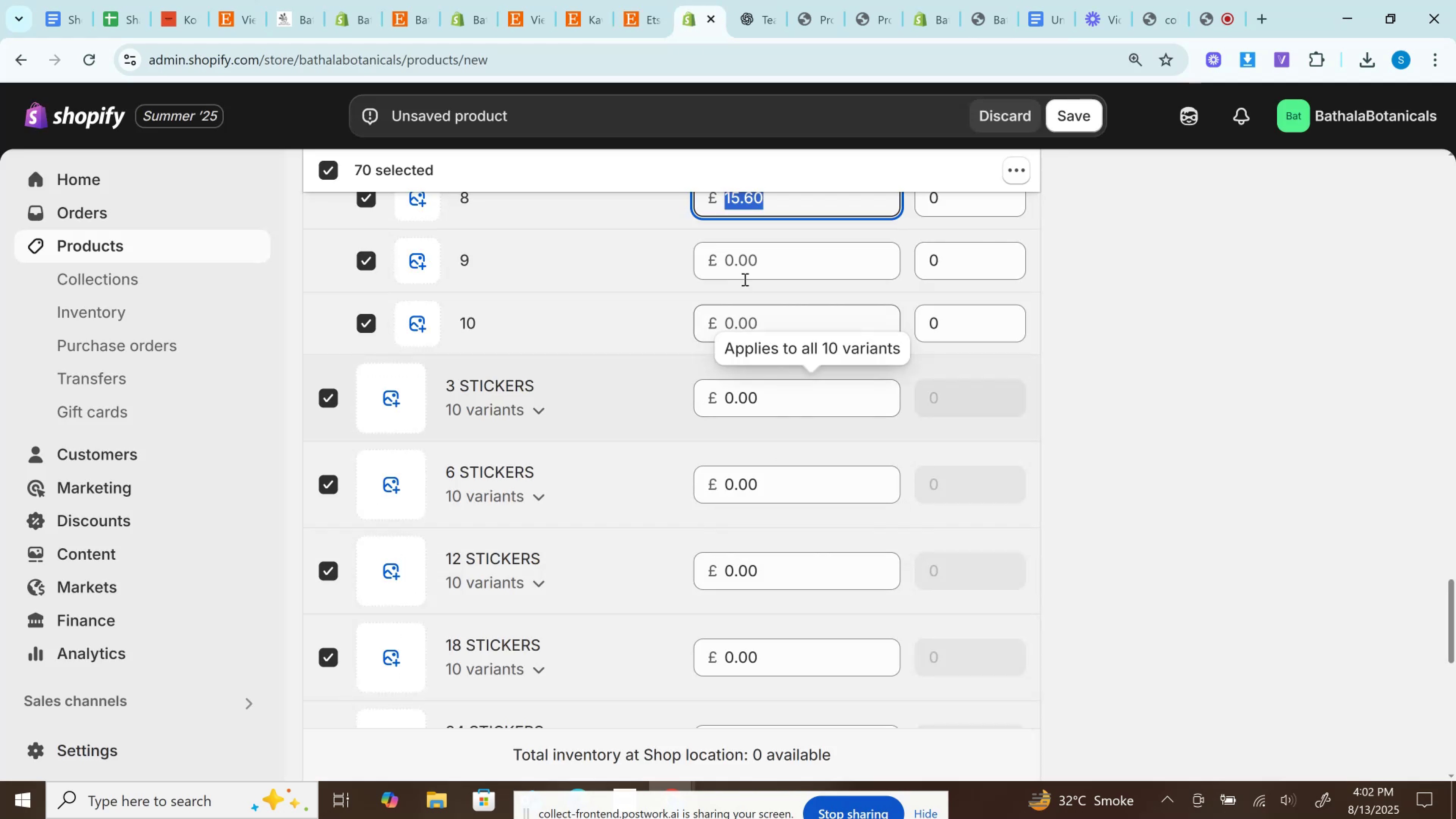 
left_click([737, 258])
 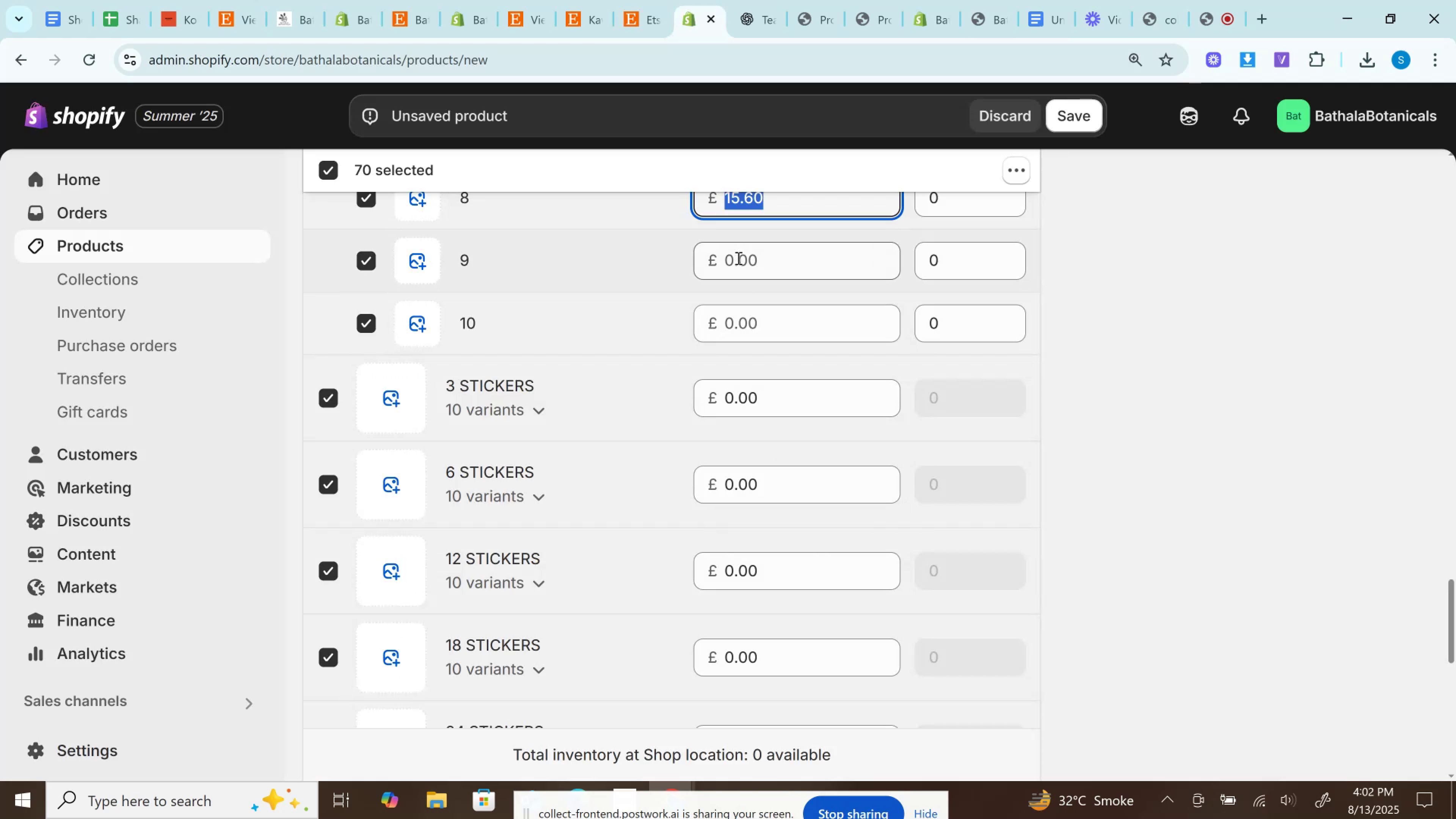 
key(Control+V)
 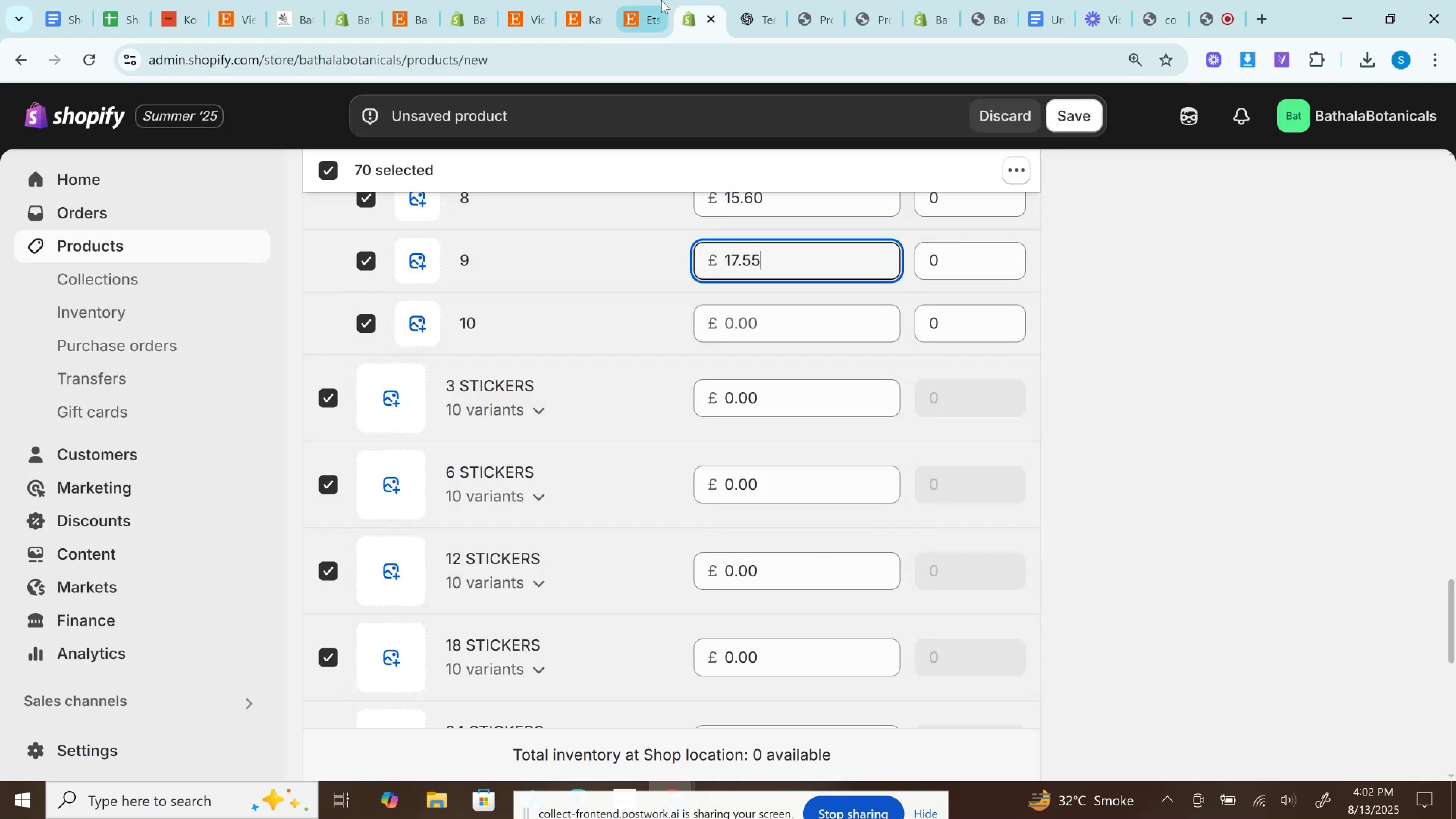 
left_click([661, 0])
 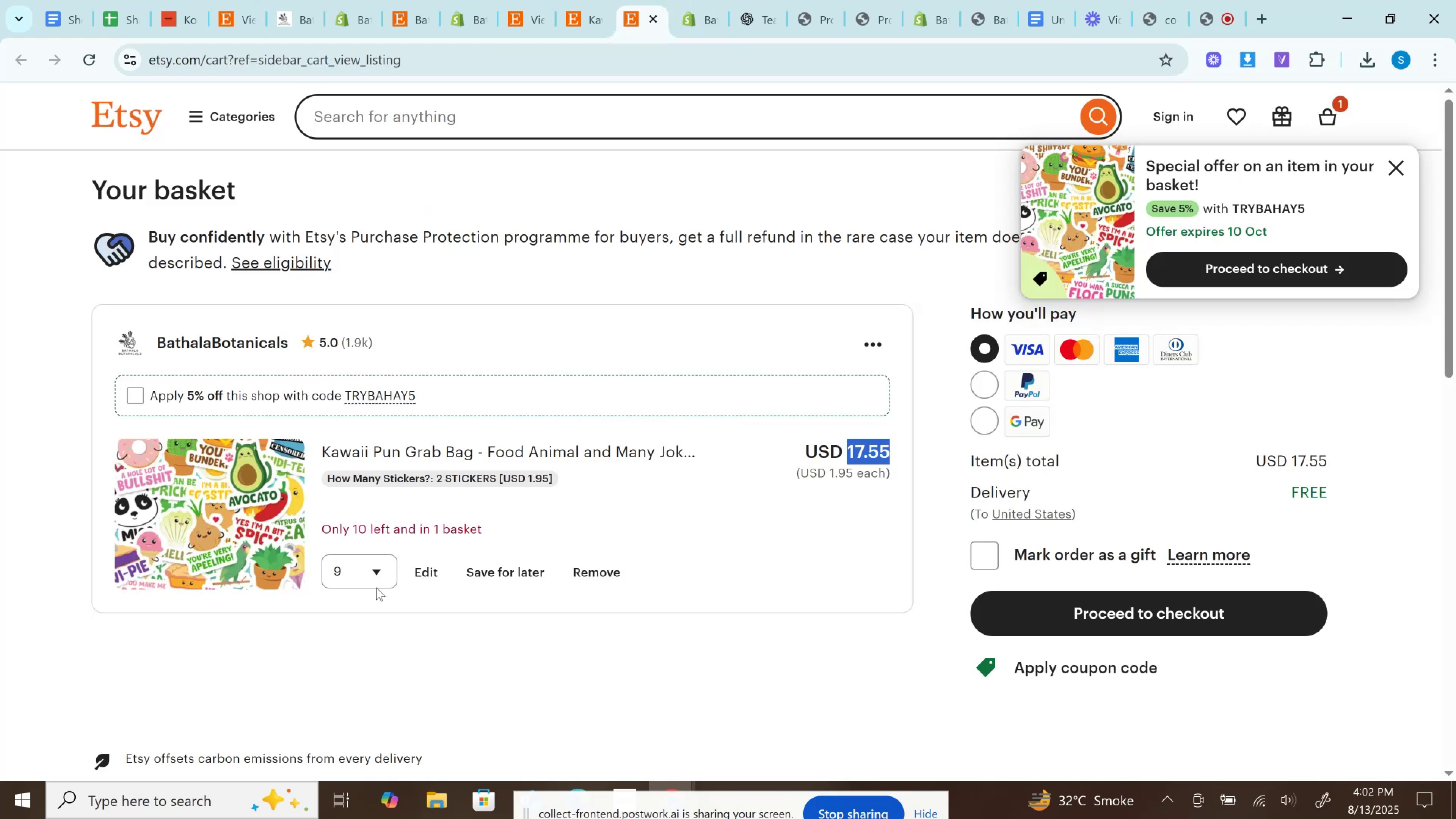 
left_click([364, 564])
 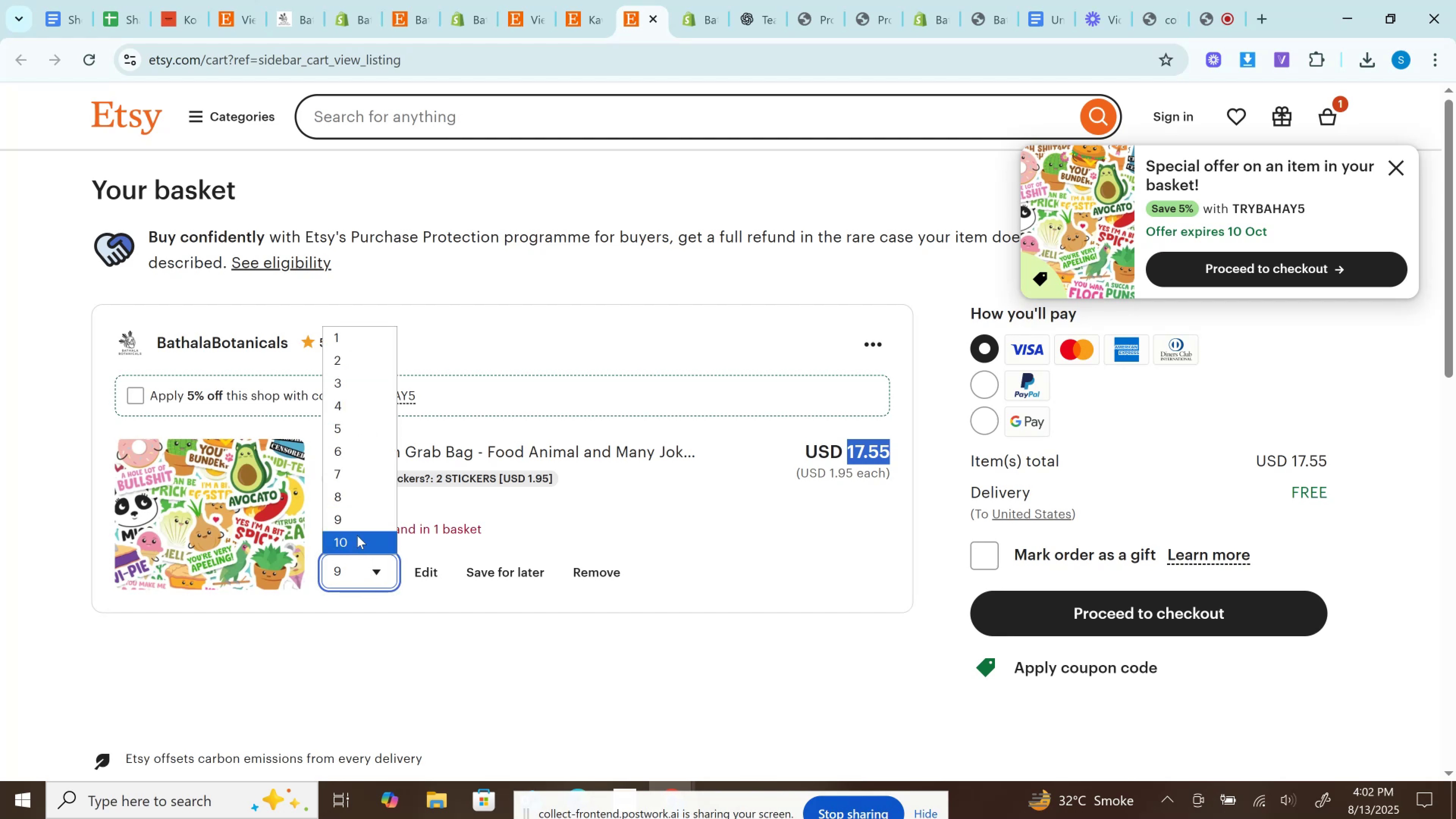 
left_click([357, 535])
 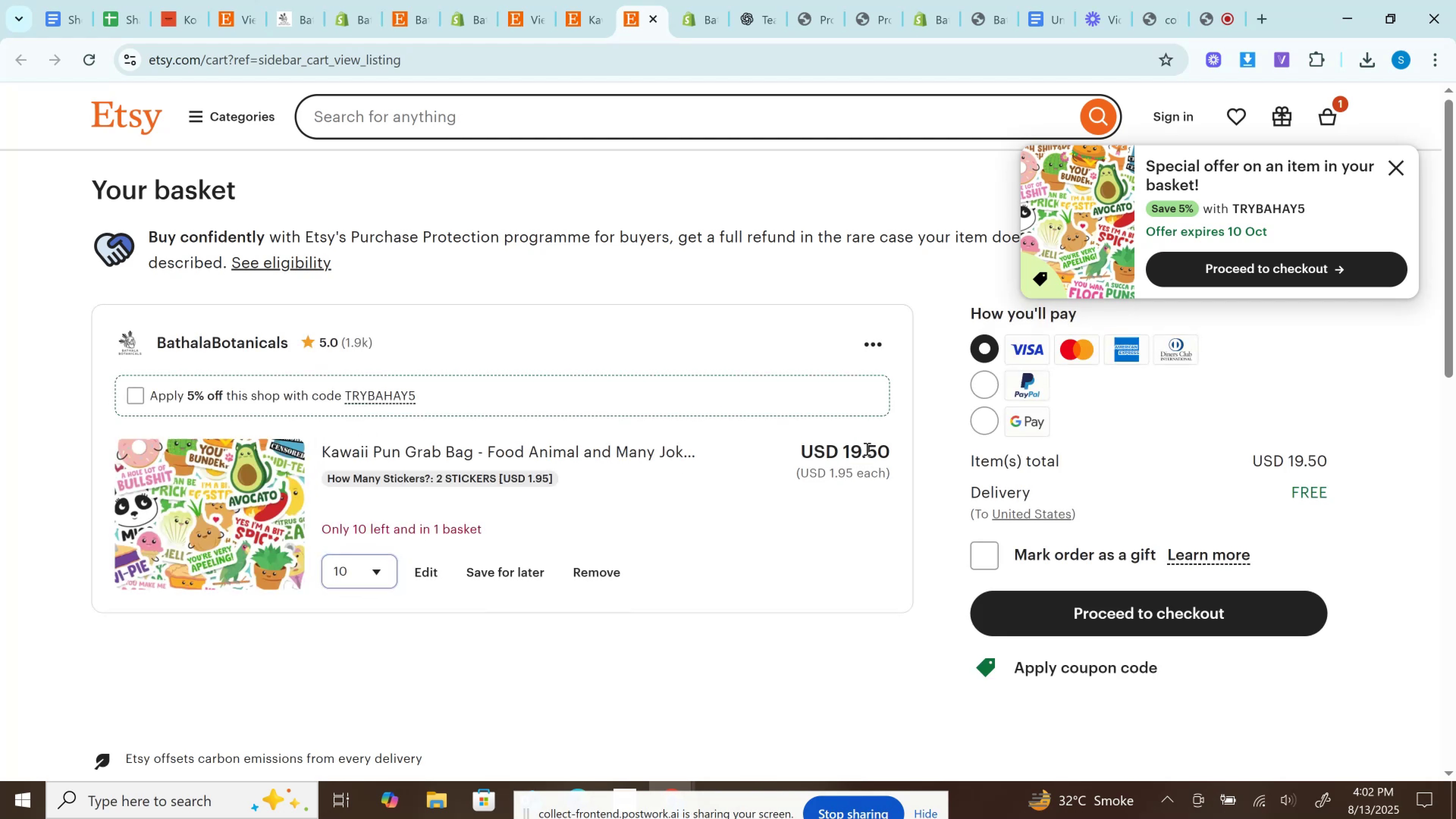 
left_click([866, 449])
 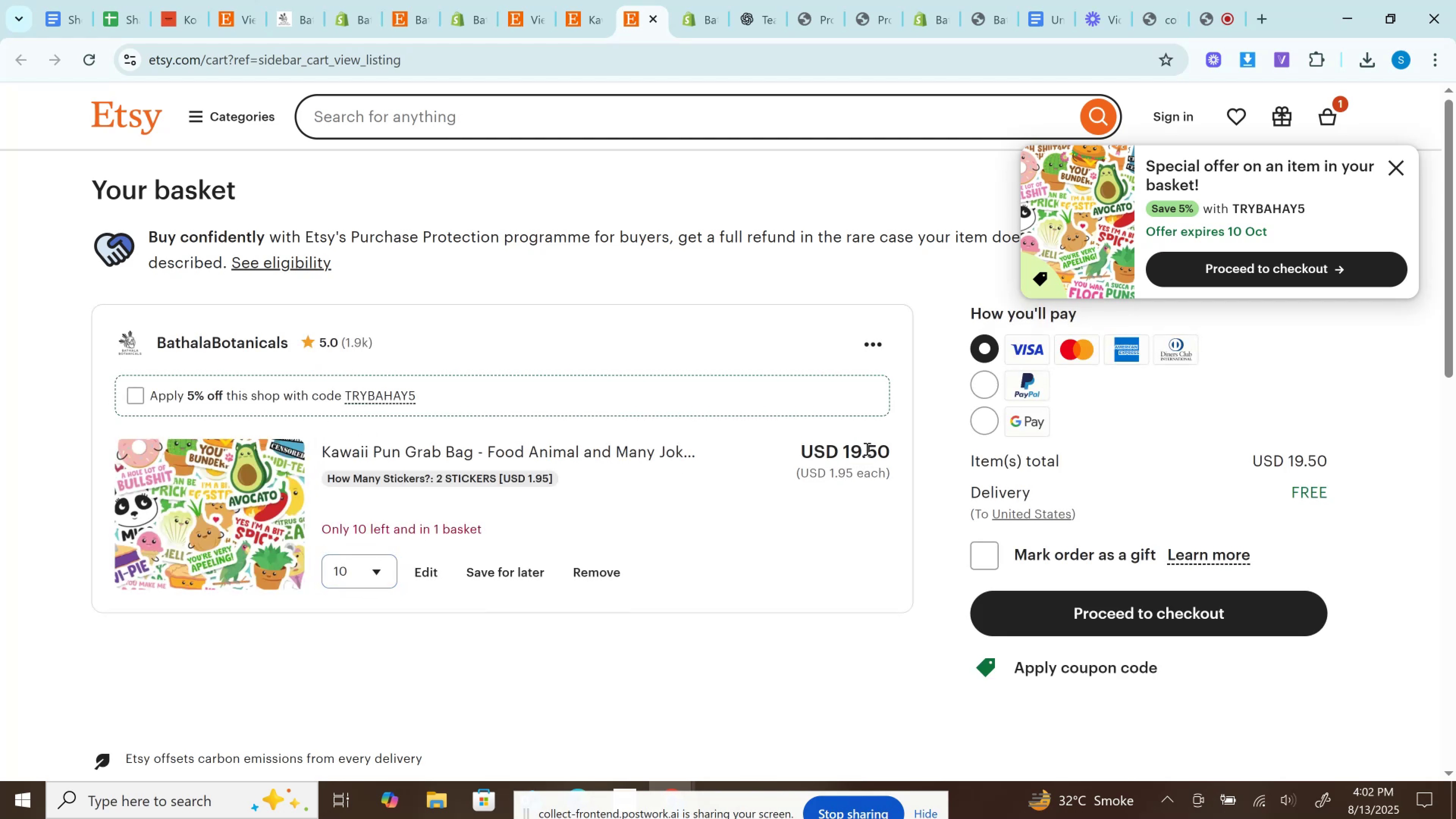 
double_click([866, 449])
 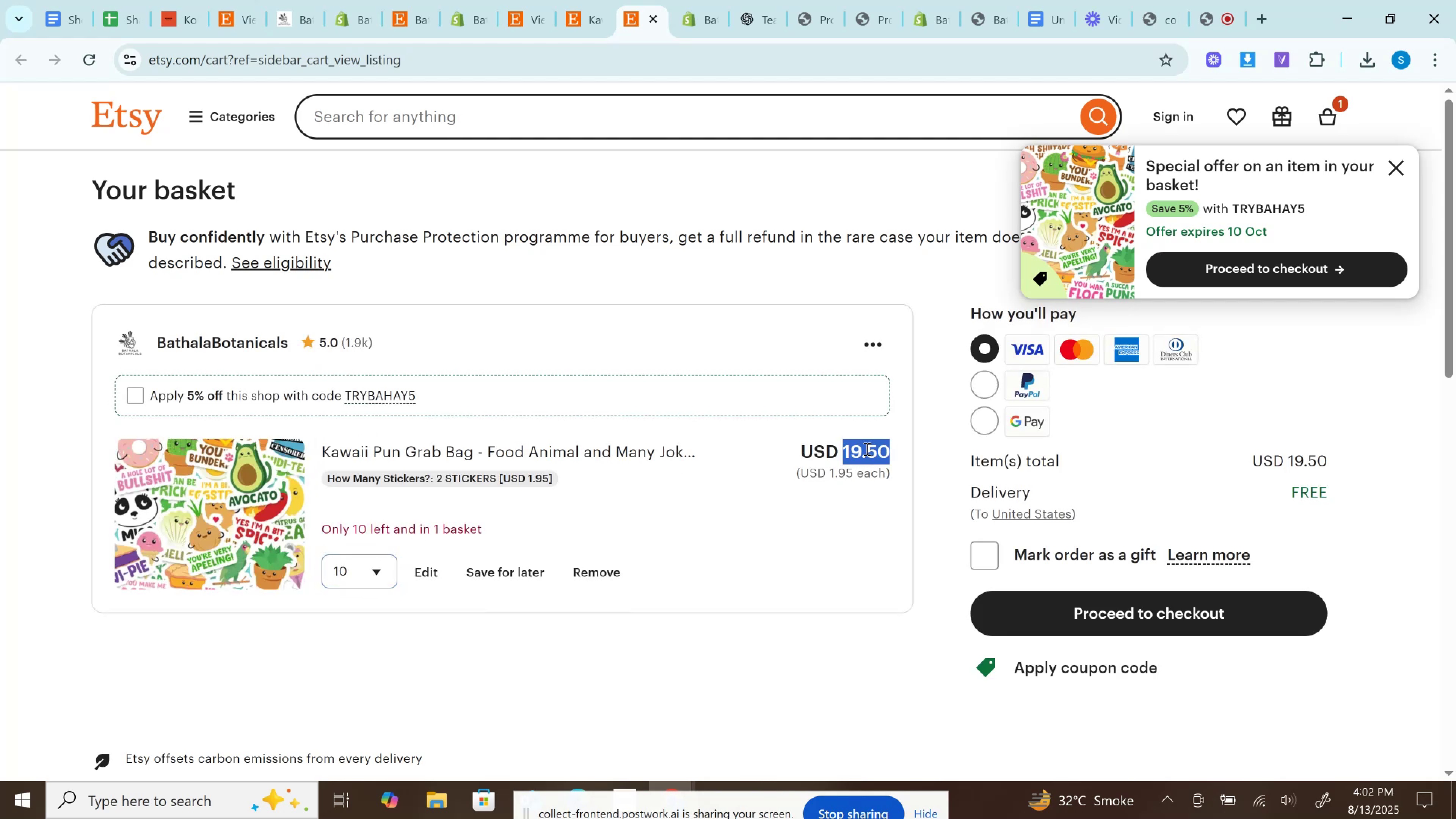 
key(Control+C)
 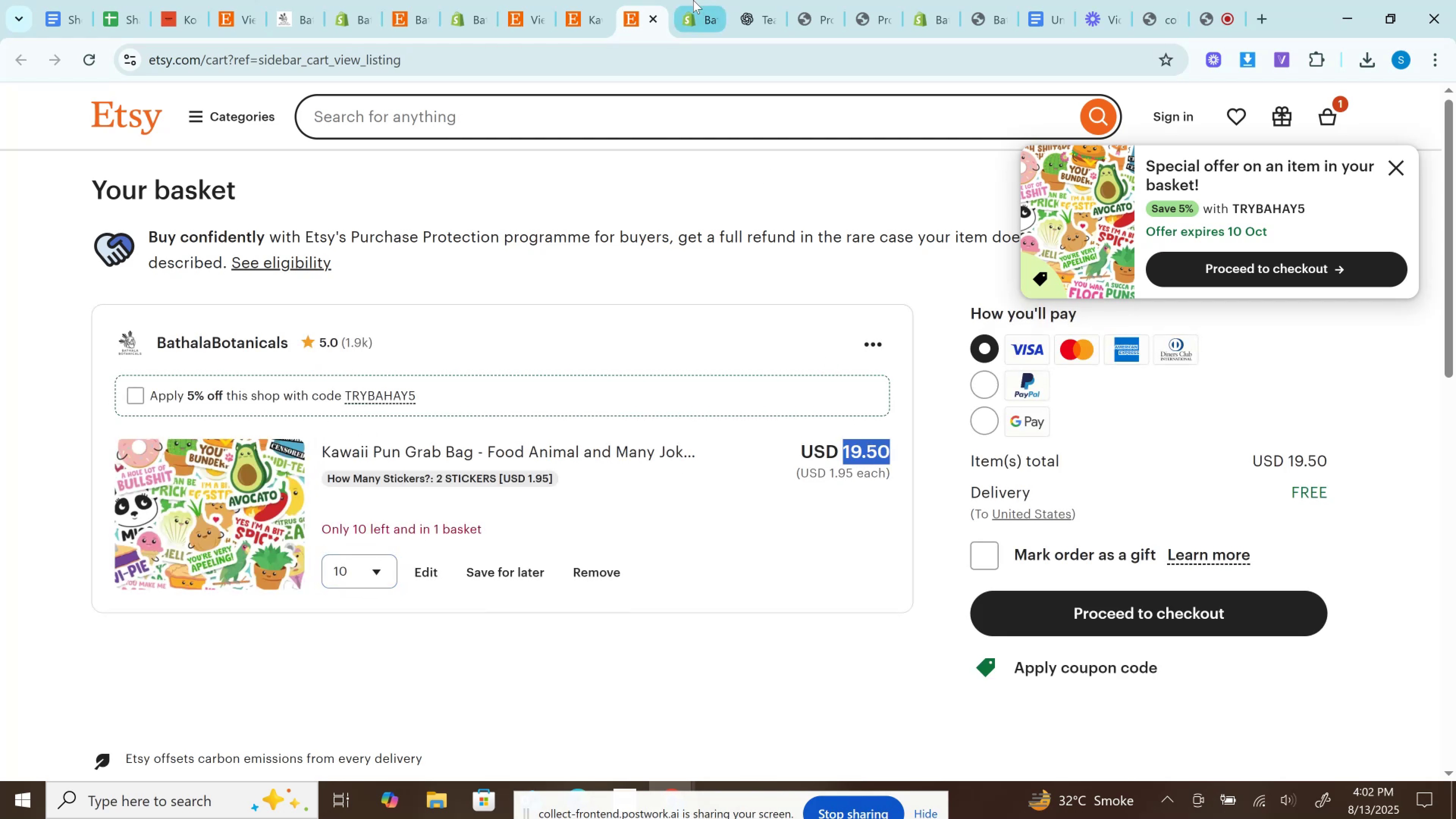 
left_click([693, 0])
 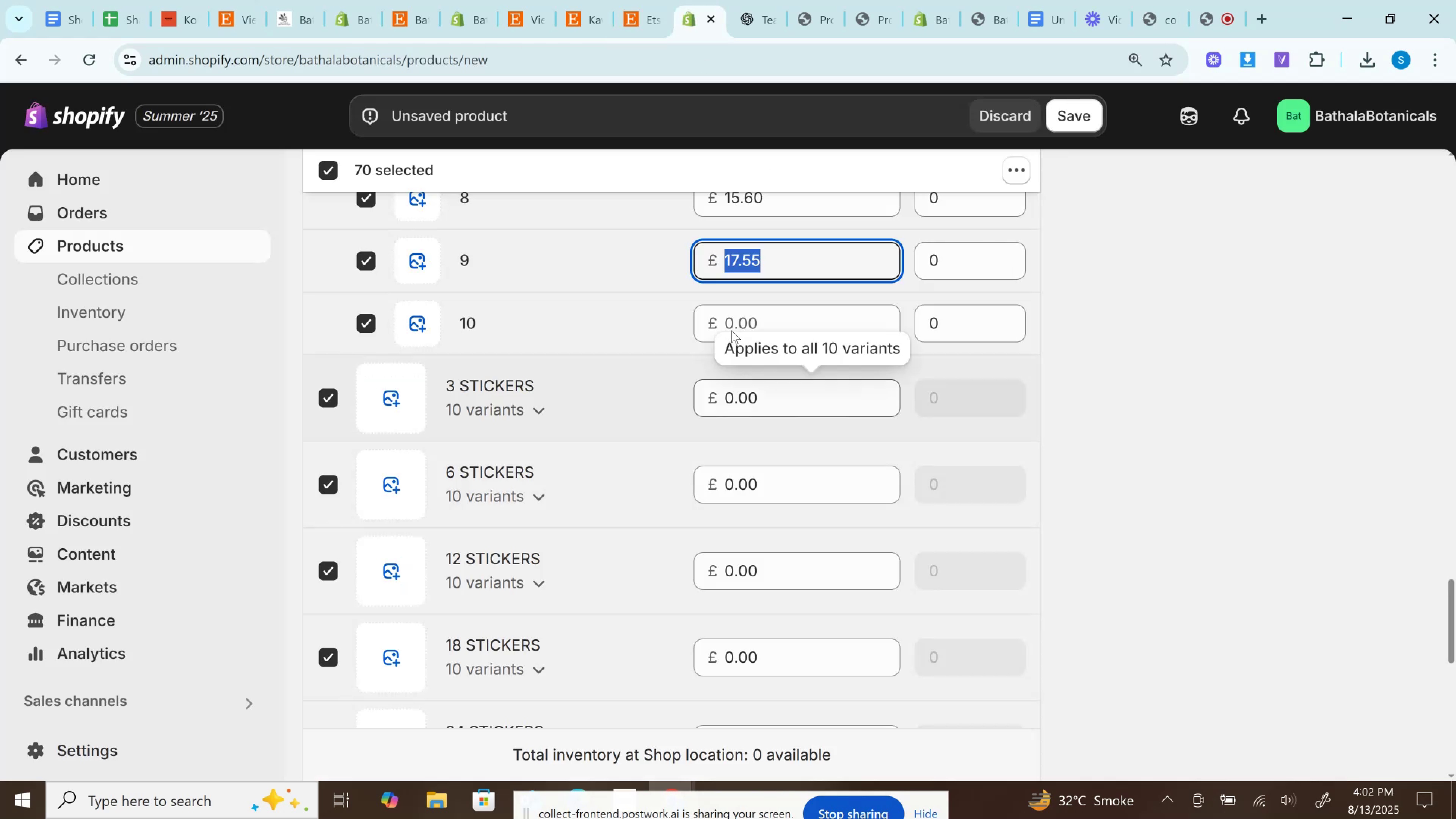 
hold_key(key=ControlLeft, duration=0.67)
 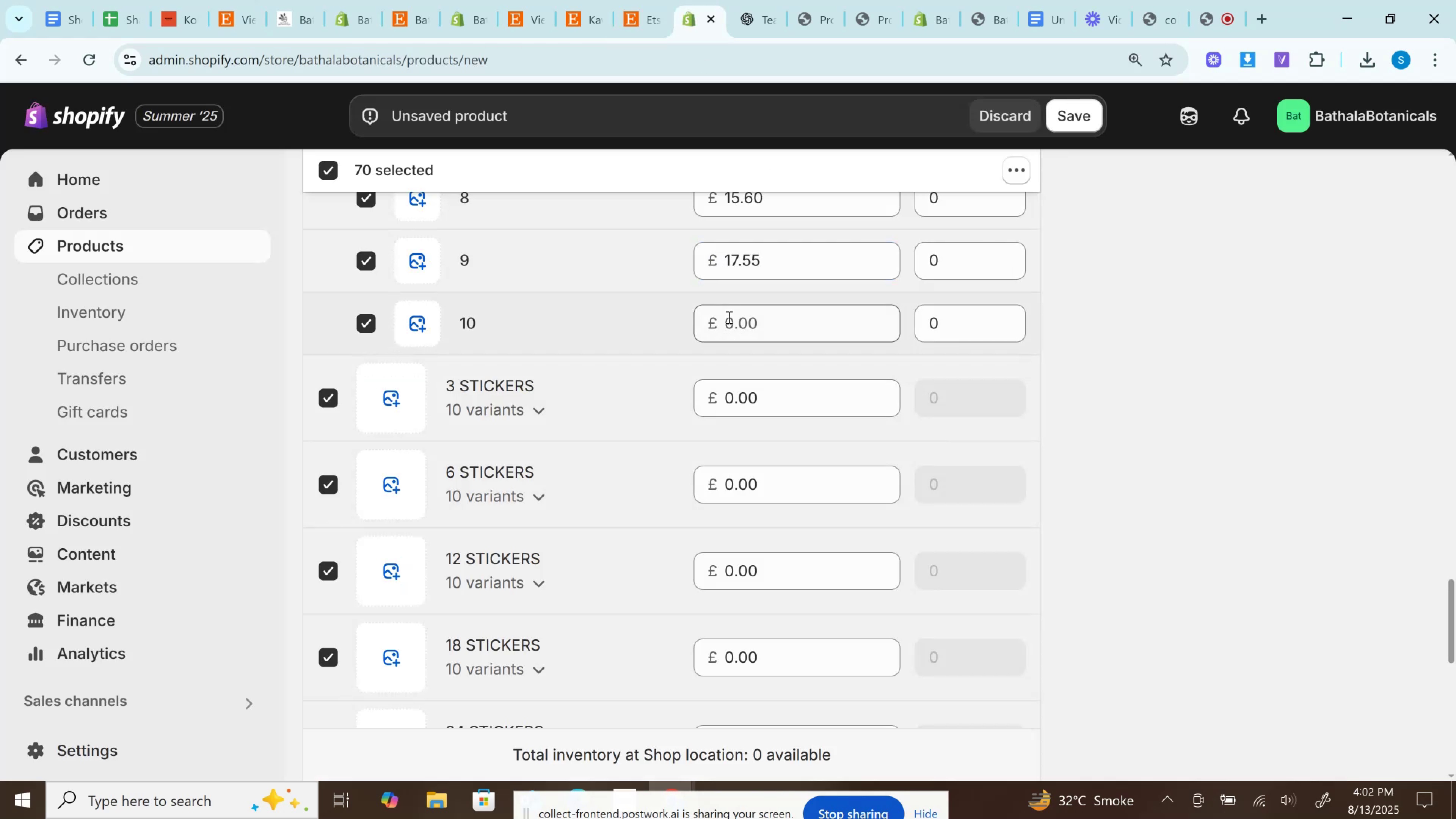 
left_click([728, 317])
 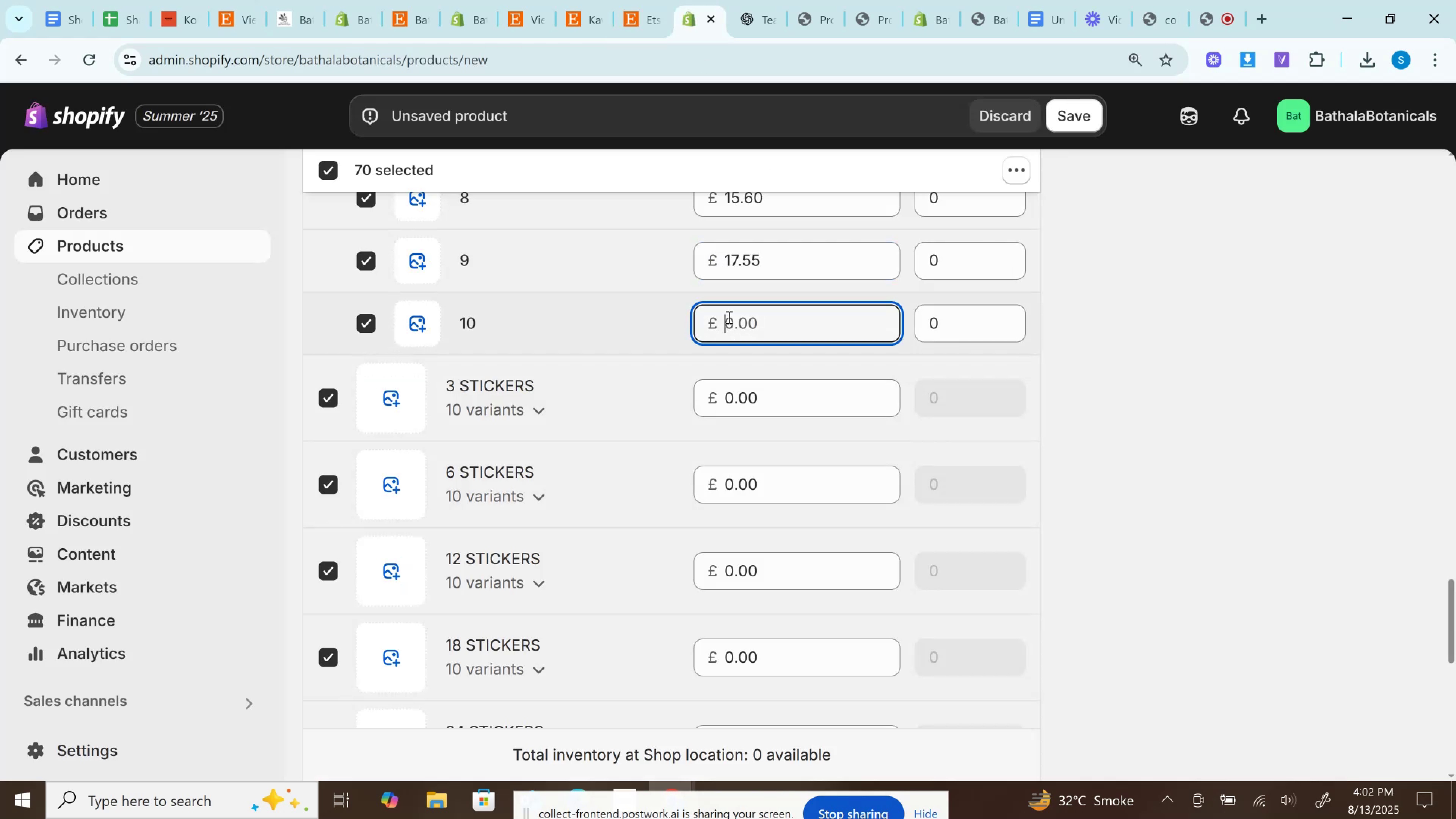 
key(Control+V)
 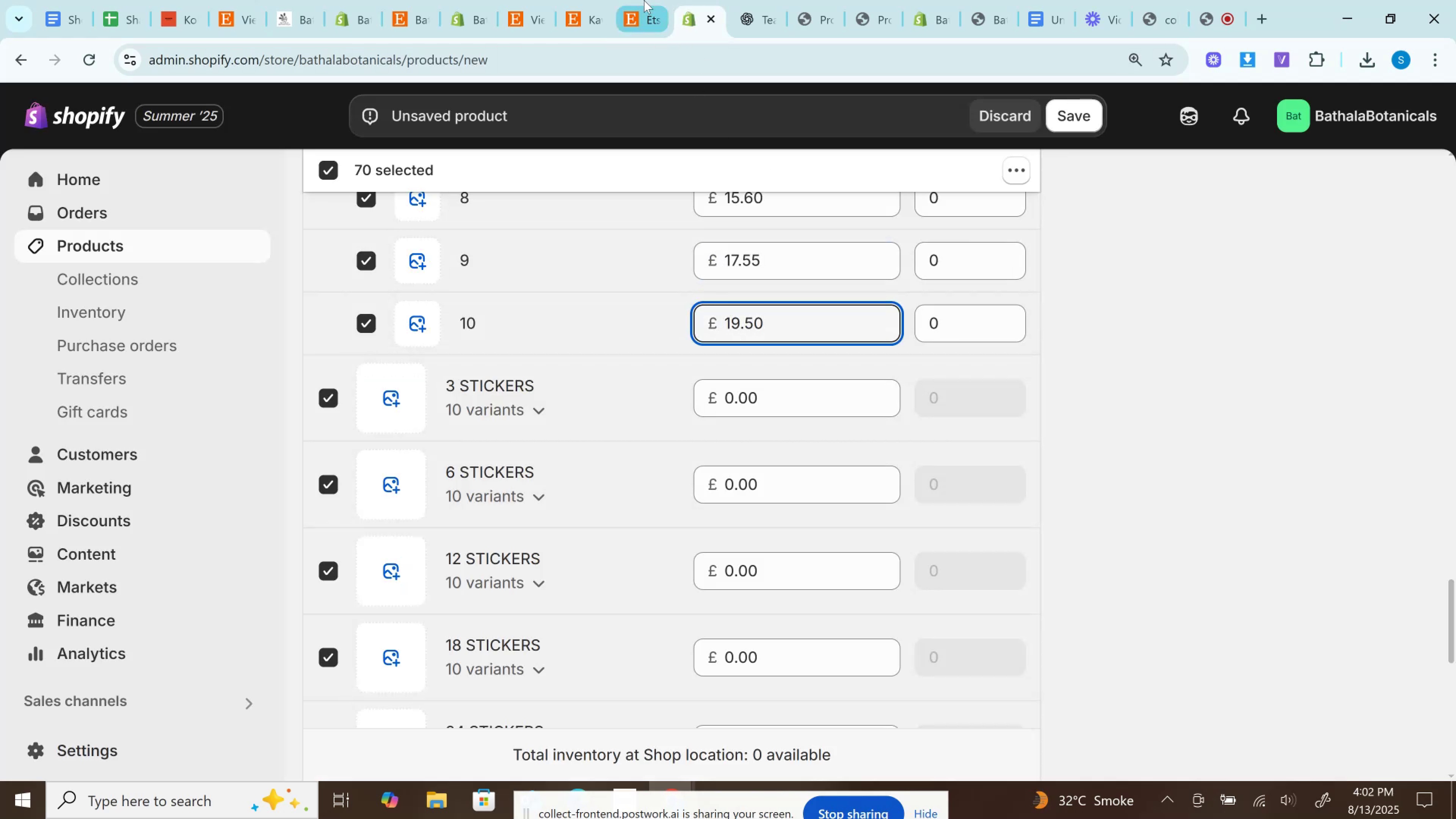 
left_click([642, 0])
 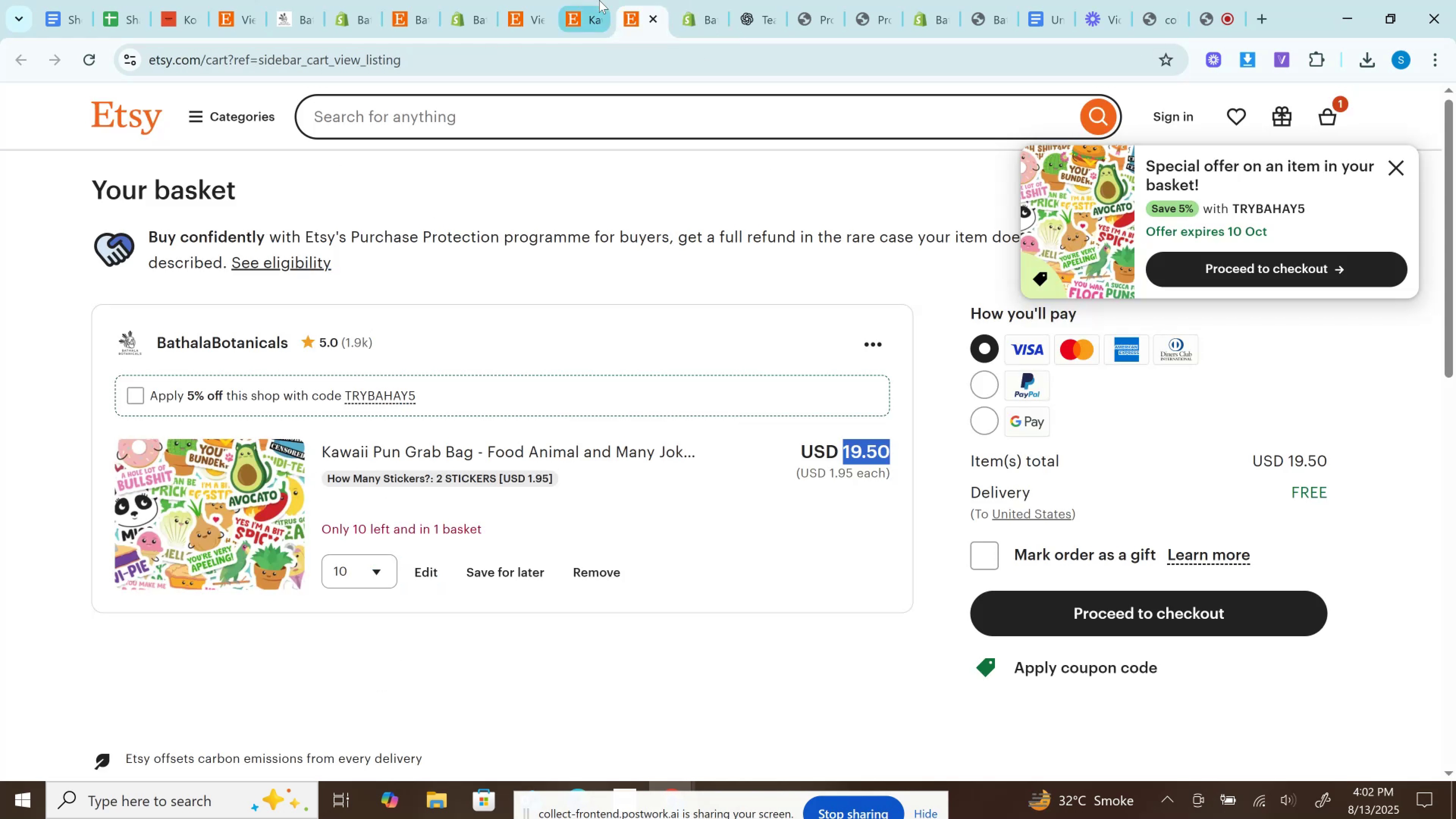 
left_click([599, 0])
 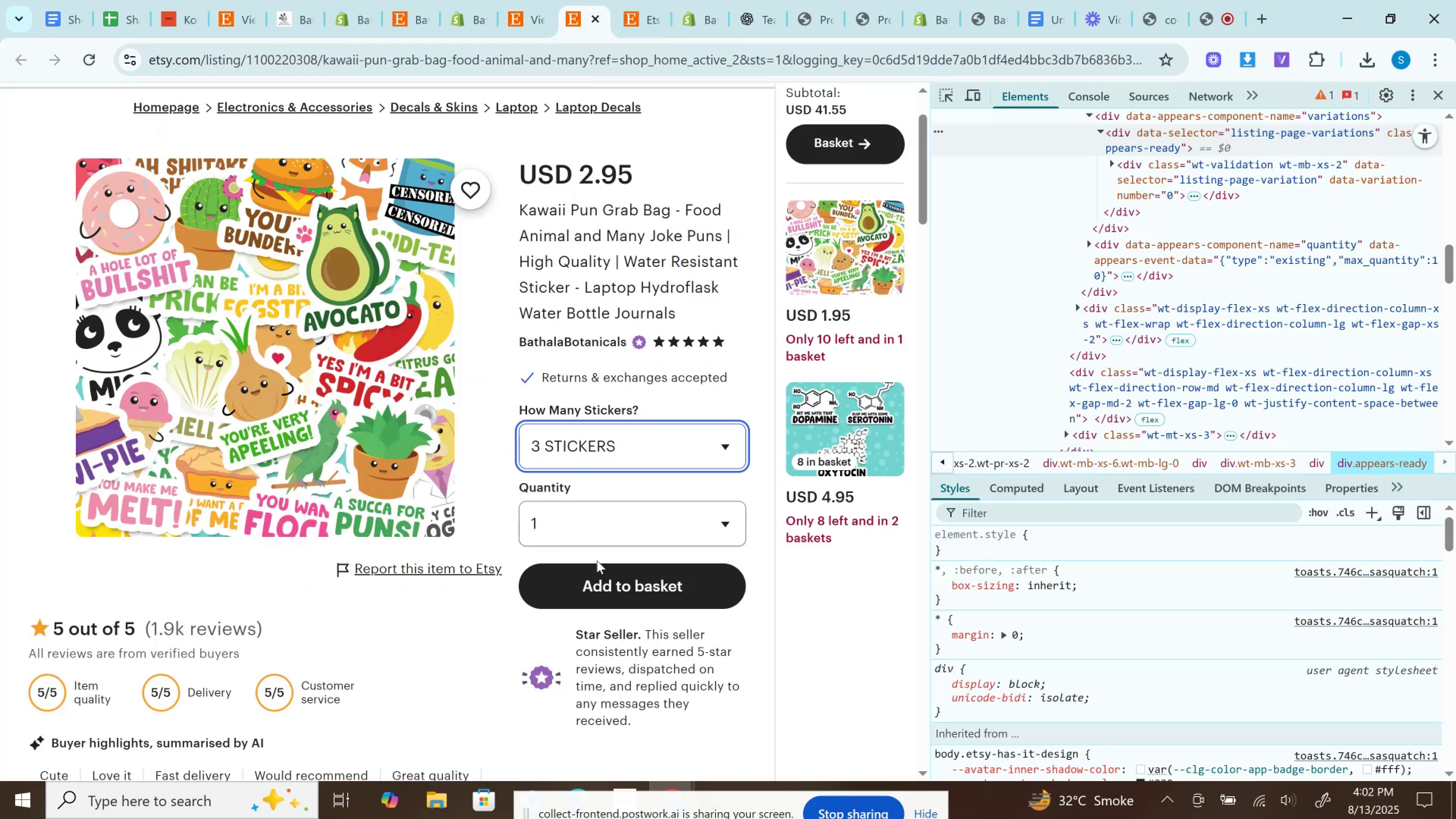 
left_click([601, 594])
 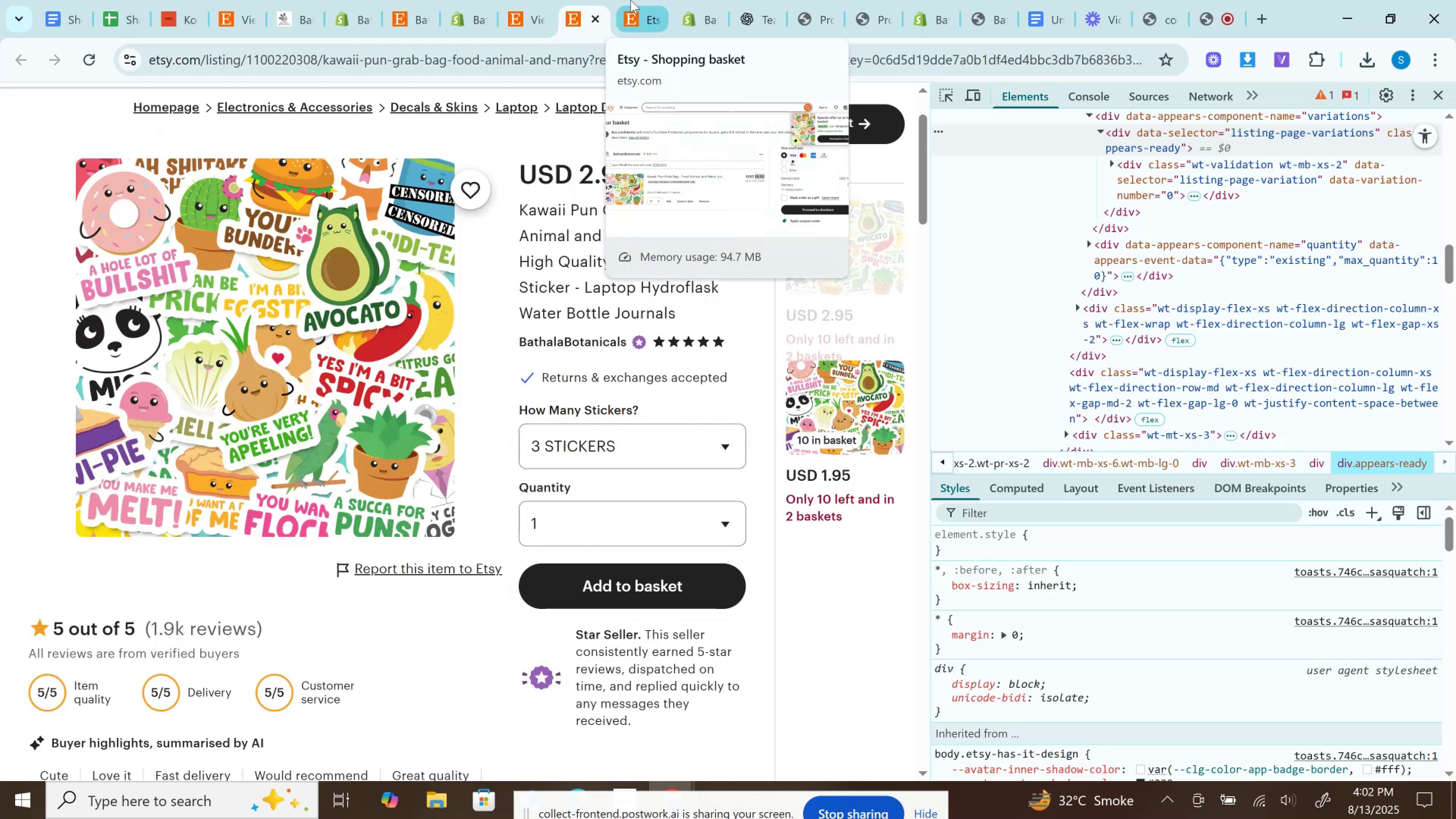 
left_click([631, 0])
 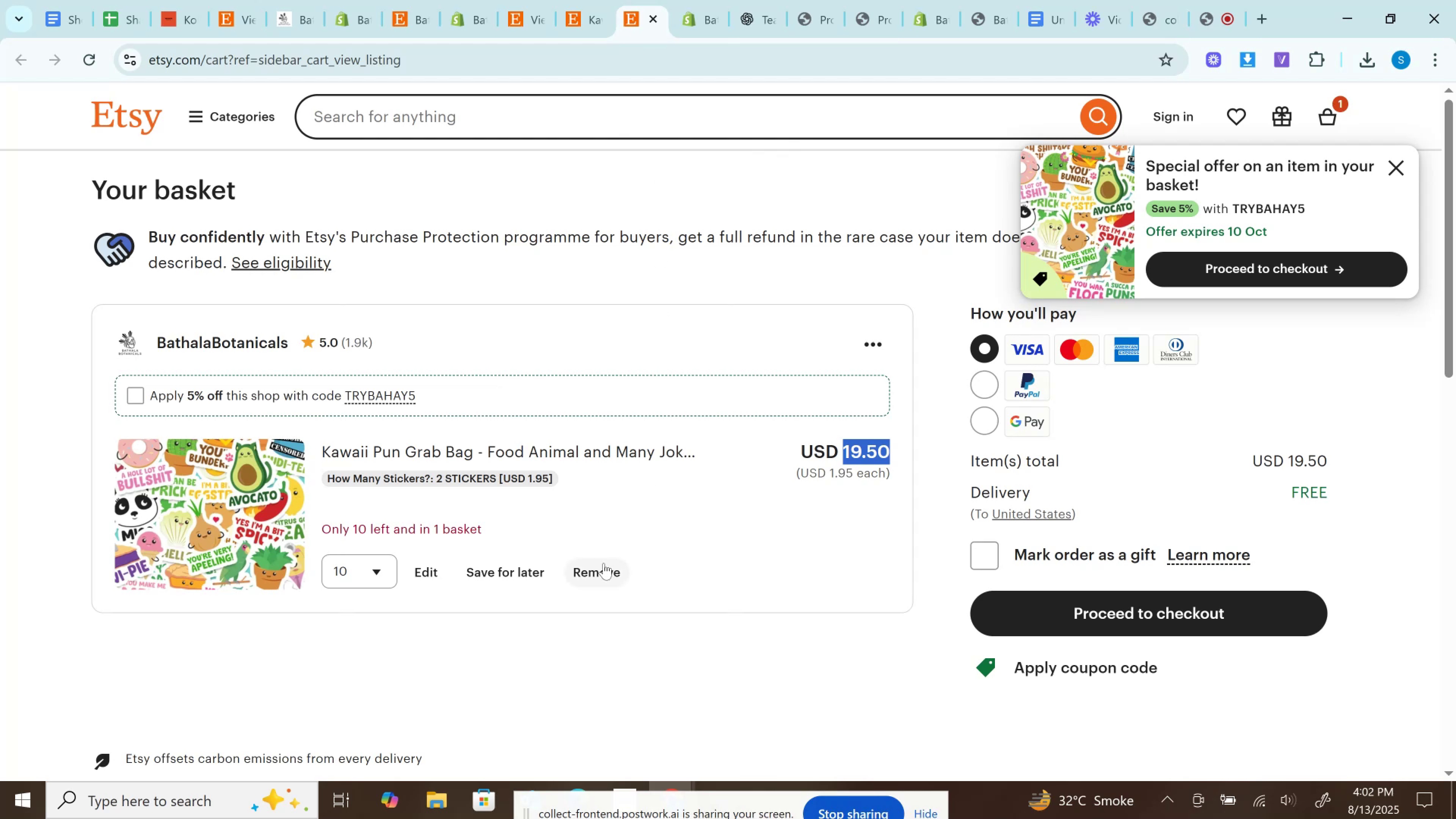 
left_click([601, 564])
 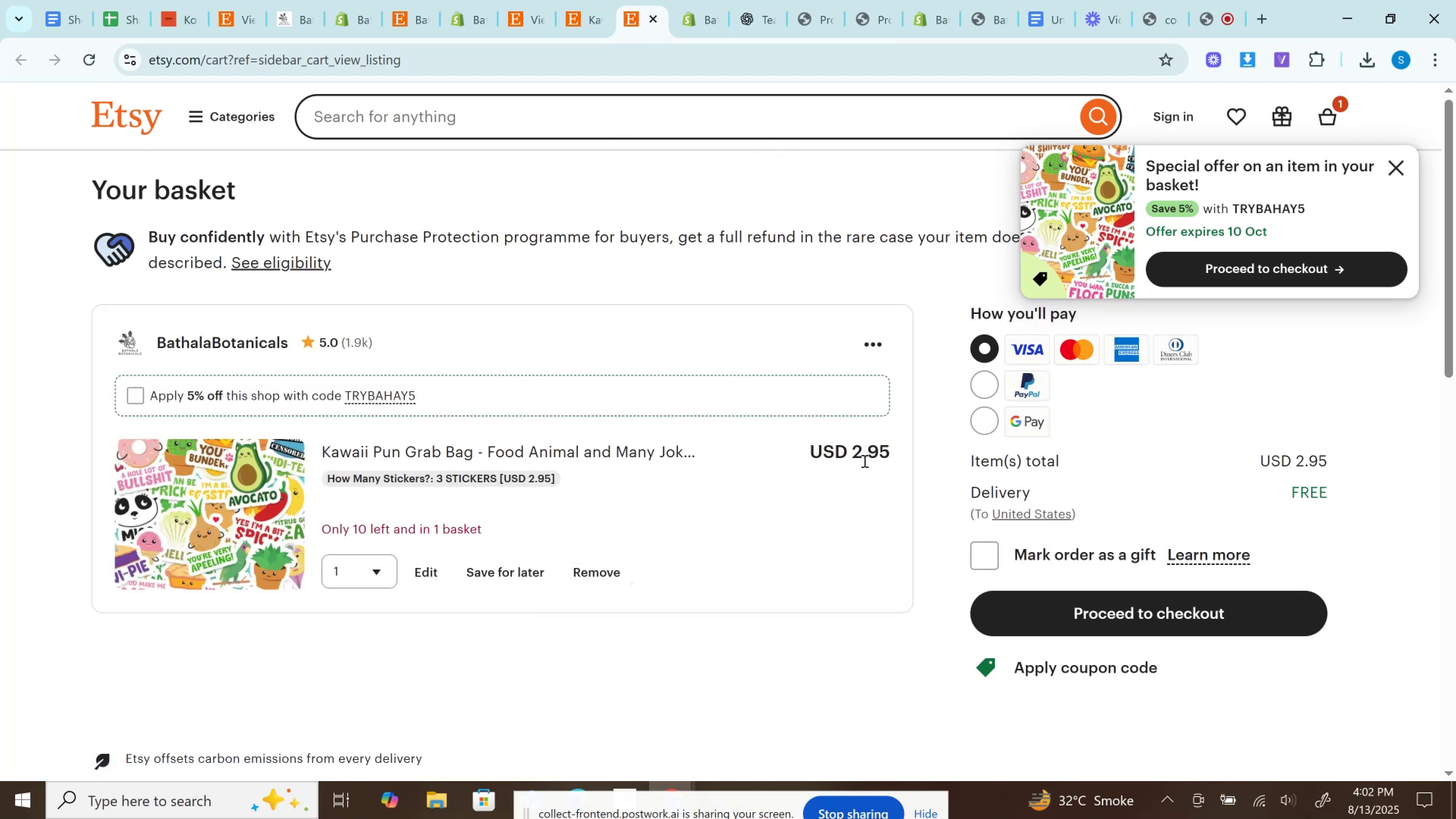 
double_click([864, 461])
 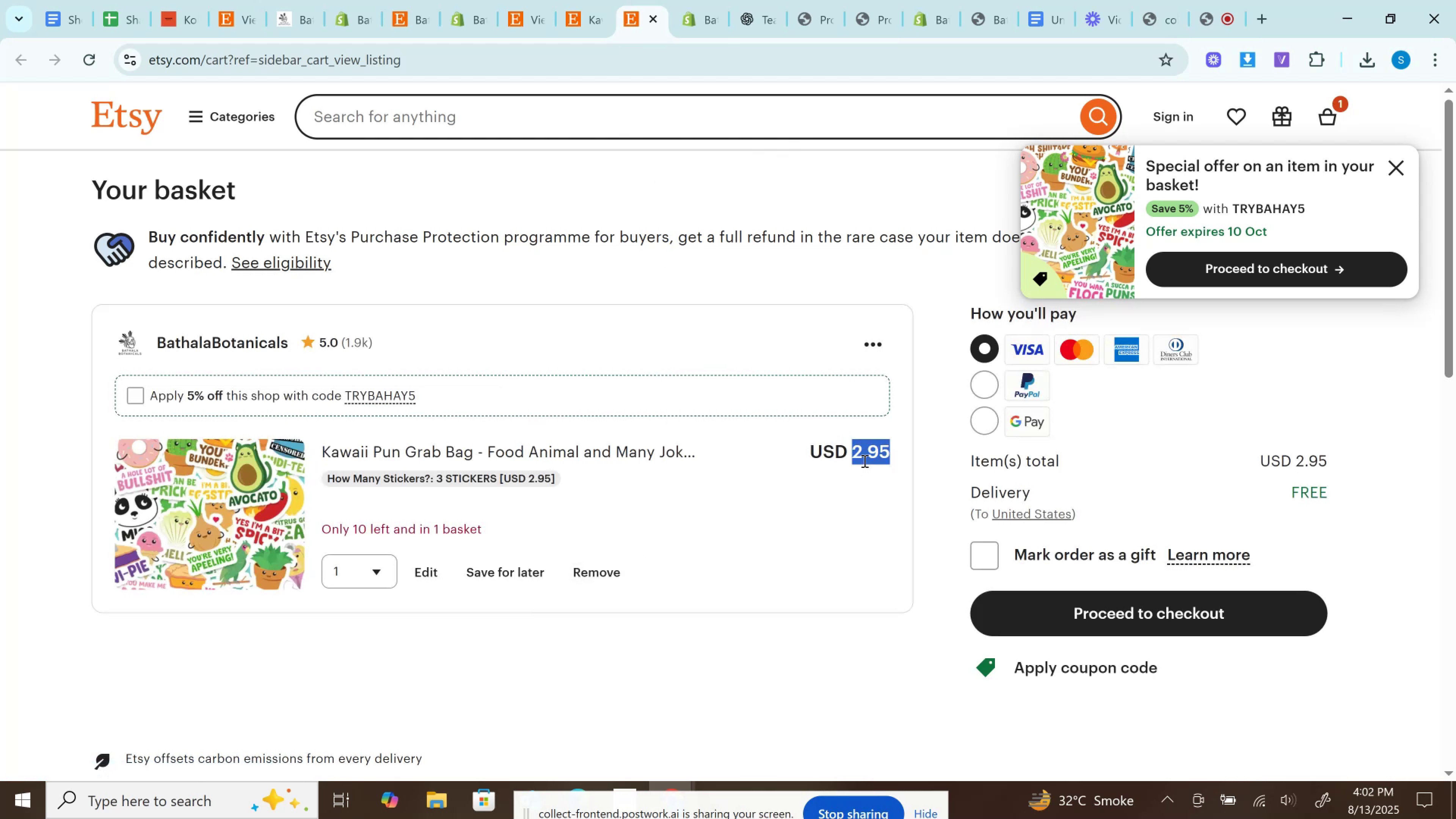 
key(Control+C)
 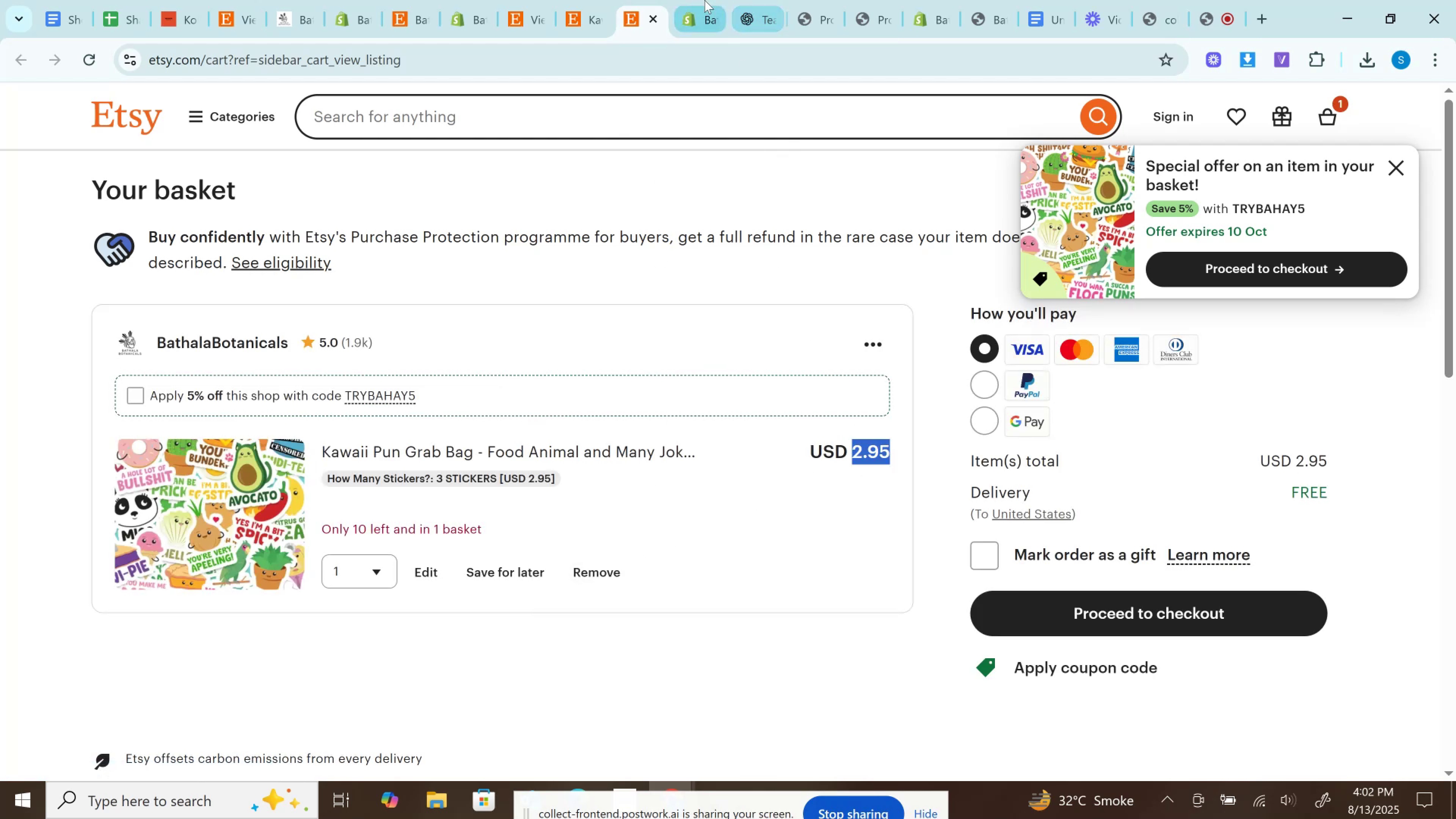 
left_click([702, 0])
 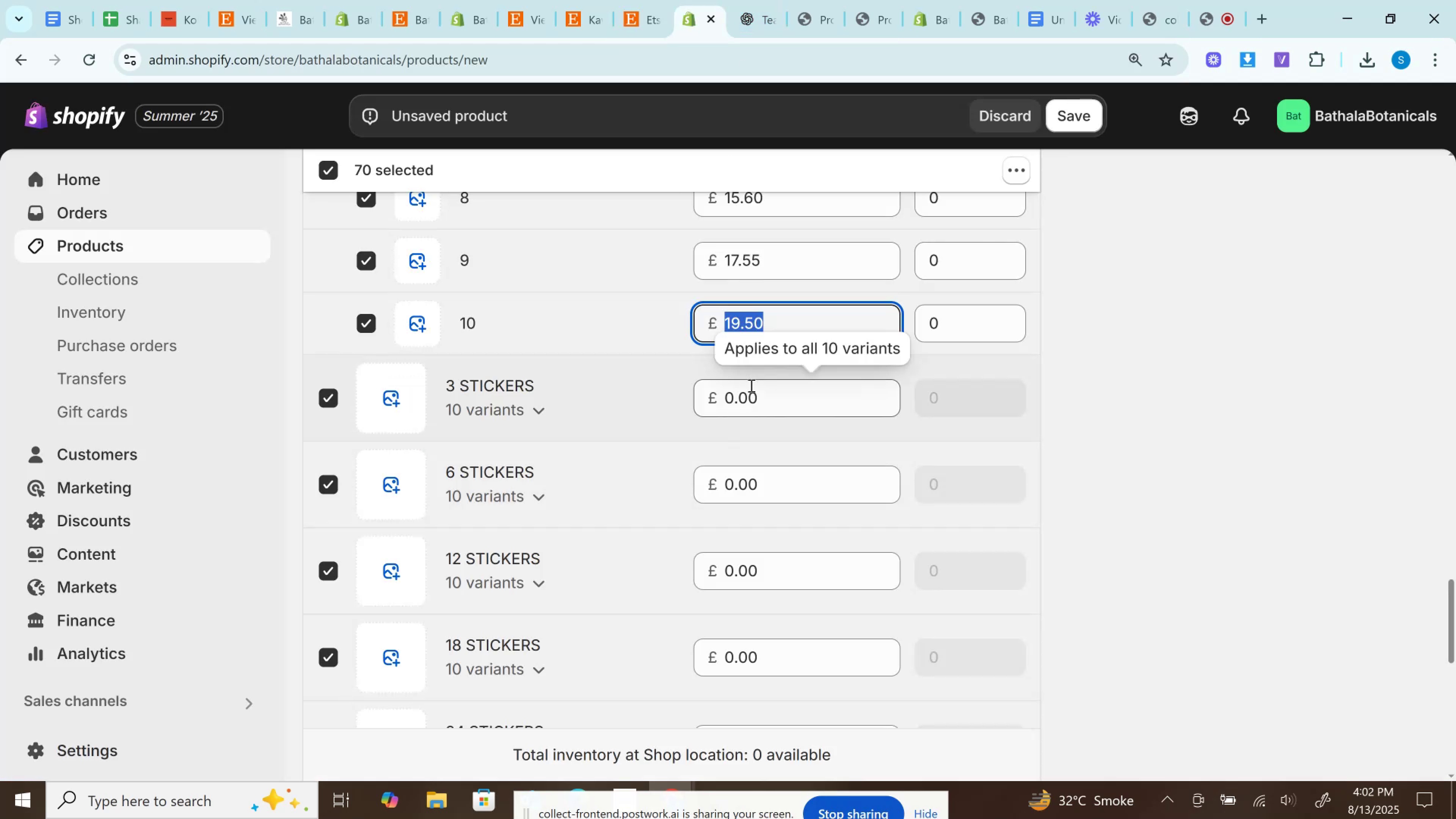 
left_click([752, 392])
 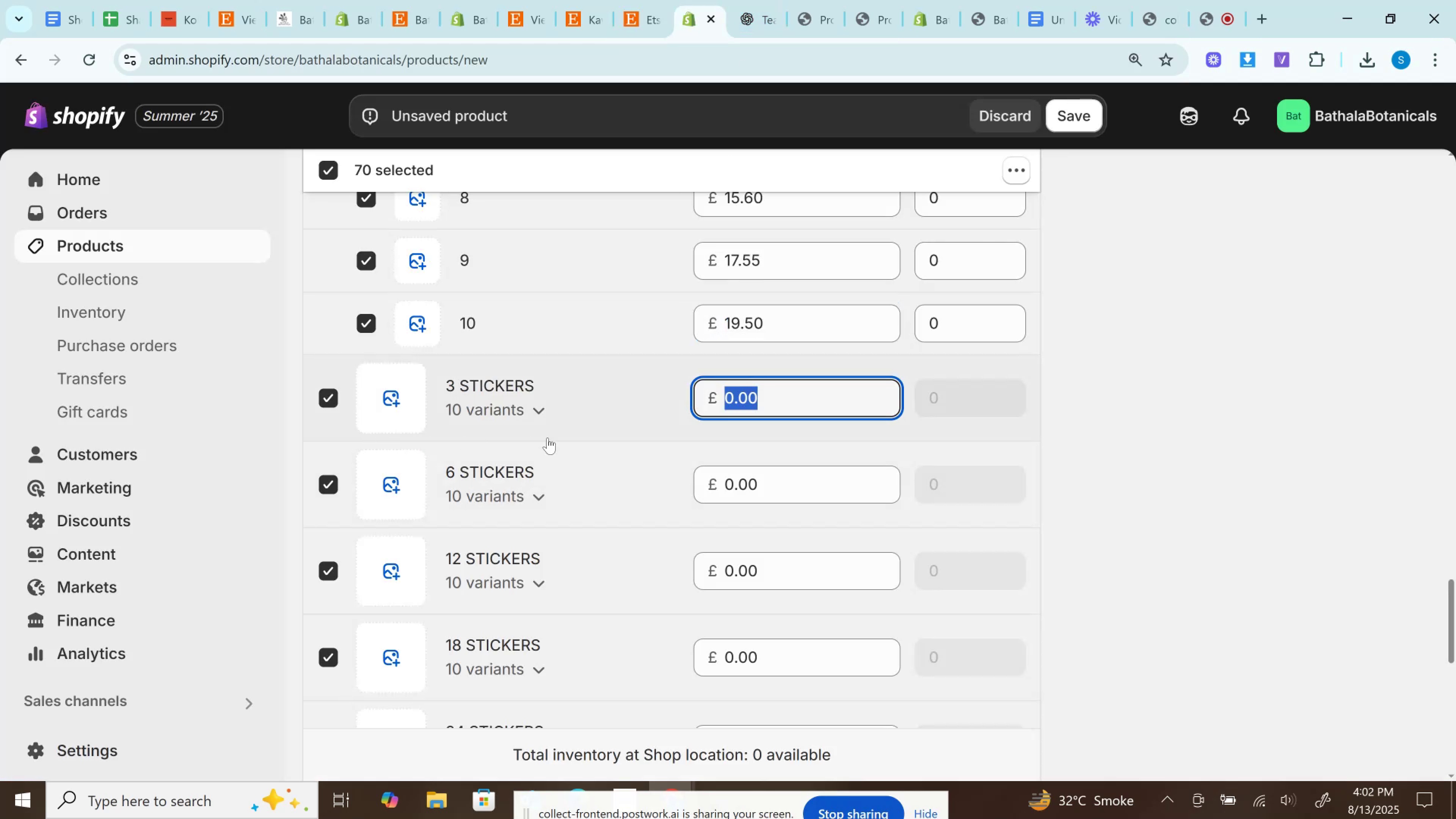 
left_click([532, 416])
 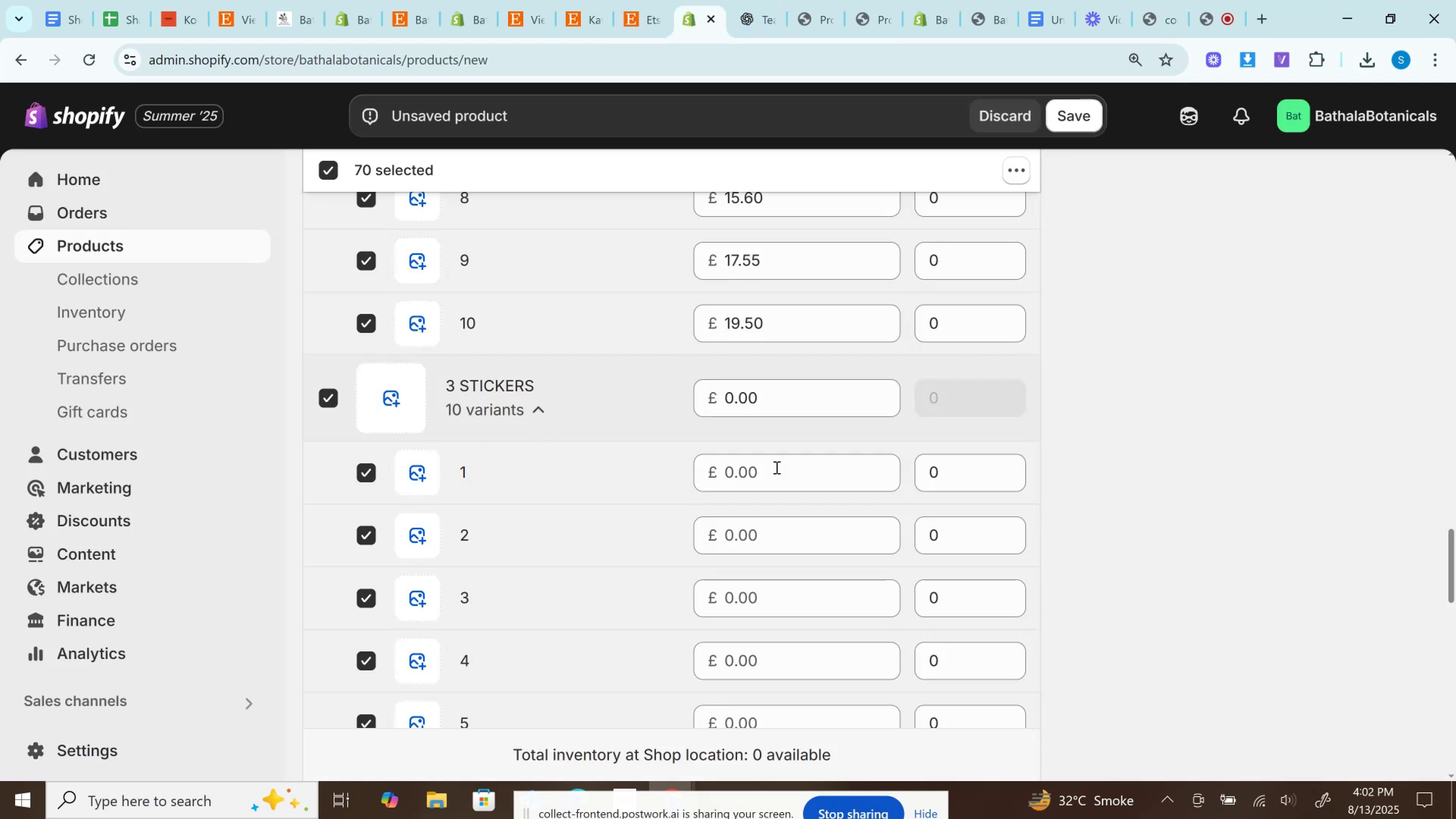 
left_click([790, 474])
 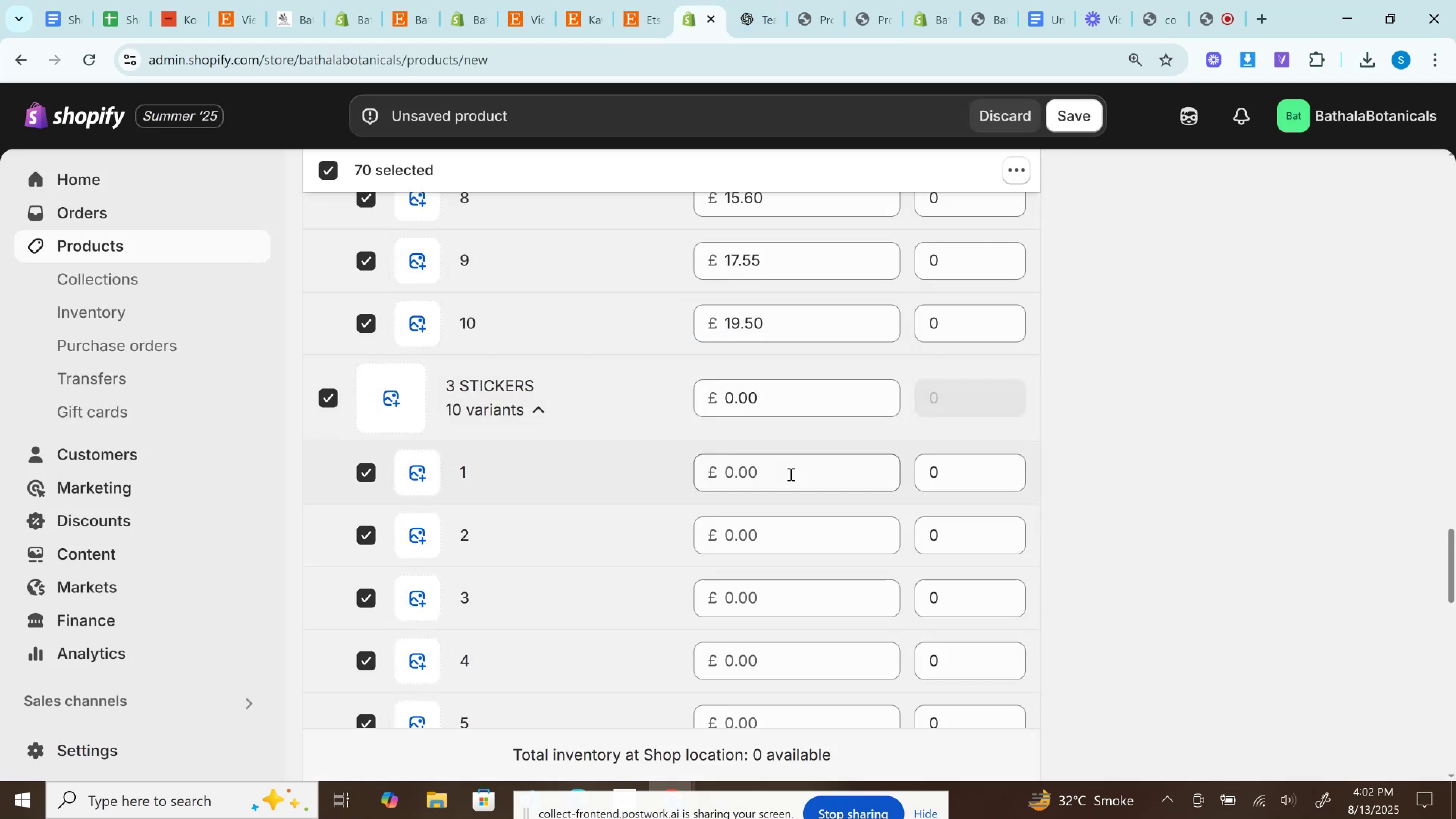 
key(Control+V)
 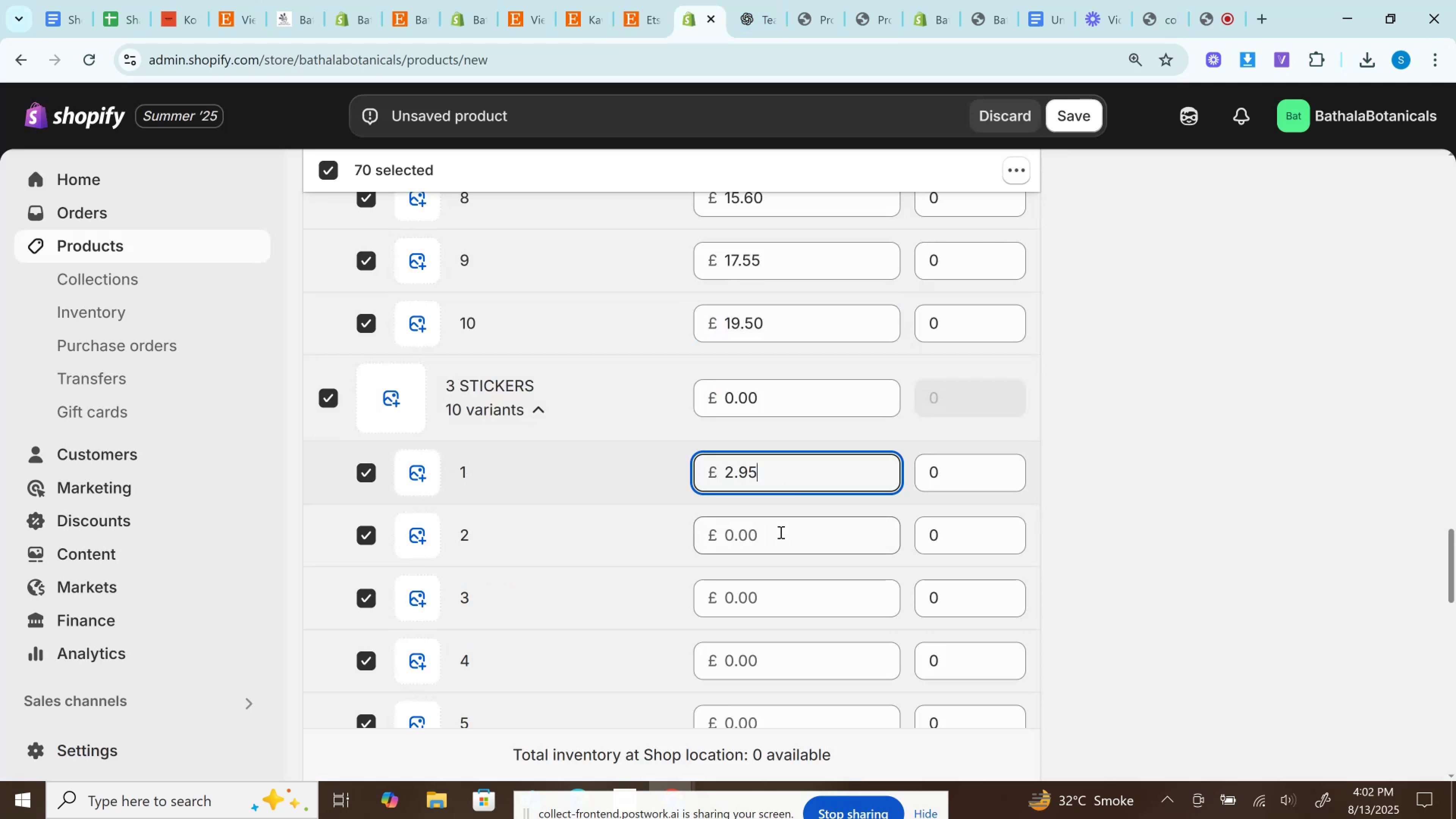 
scroll: coordinate [780, 532], scroll_direction: down, amount: 2.0
 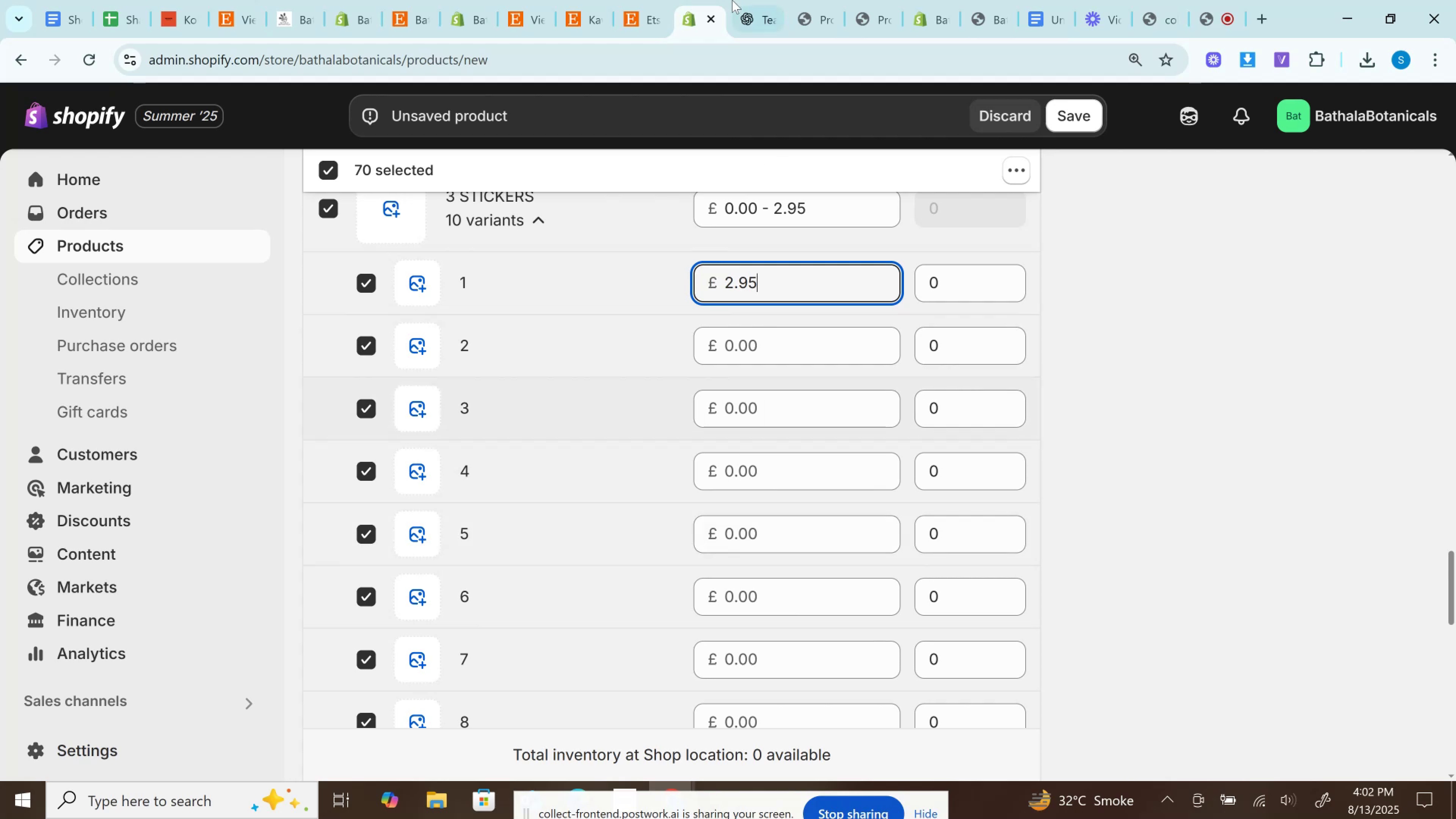 
left_click([732, 0])
 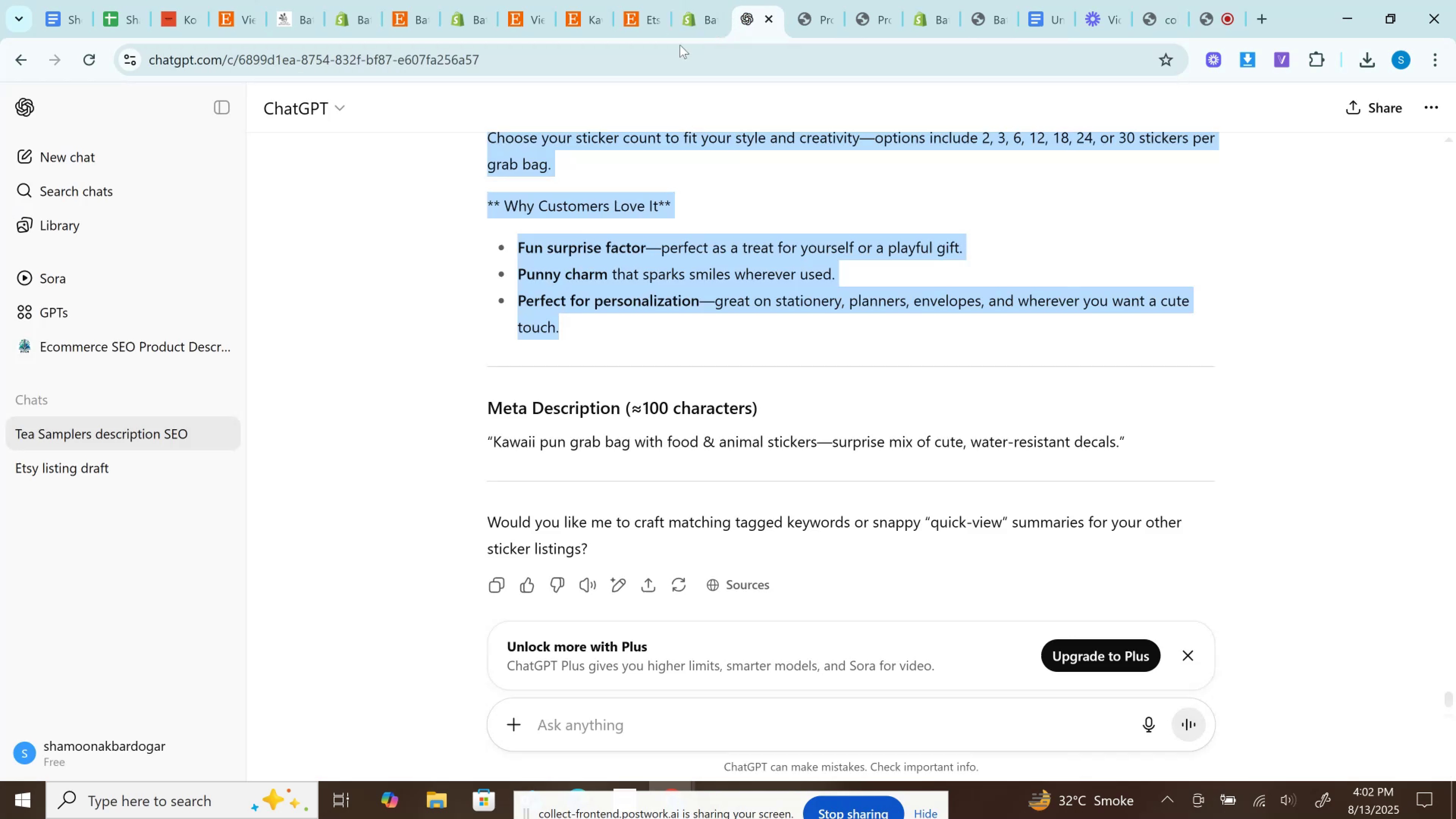 
left_click([642, 0])
 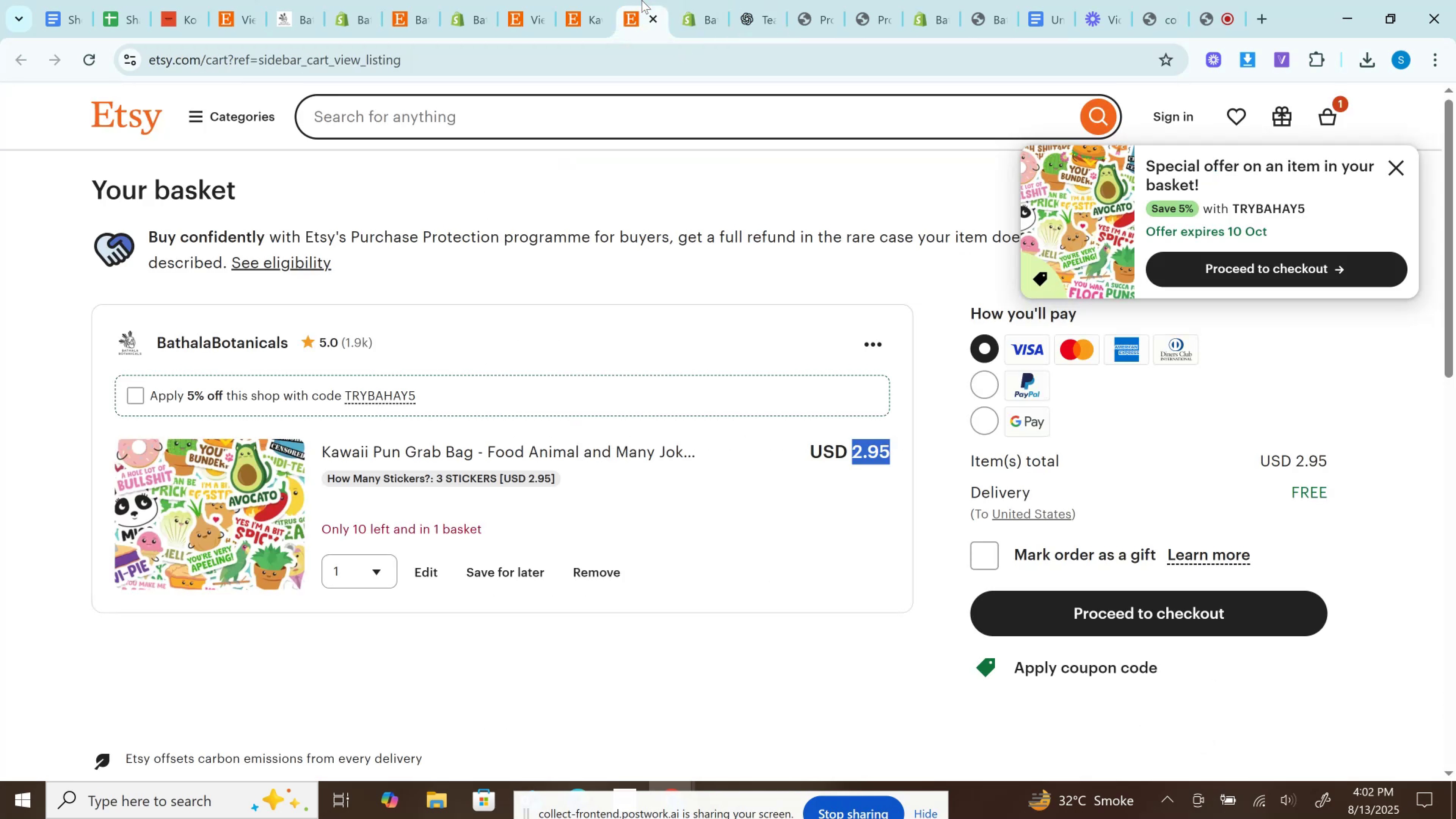 
left_click_drag(start_coordinate=[642, 0], to_coordinate=[709, 0])
 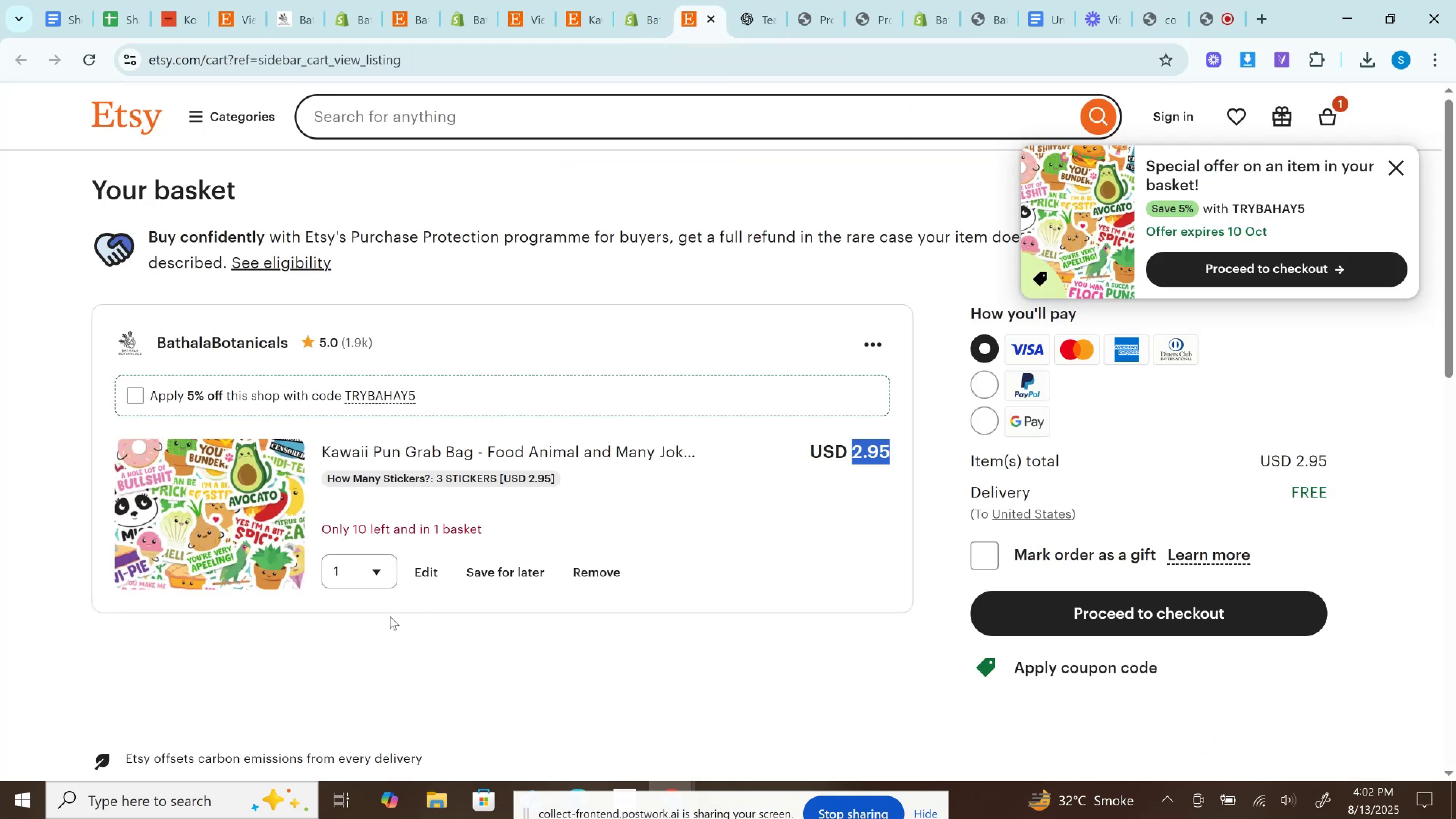 
left_click([355, 575])
 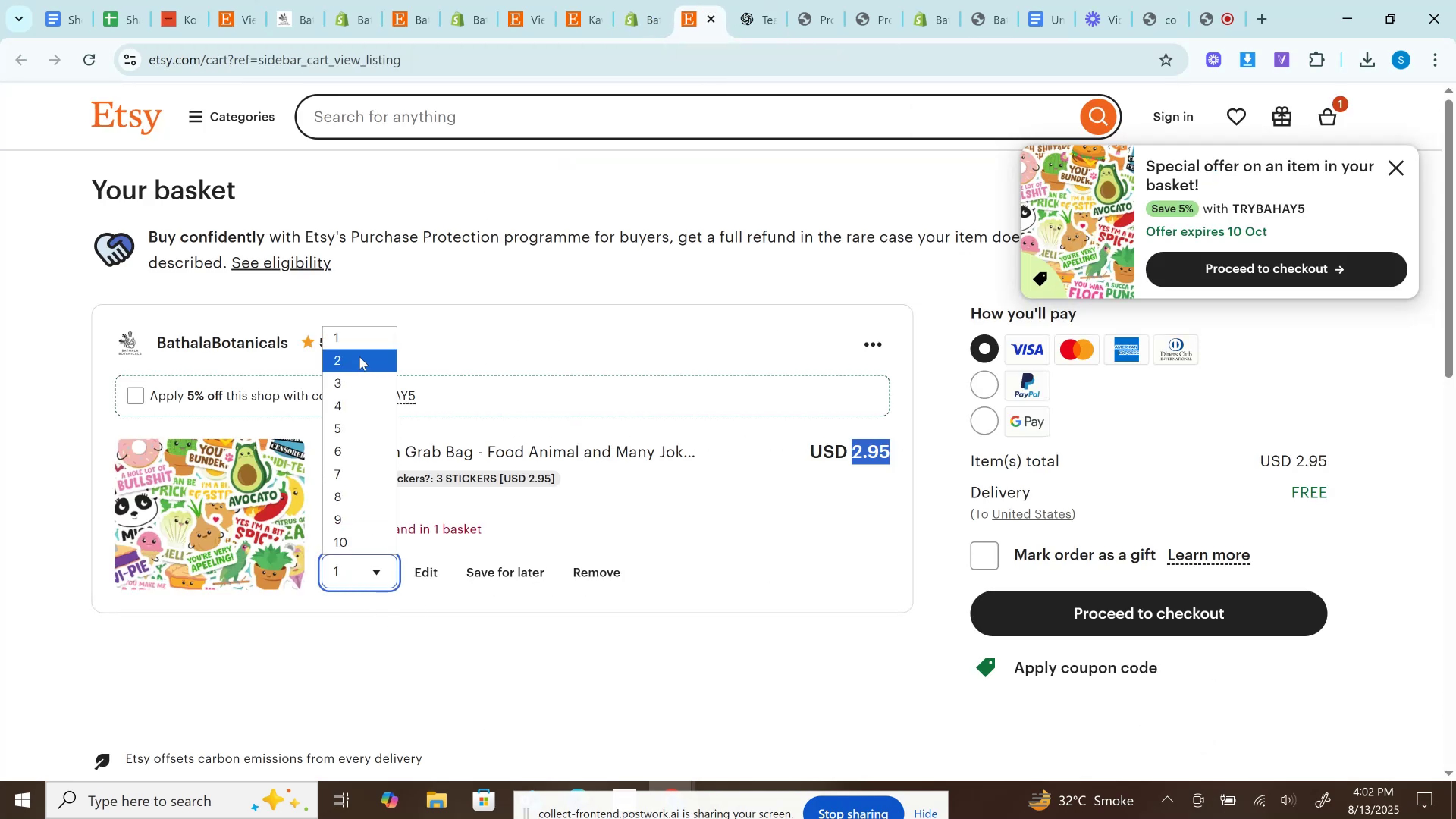 
left_click([359, 357])
 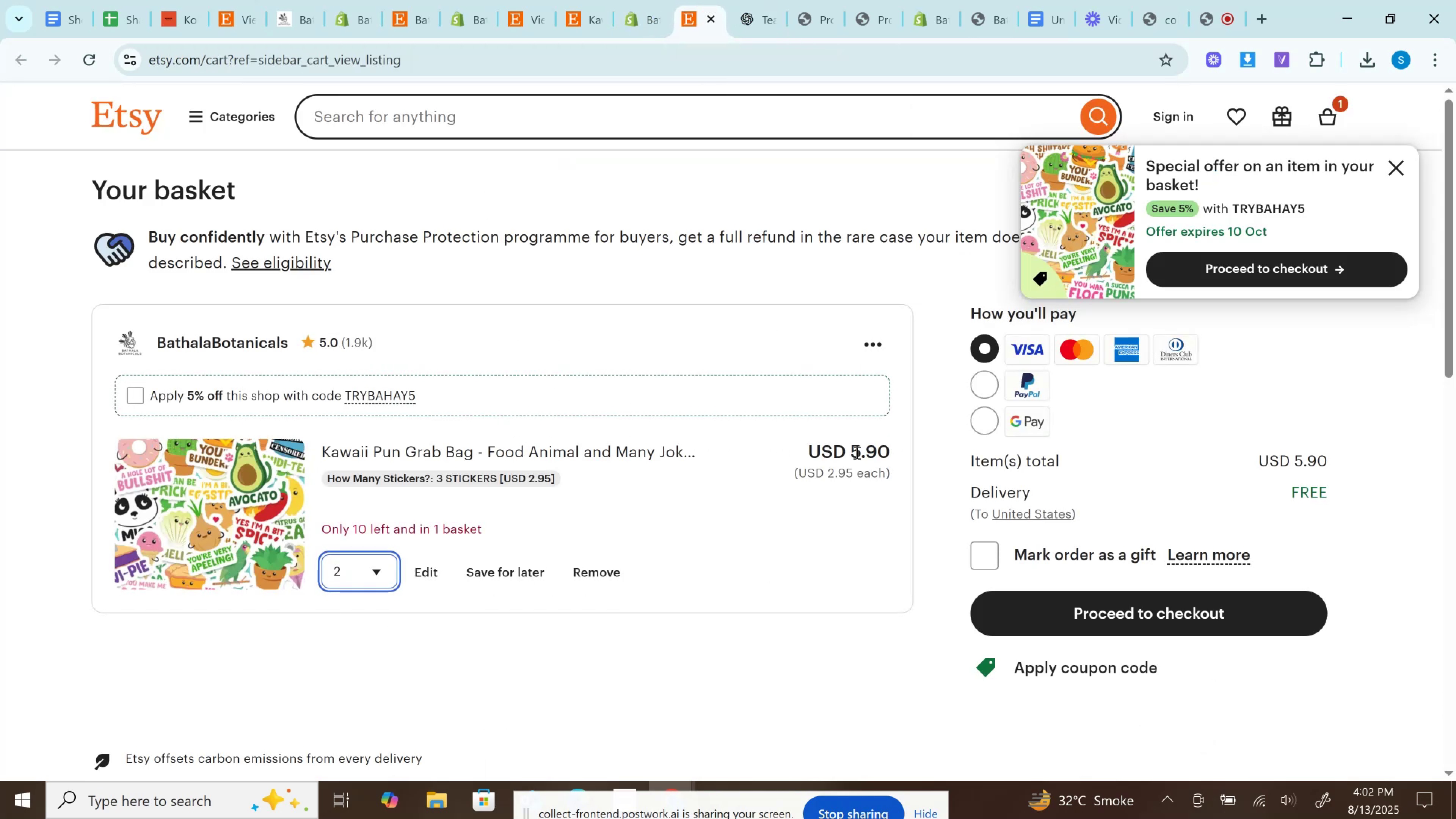 
double_click([856, 452])
 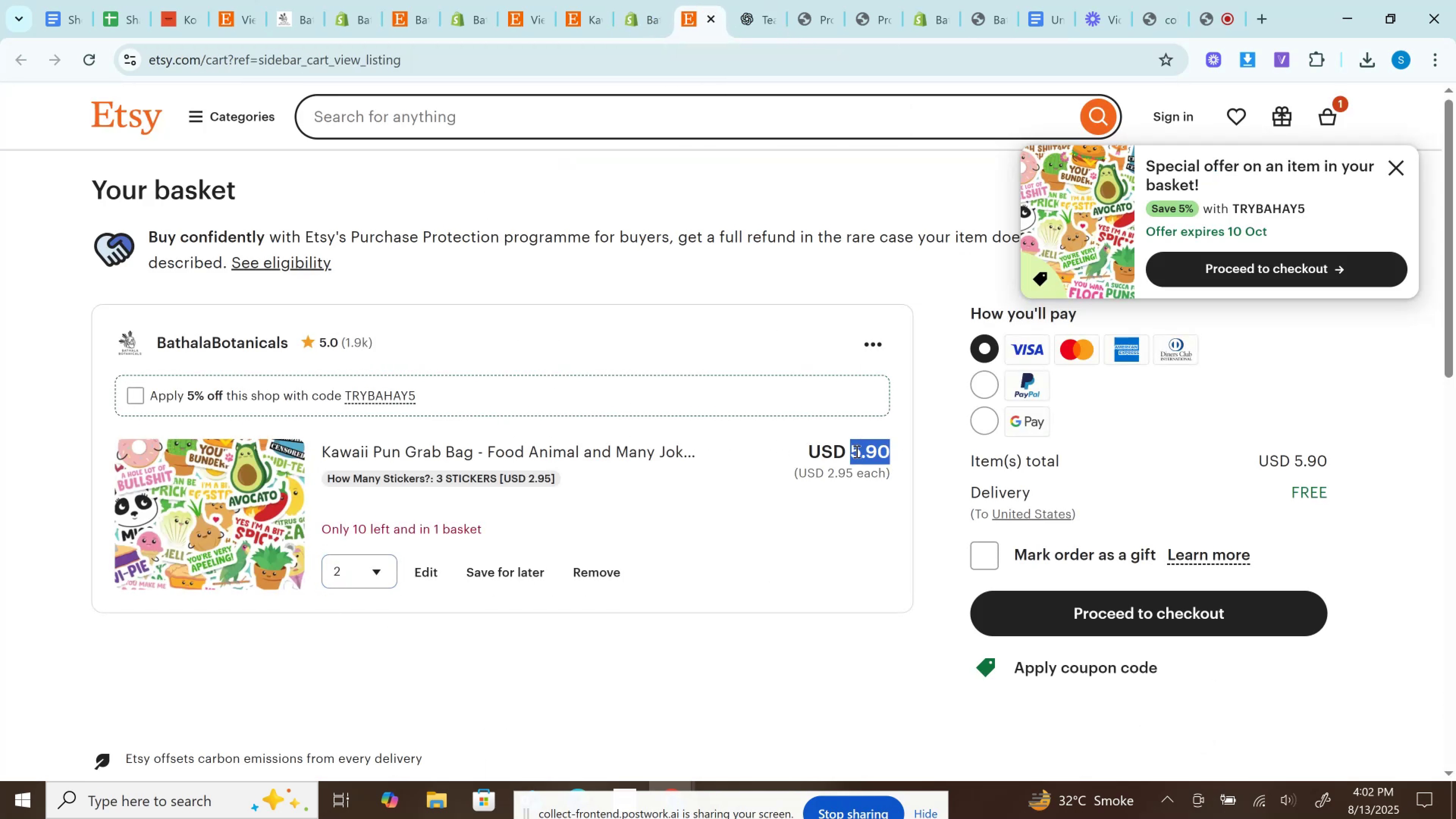 
key(Control+C)
 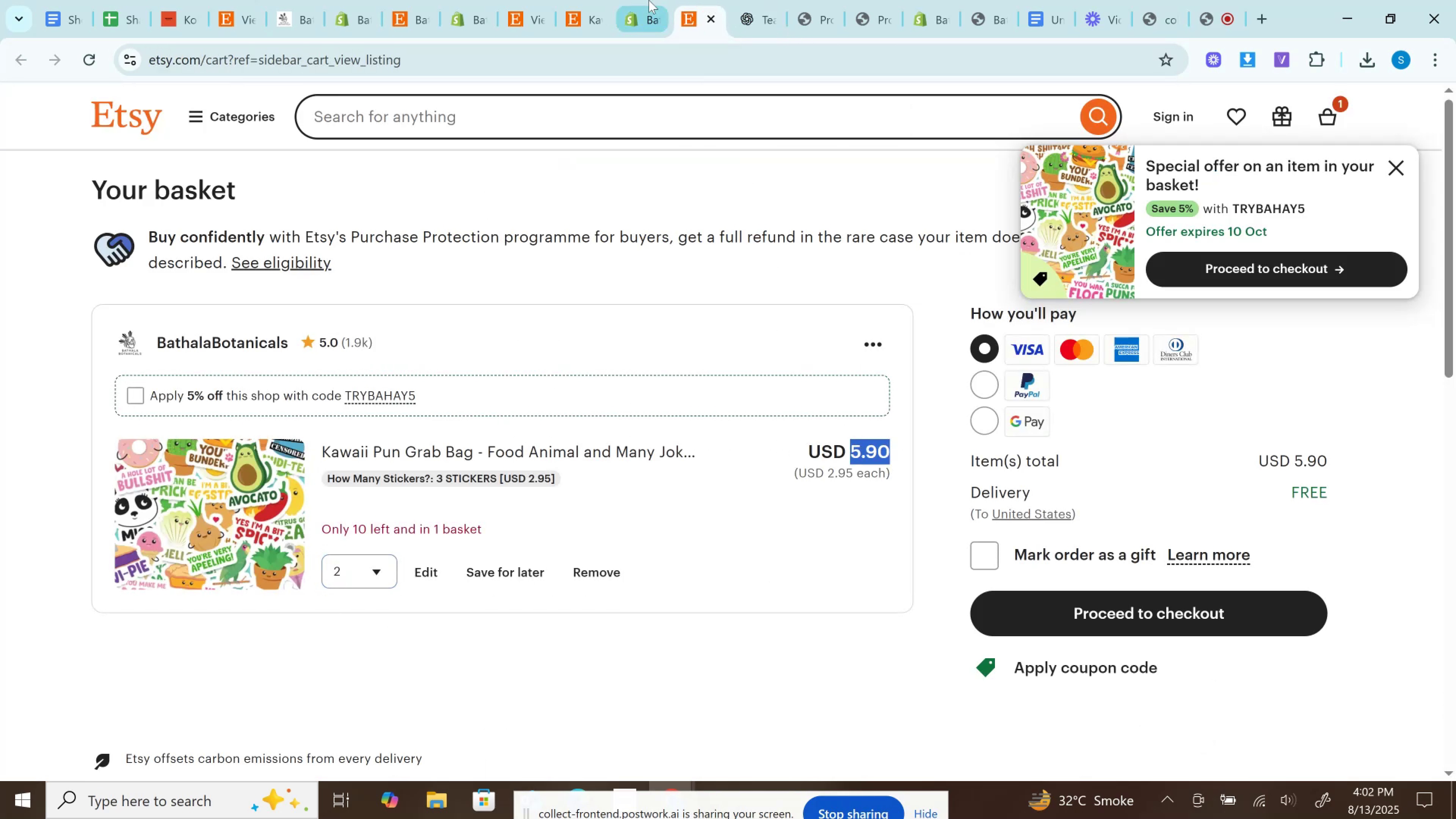 
left_click([648, 0])
 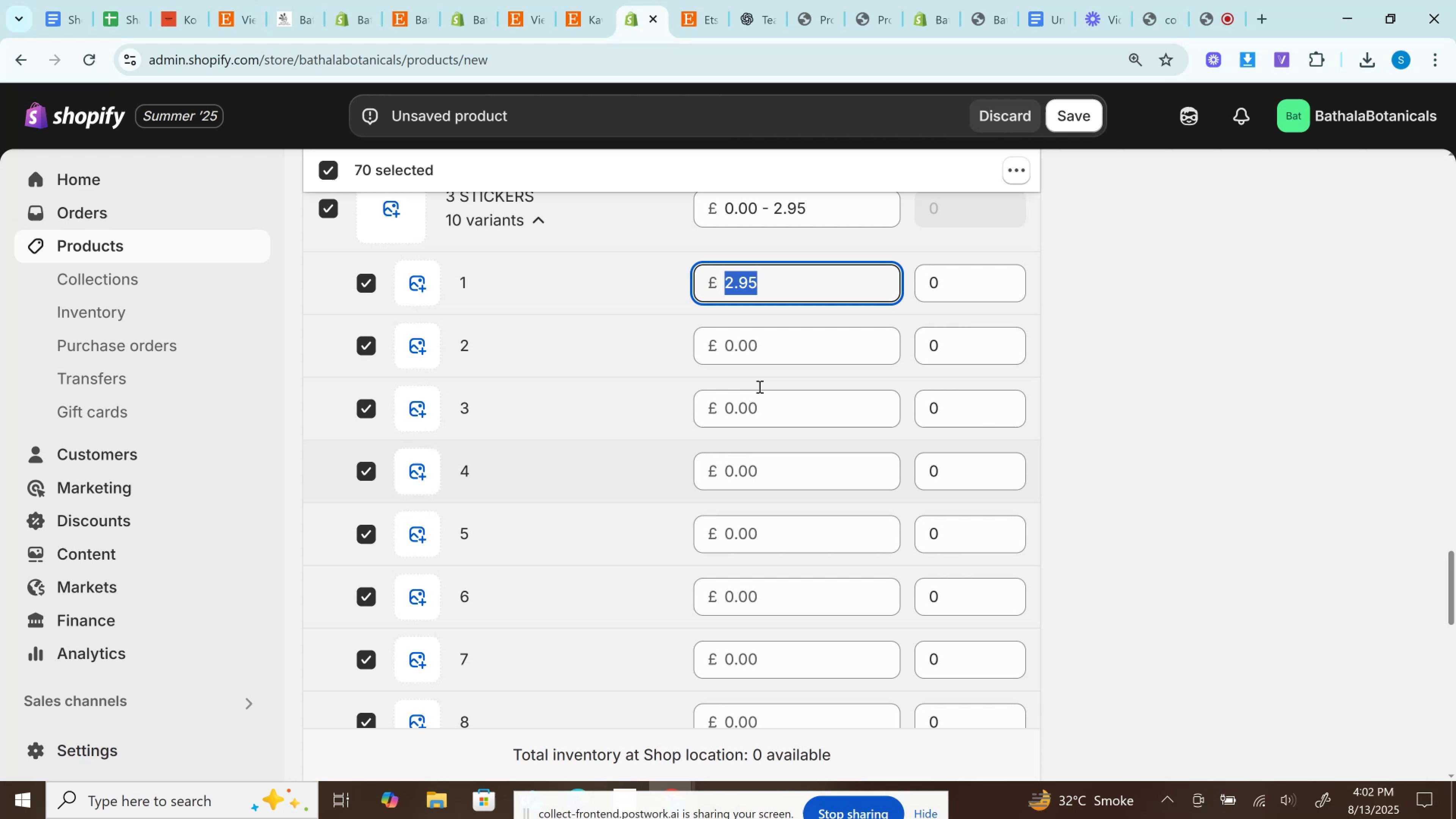 
left_click([750, 333])
 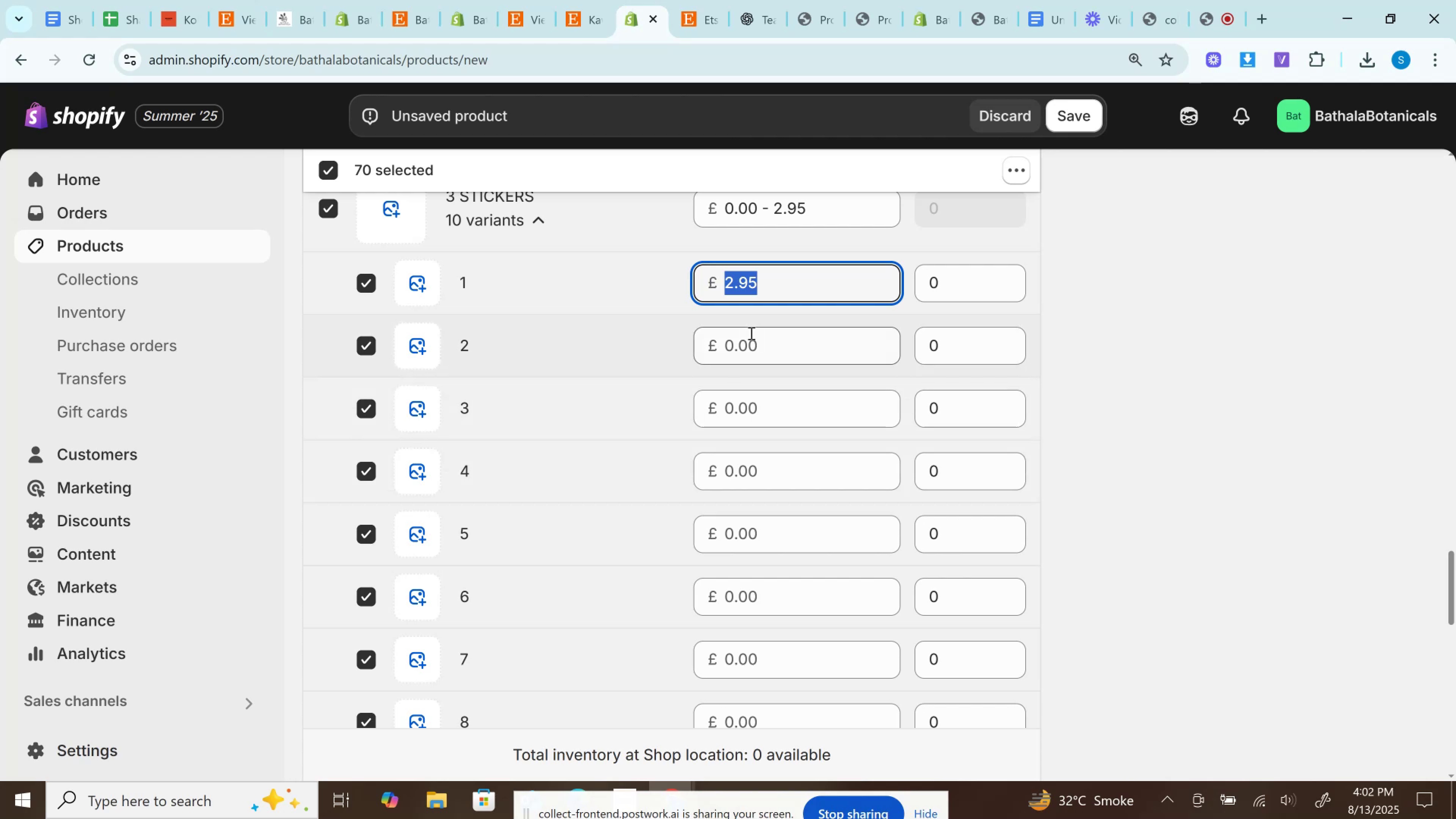 
key(Control+V)
 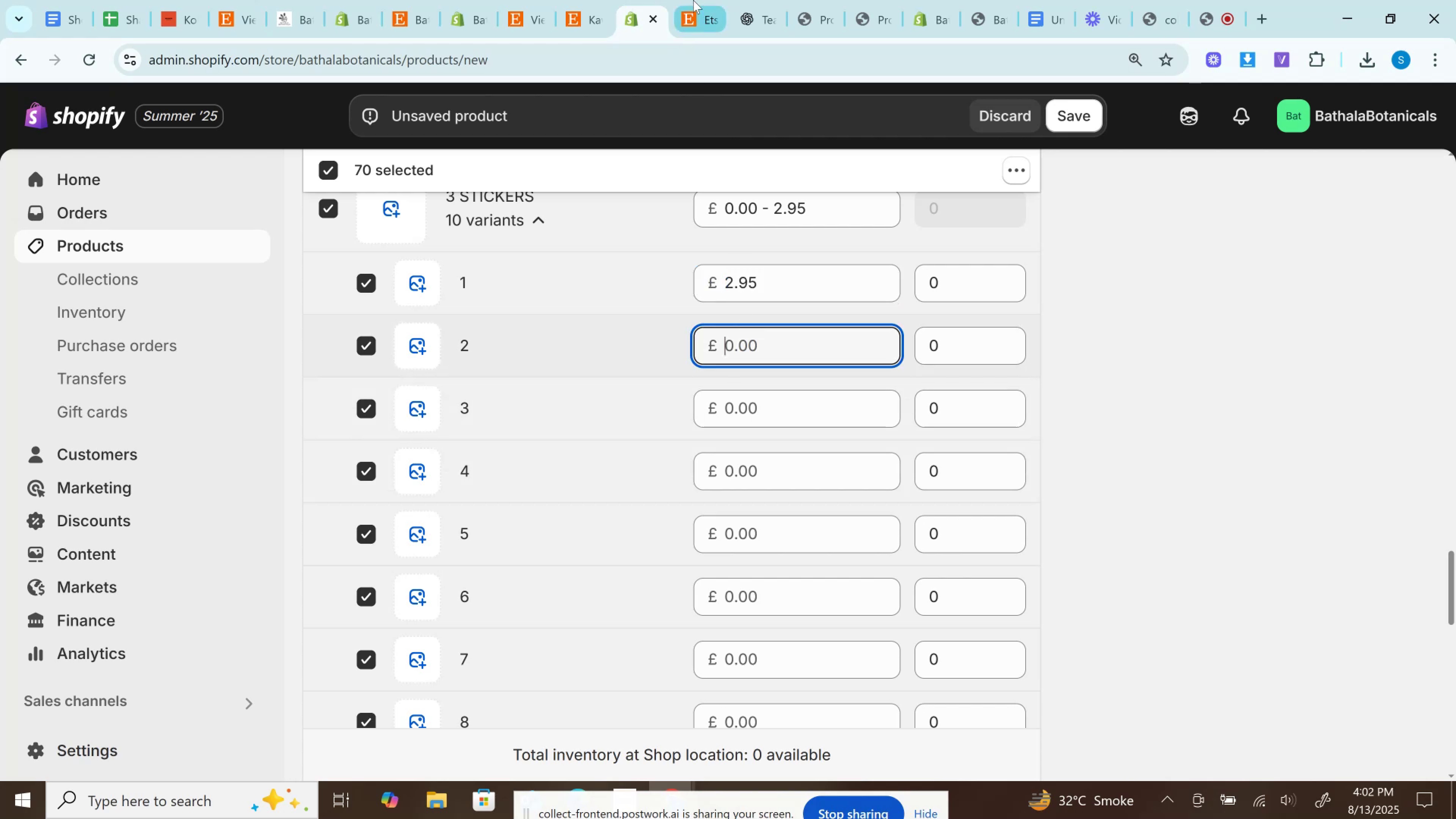 
left_click([693, 0])
 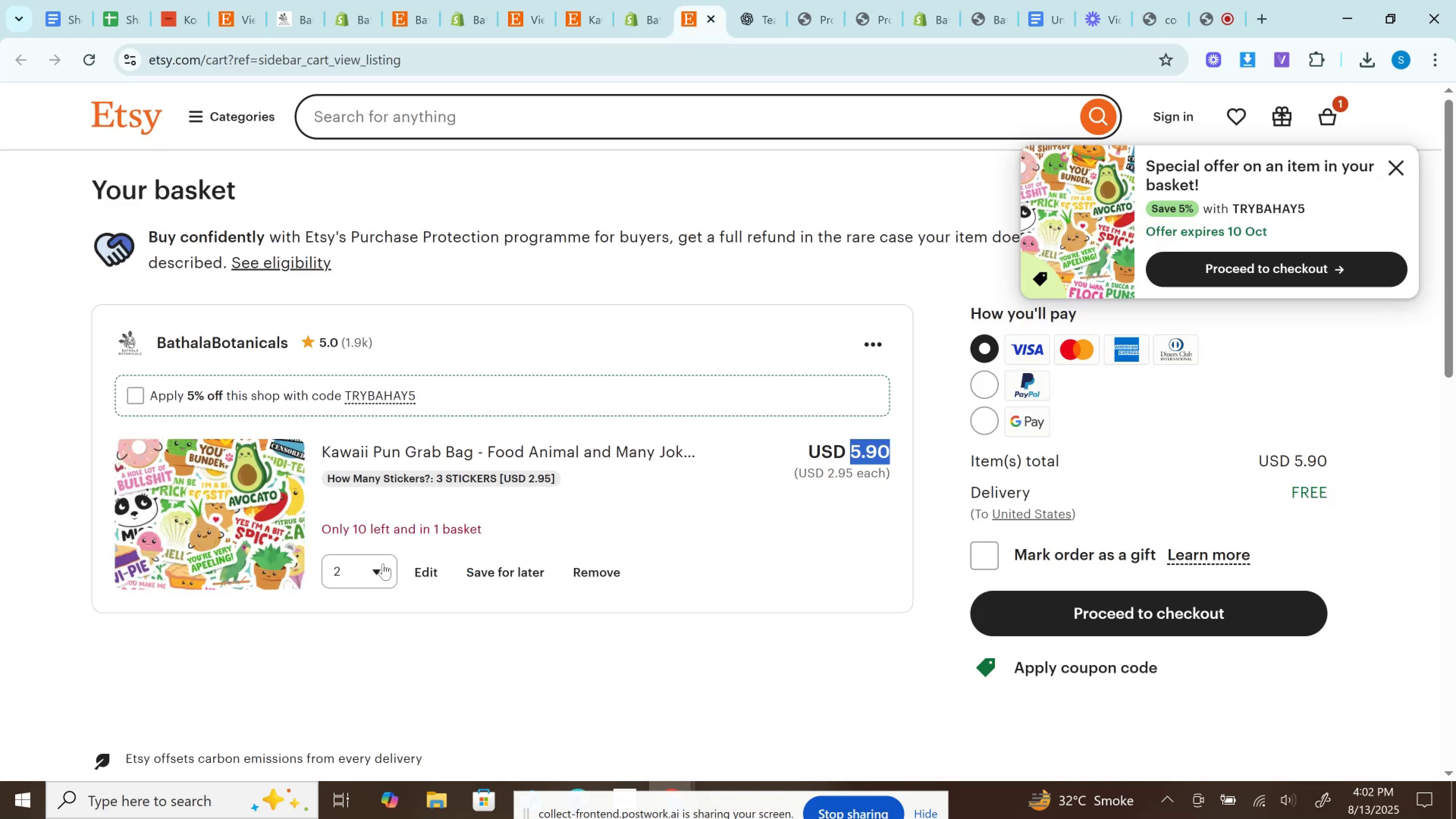 
left_click([371, 584])
 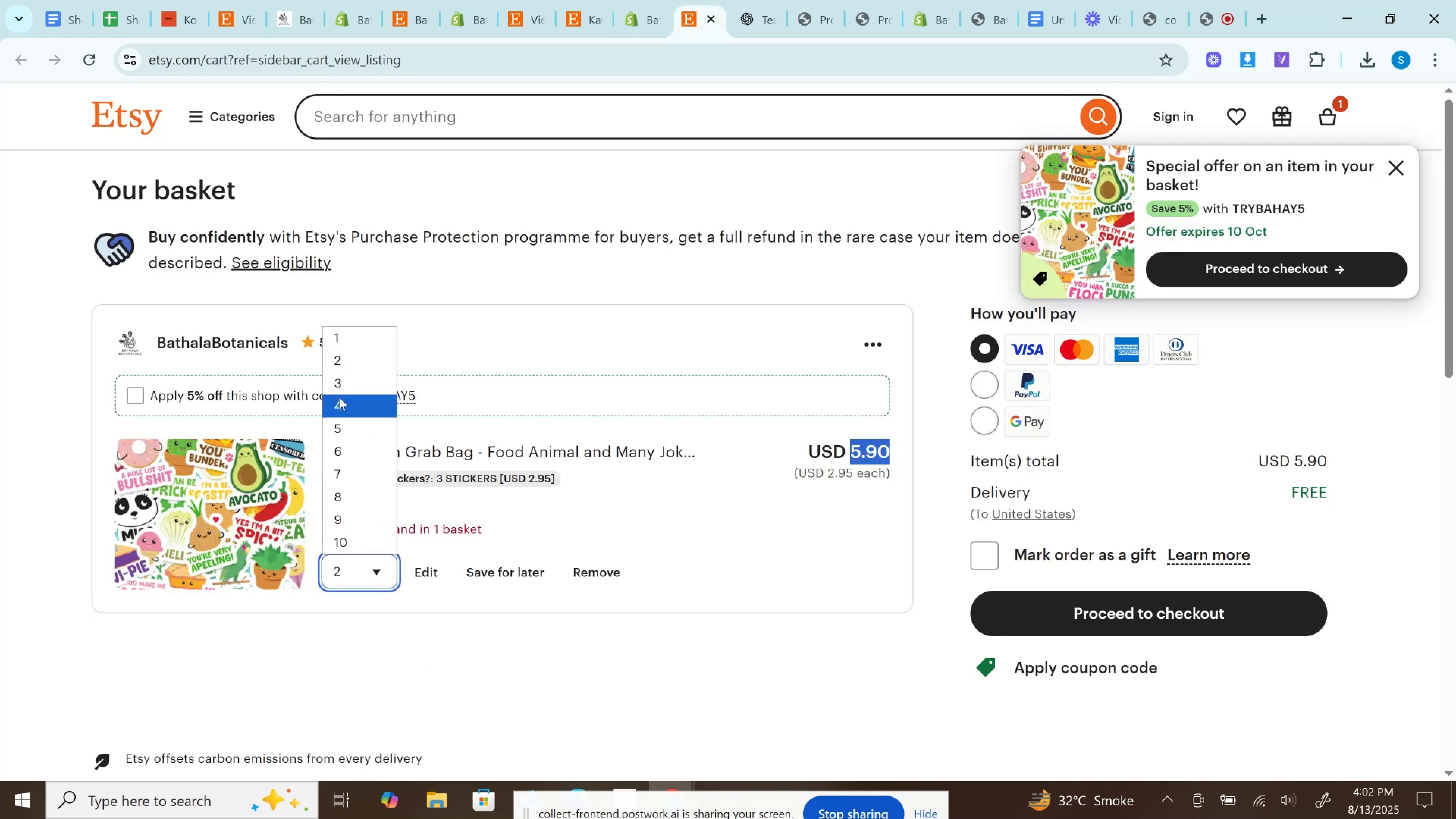 
left_click([339, 383])
 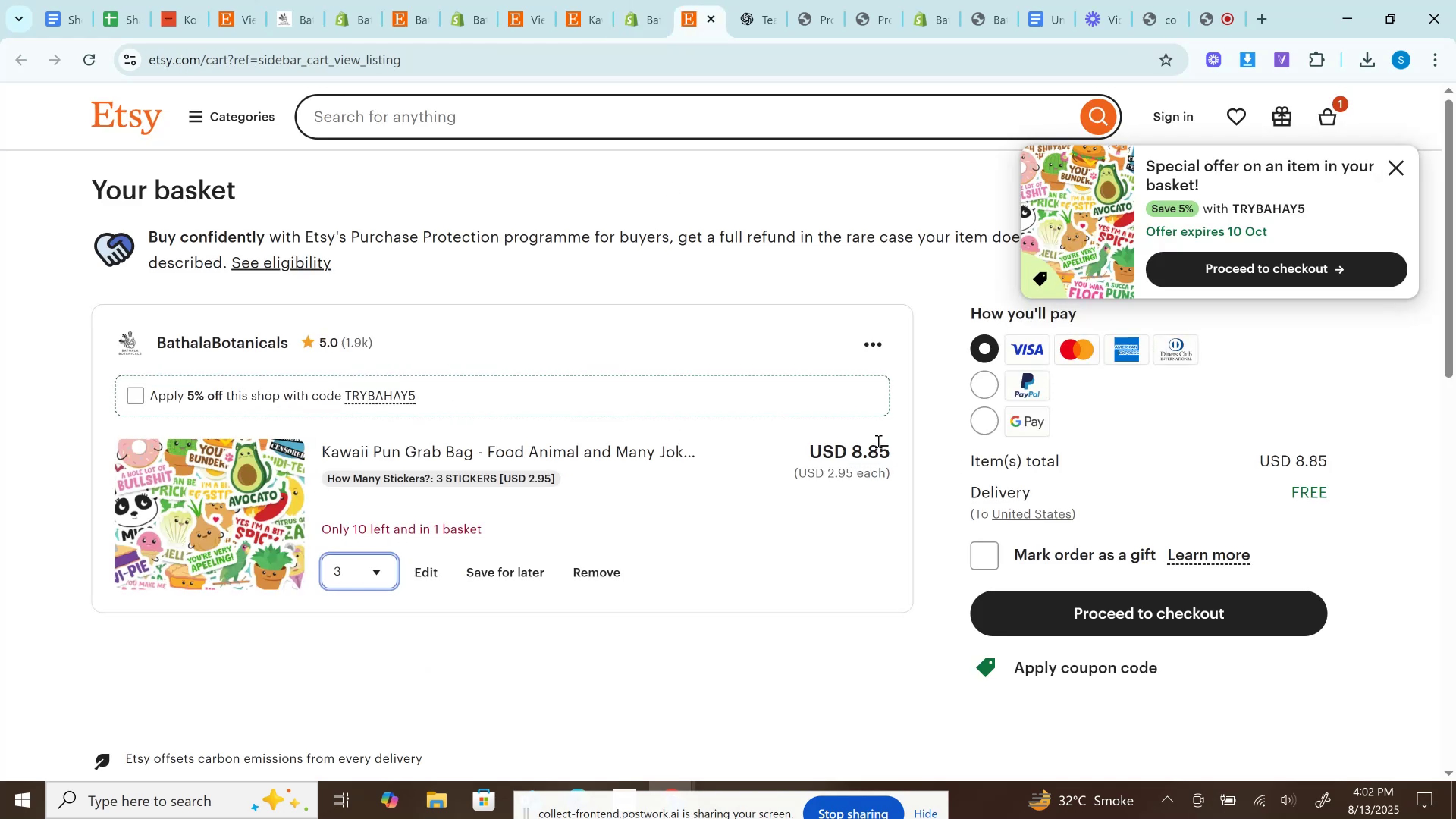 
left_click([875, 449])
 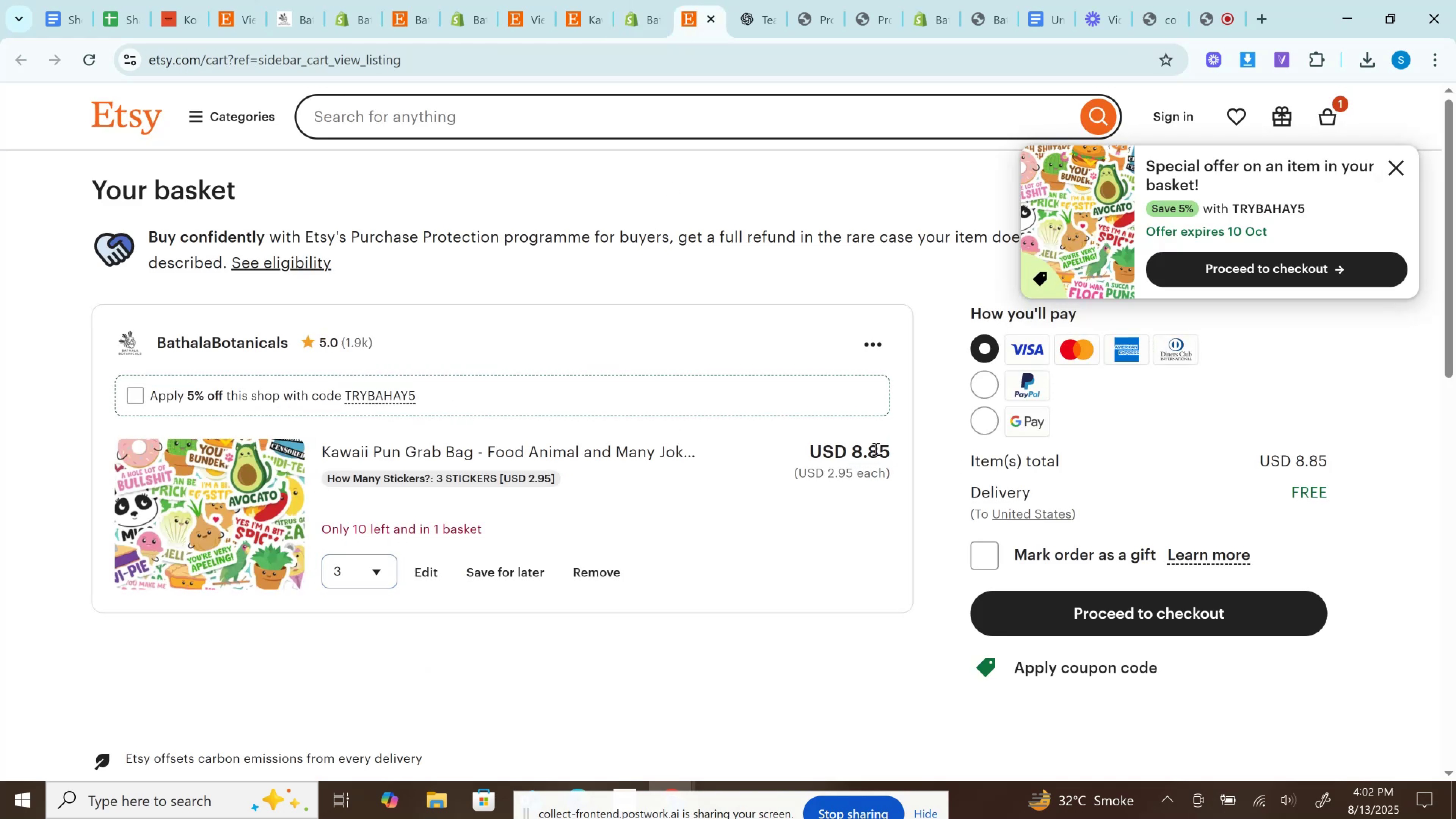 
double_click([875, 449])
 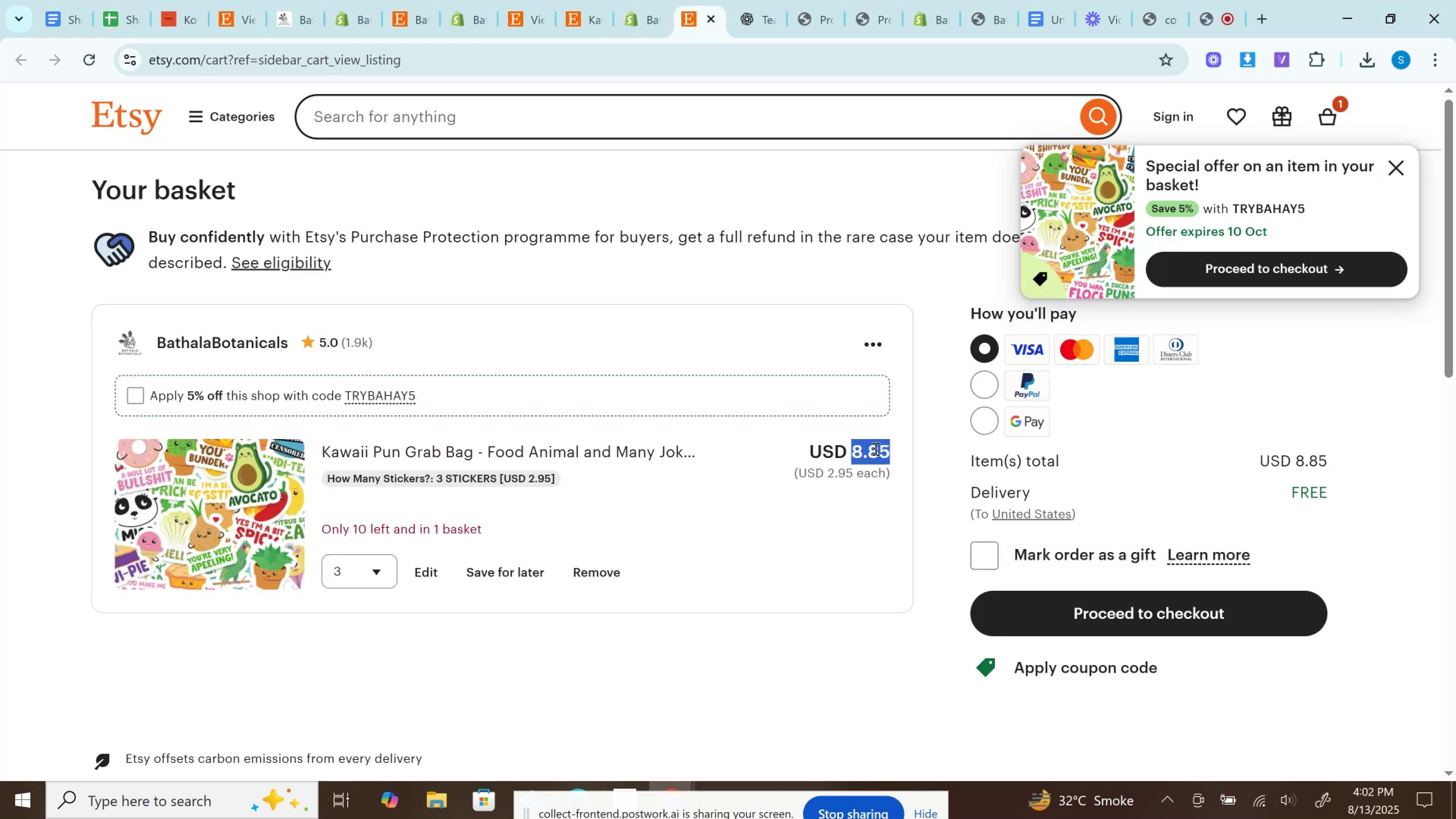 
key(Control+C)
 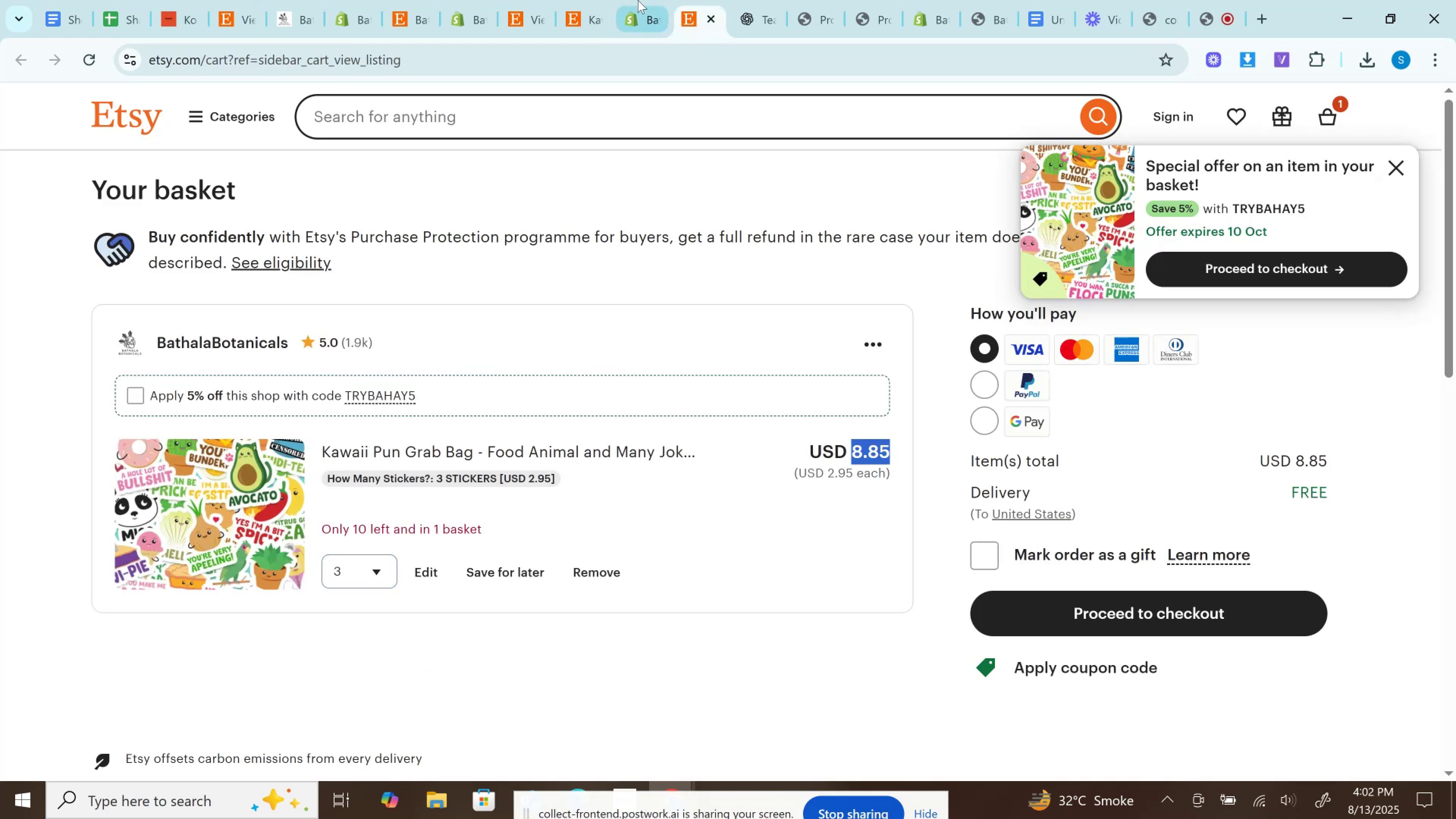 
left_click([638, 0])
 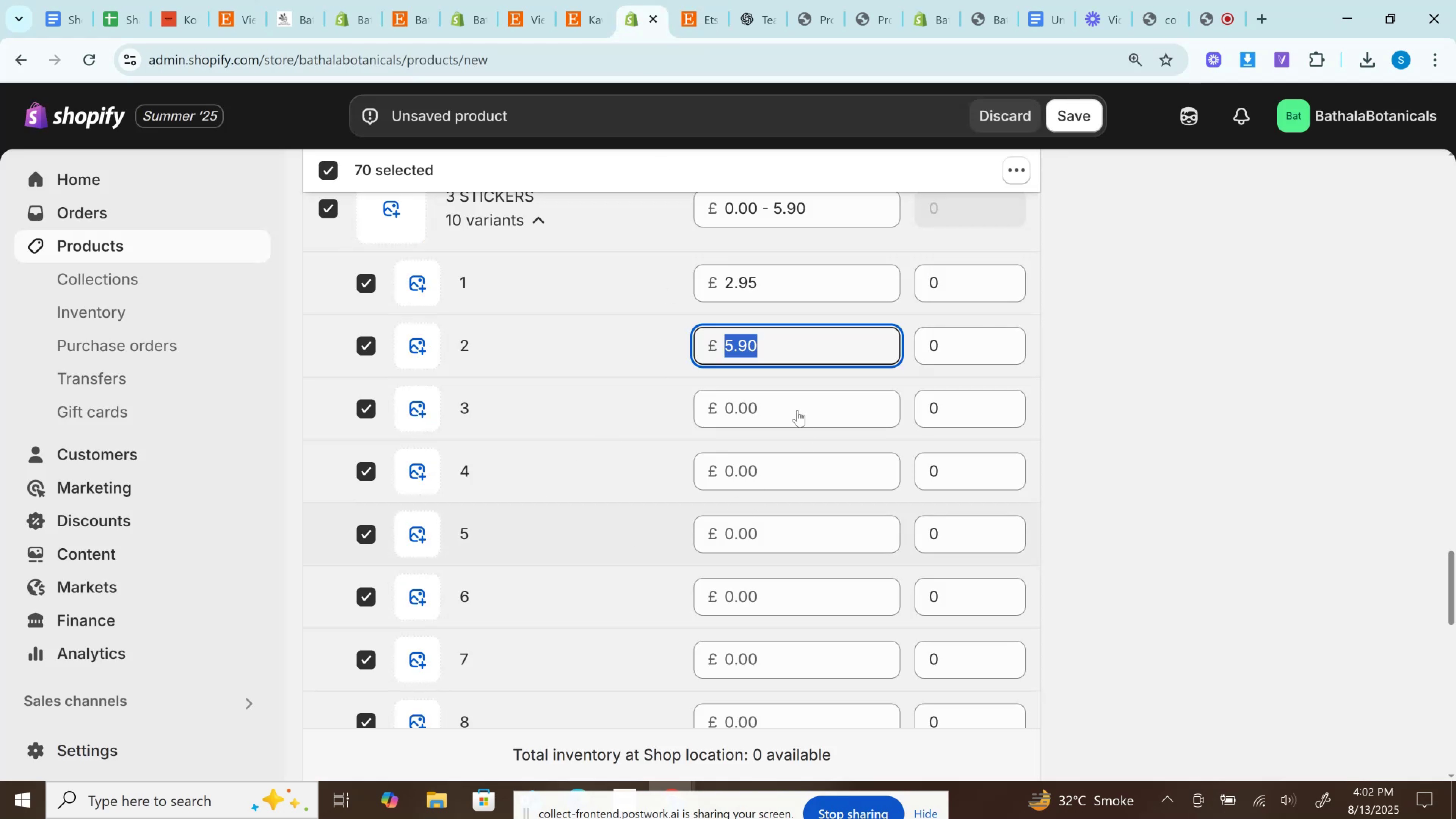 
left_click([795, 405])
 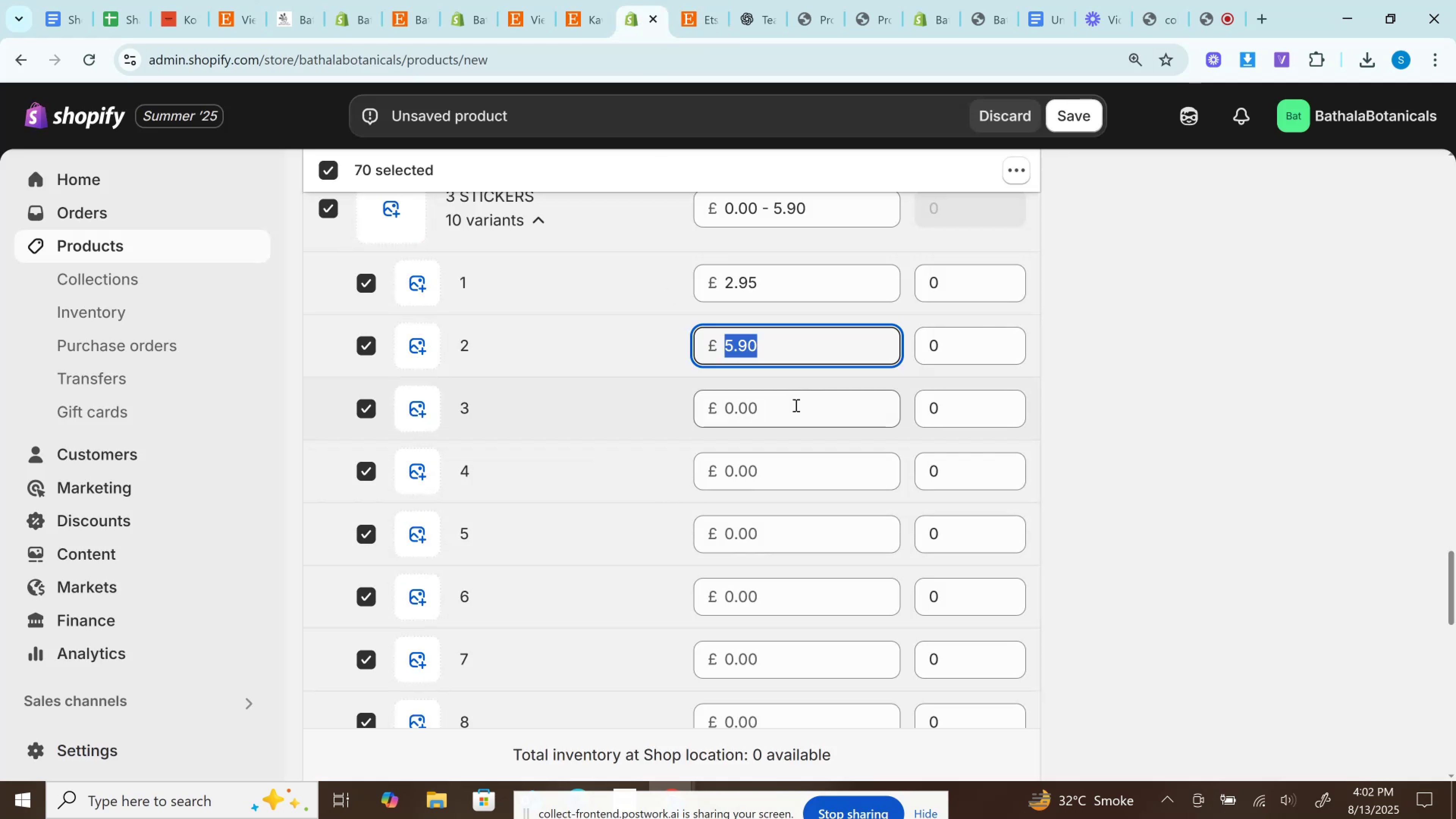 
key(Control+V)
 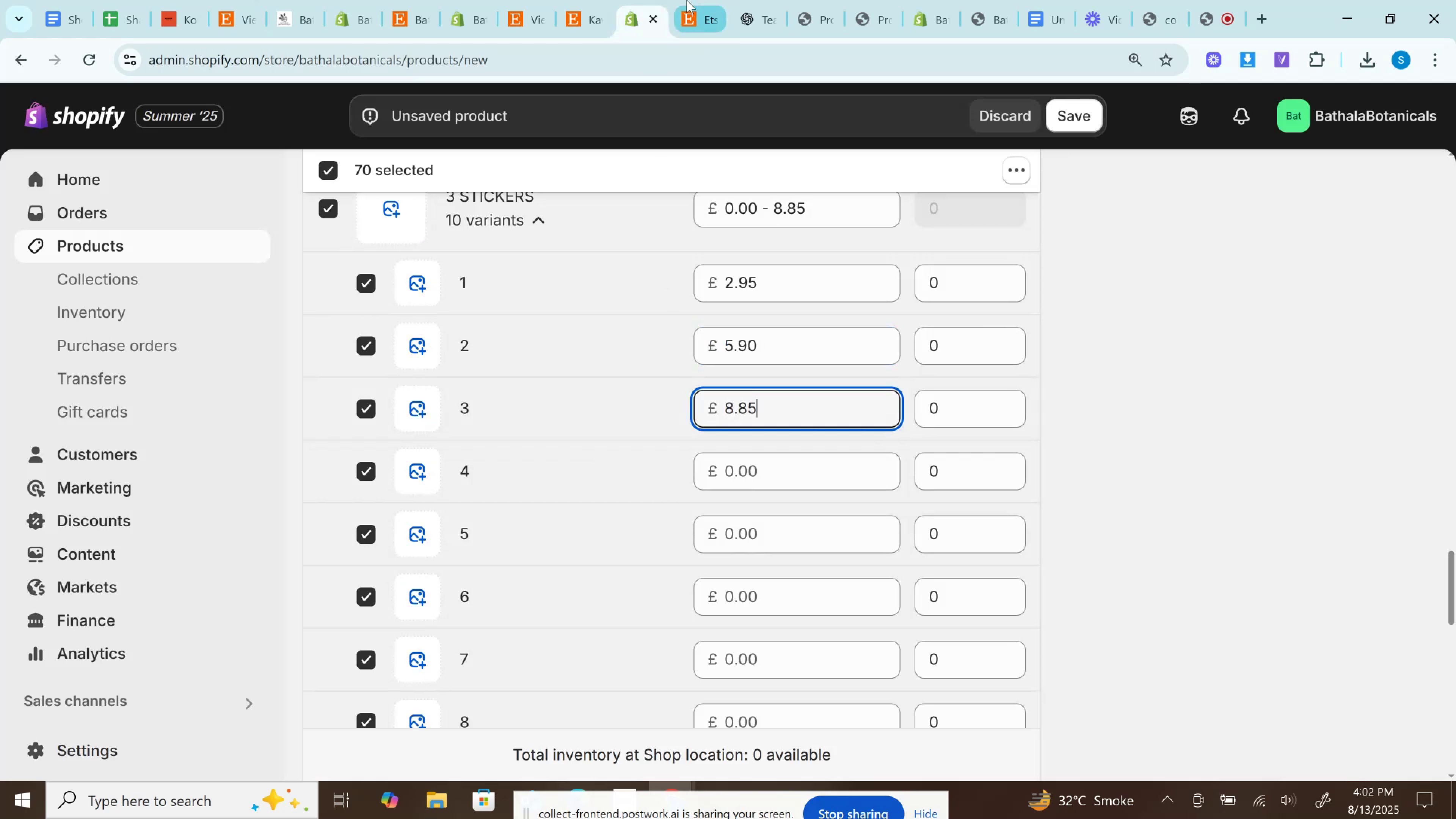 
left_click([687, 0])
 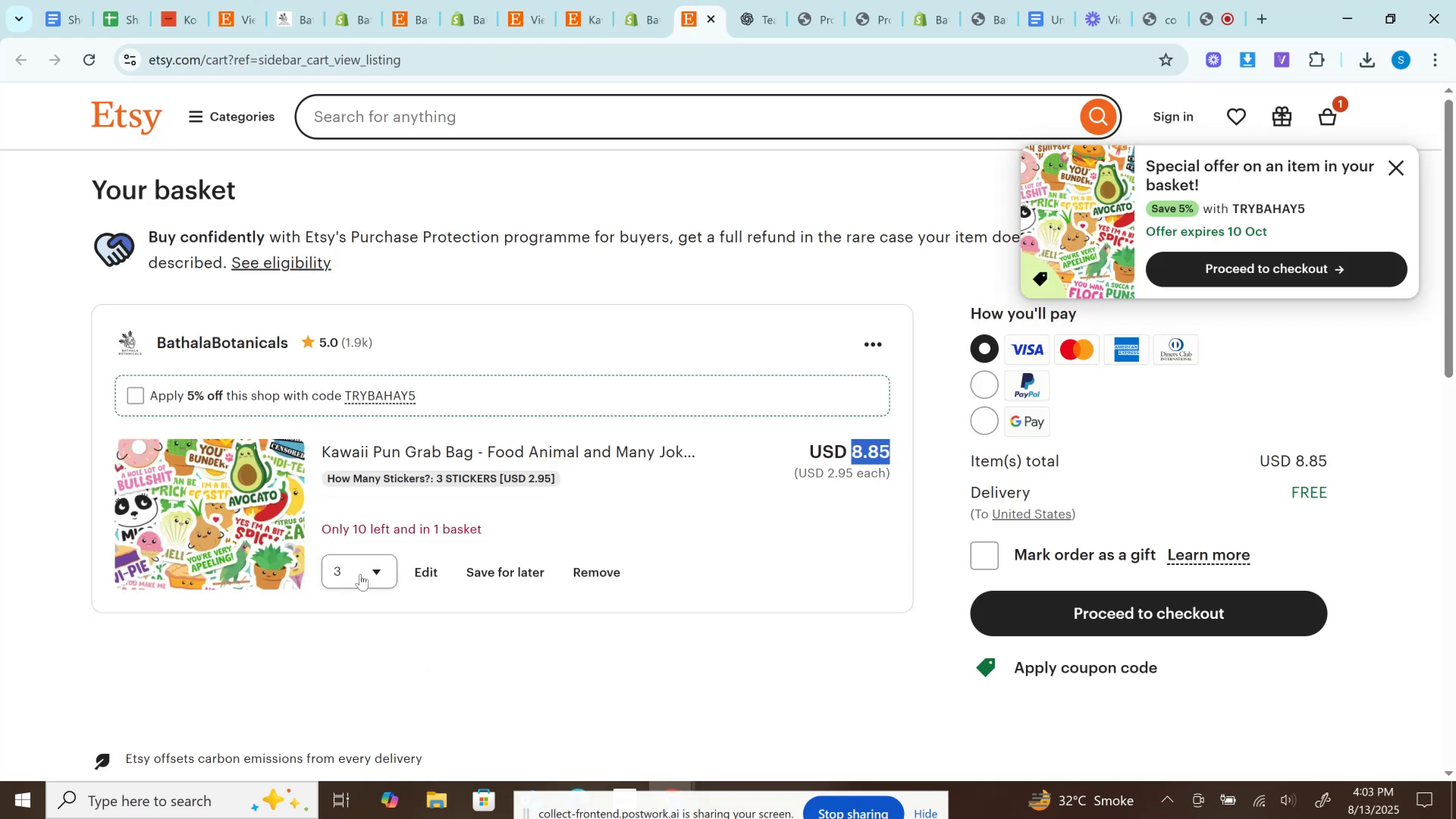 
left_click([357, 567])
 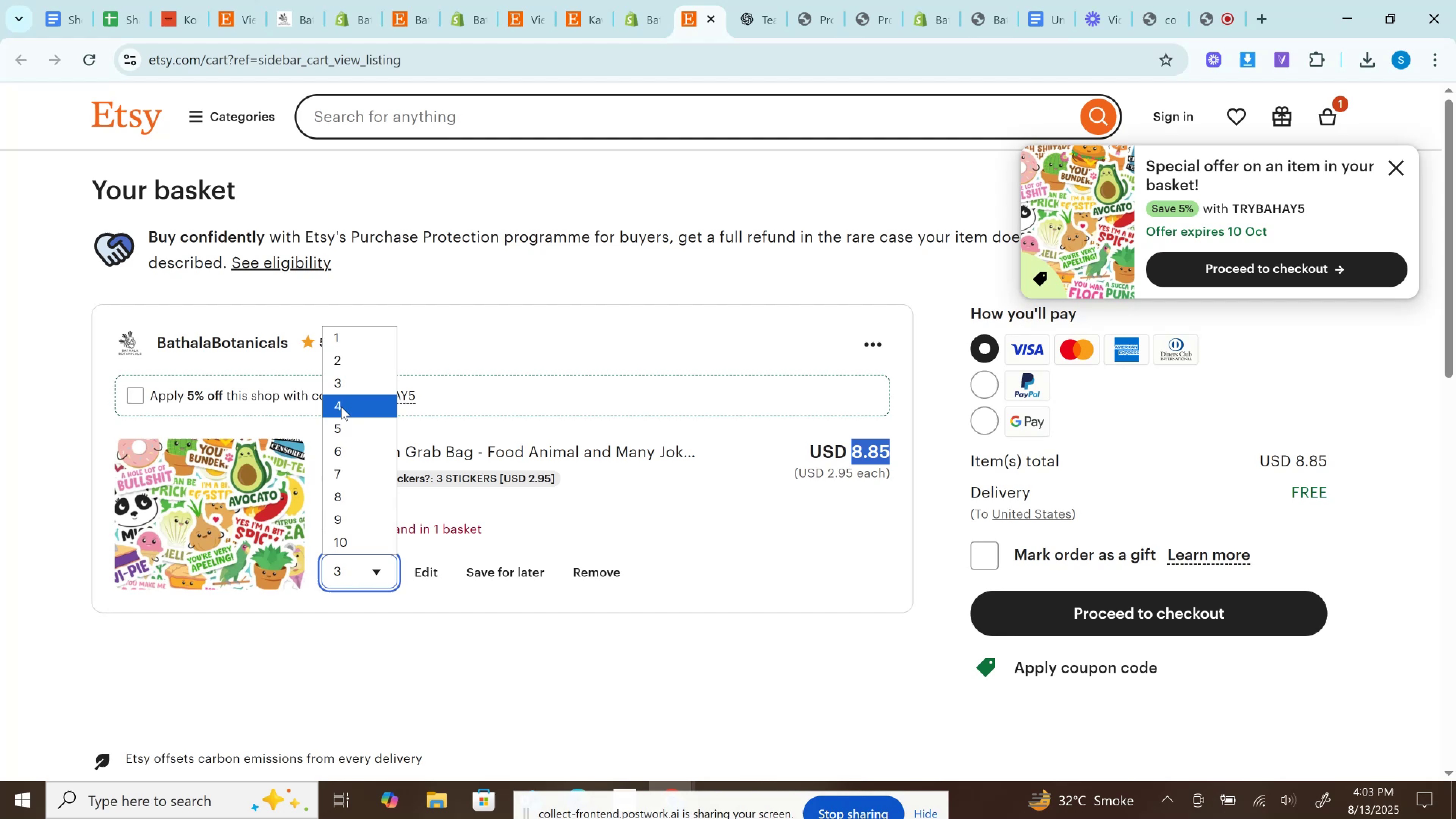 
left_click([341, 407])
 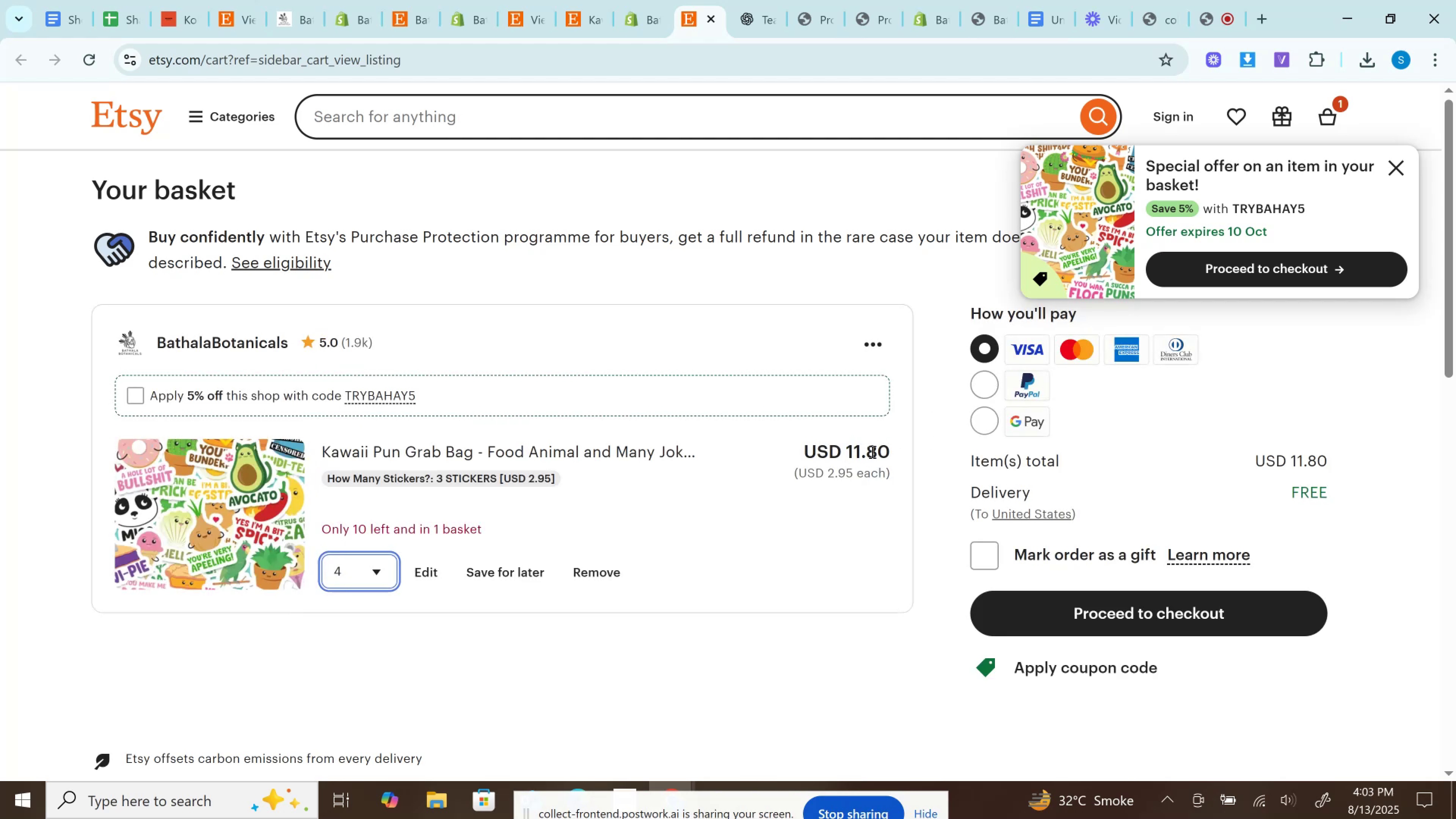 
left_click([866, 452])
 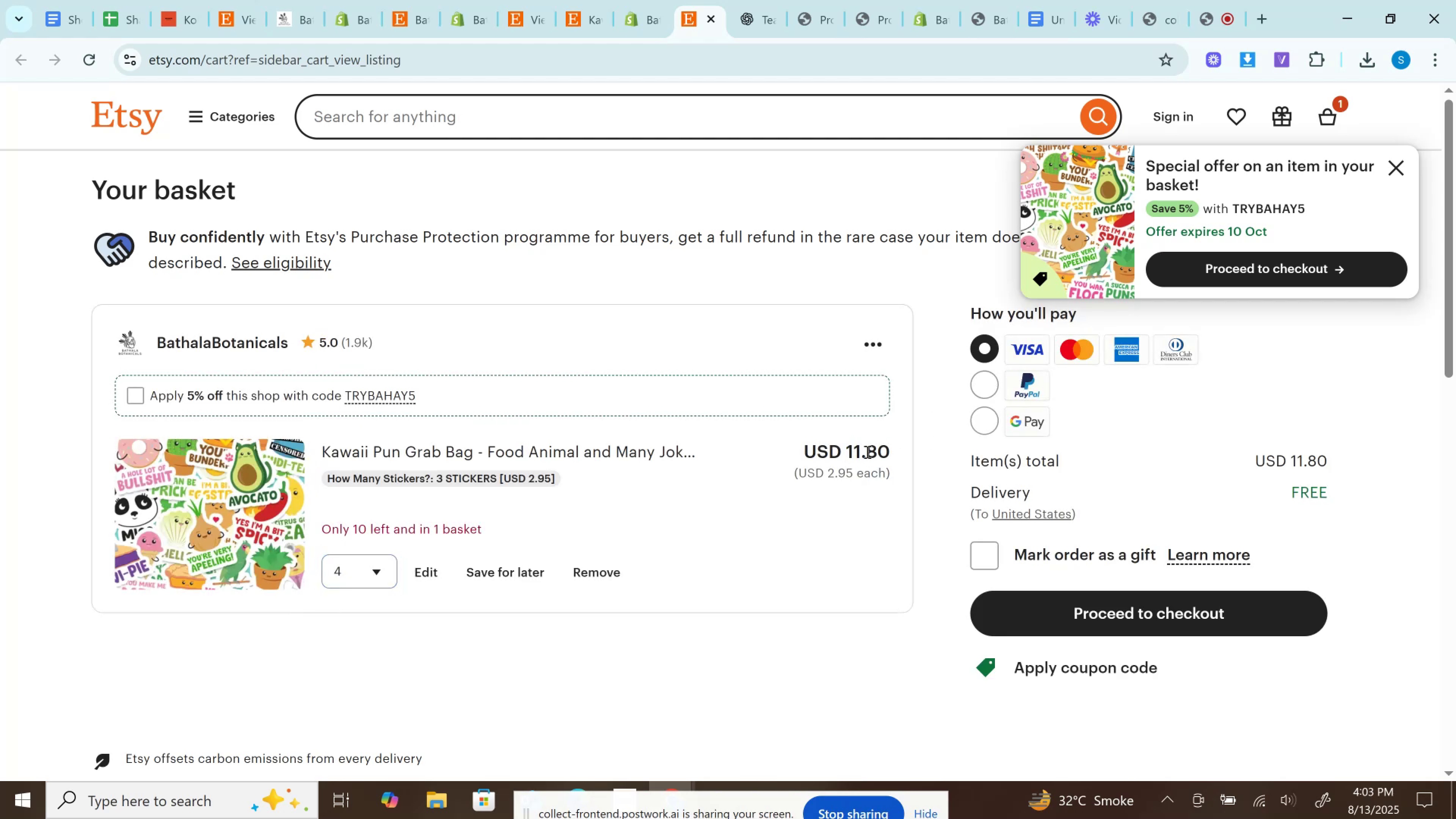 
double_click([866, 452])
 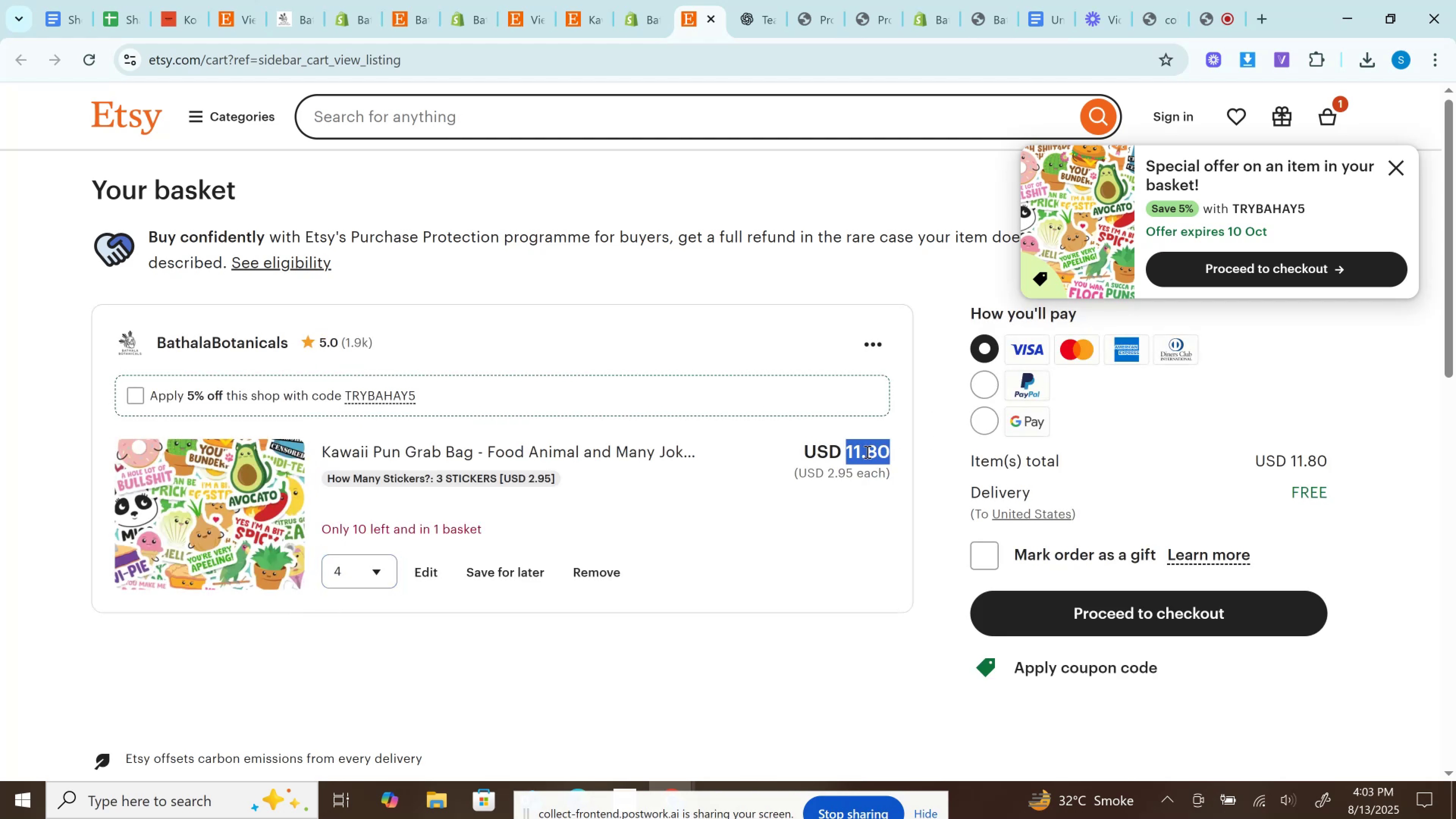 
key(Control+C)
 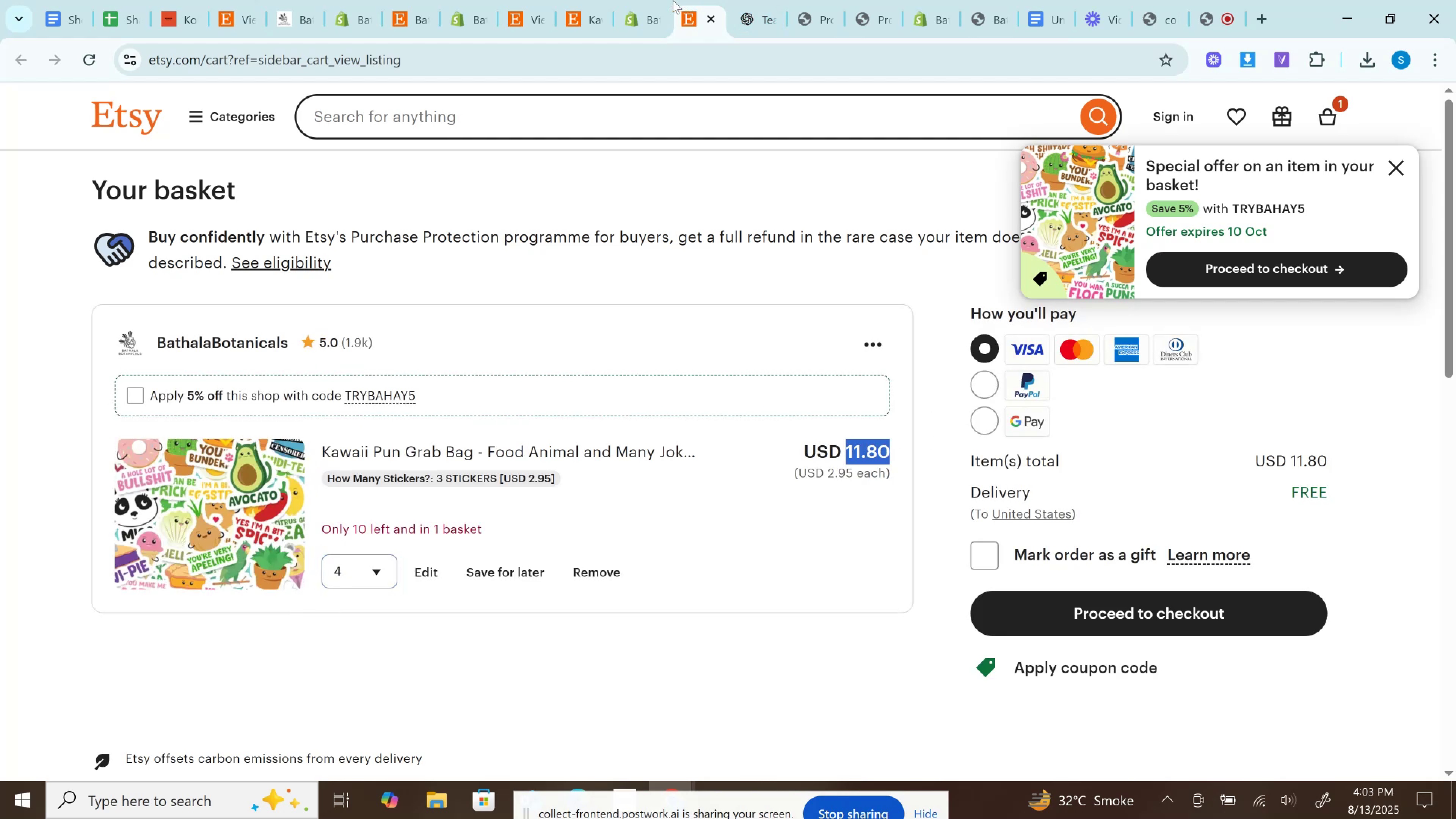 
left_click_drag(start_coordinate=[649, 0], to_coordinate=[648, 6])
 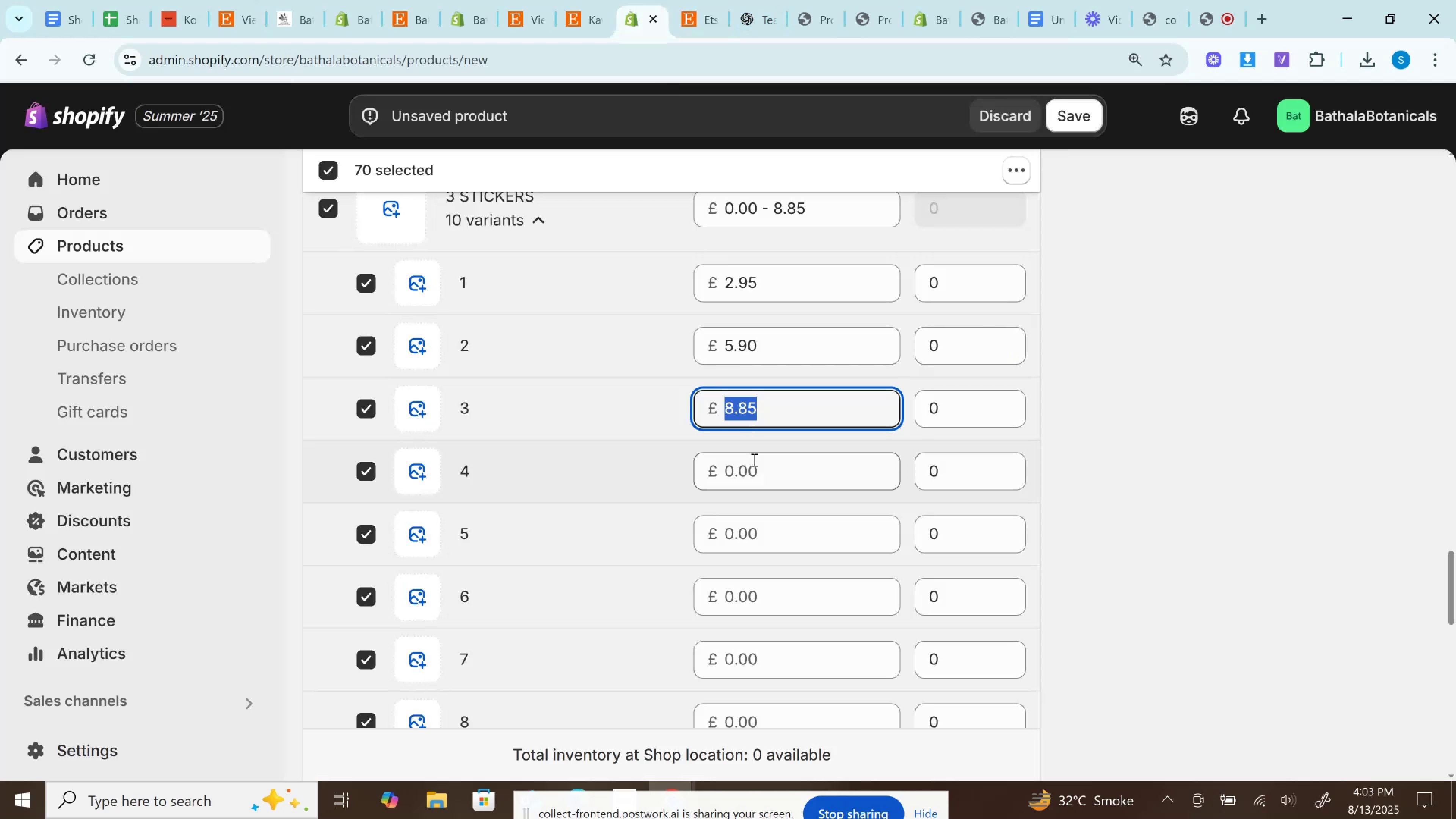 
left_click([753, 488])
 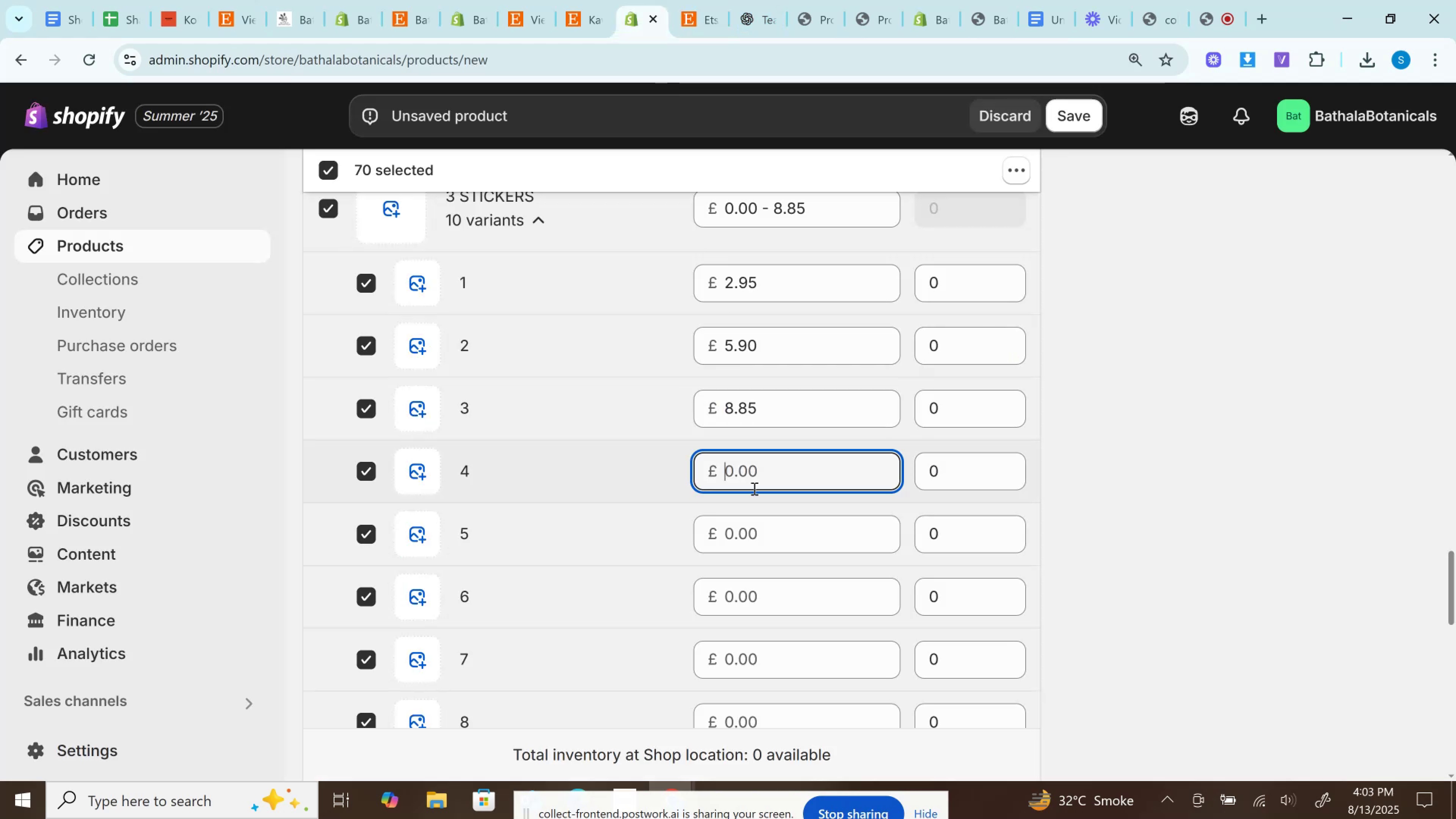 
key(Control+V)
 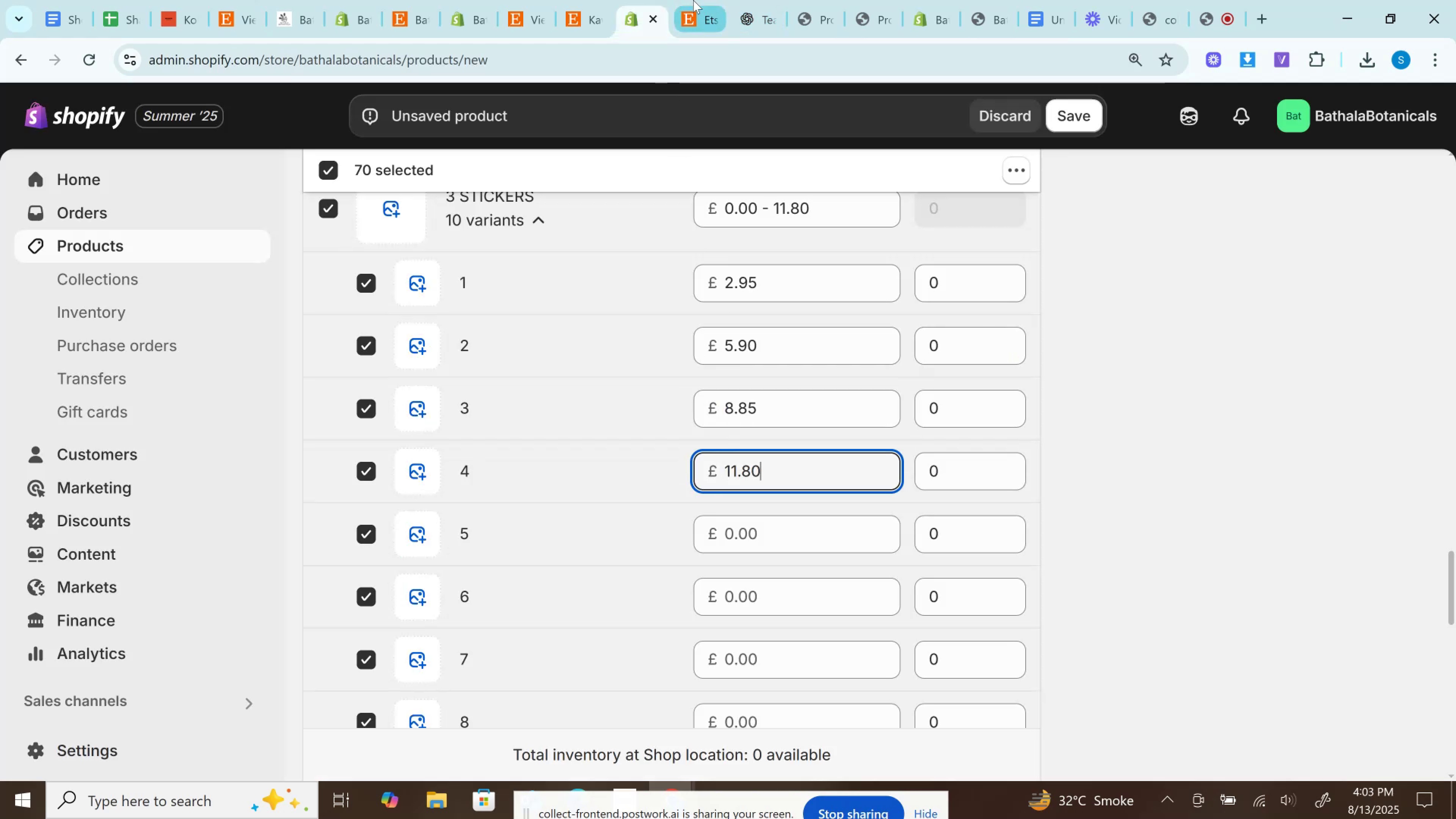 
left_click([693, 0])
 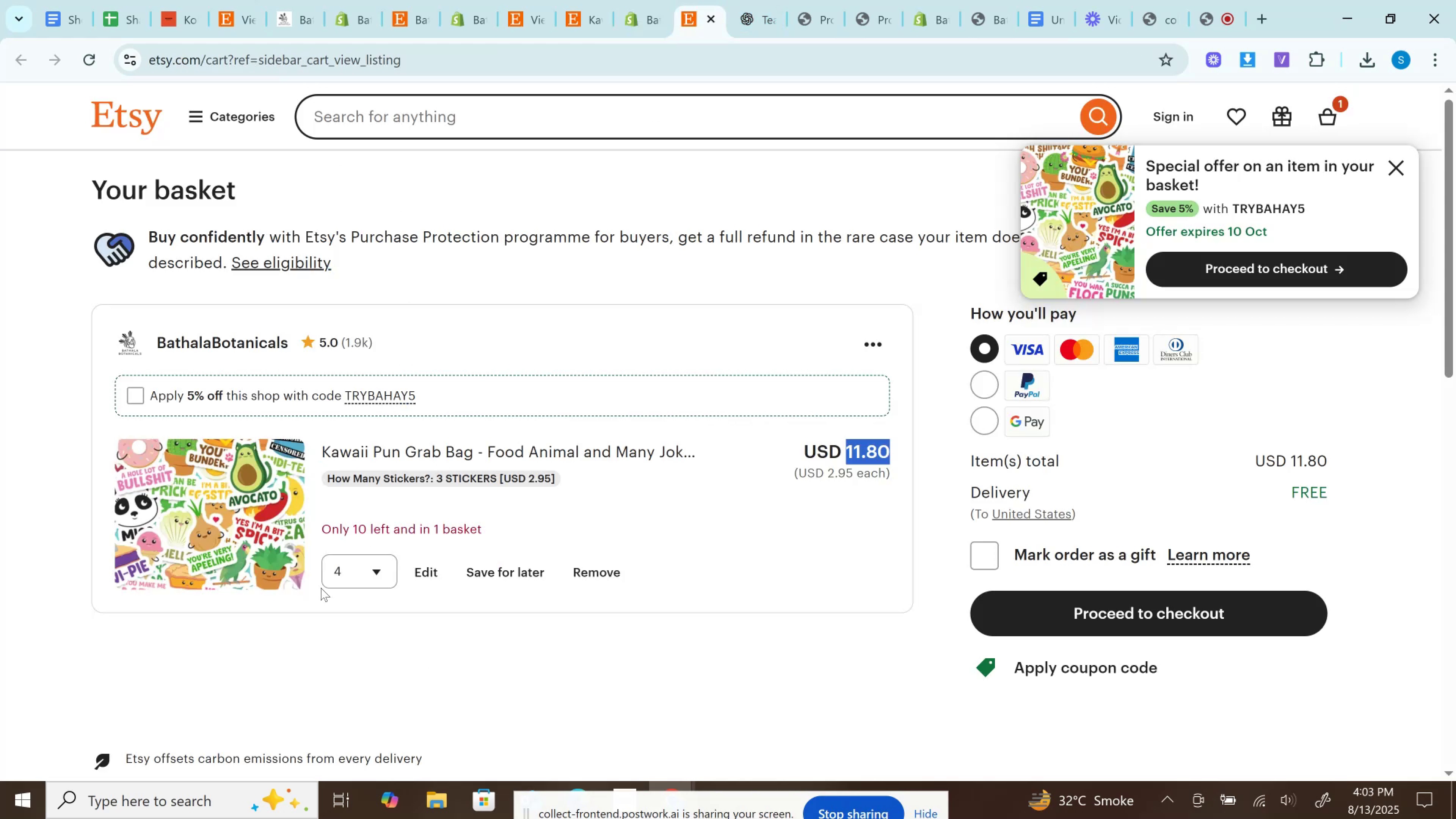 
left_click([333, 583])
 